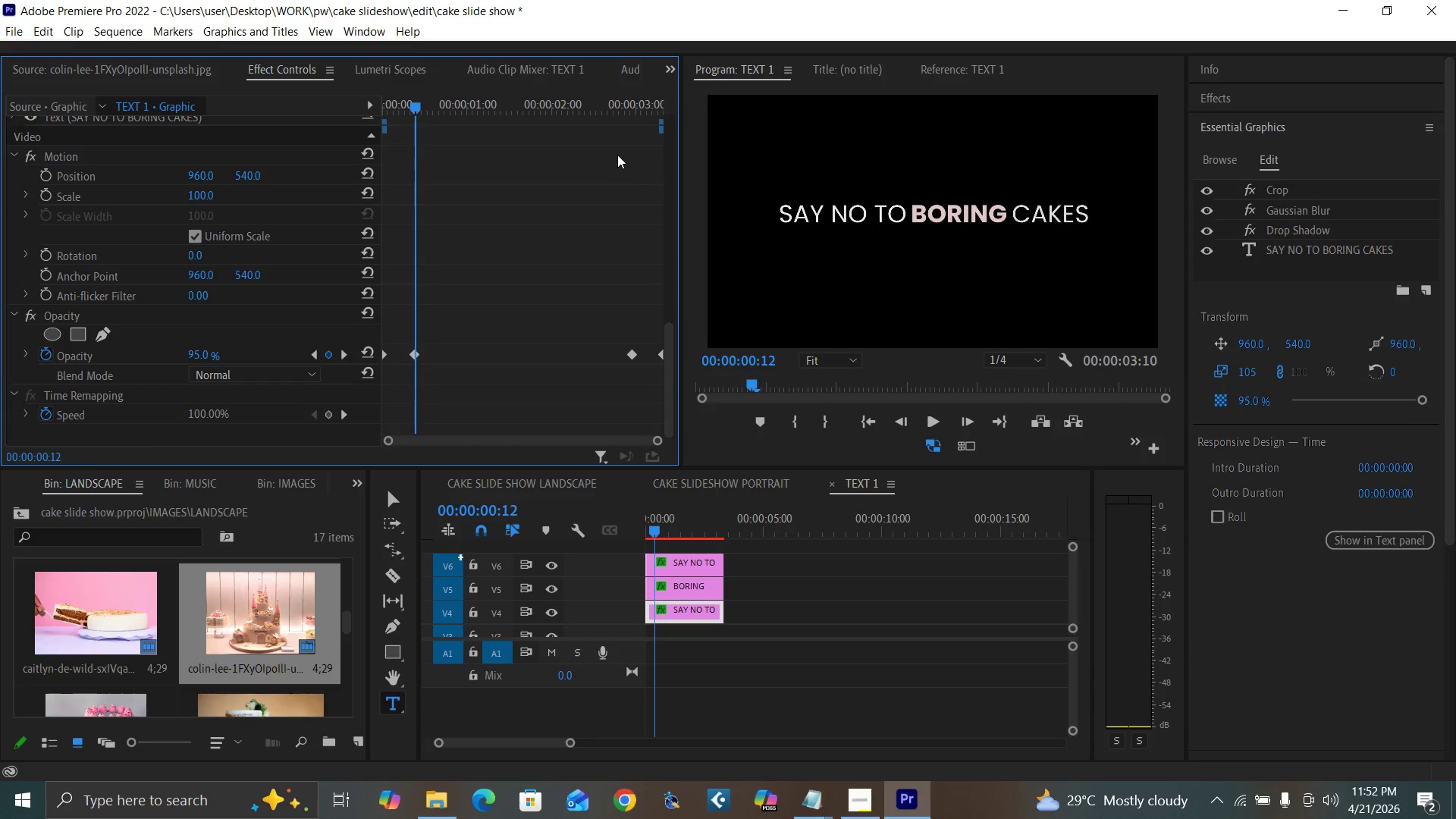 
left_click([632, 102])
 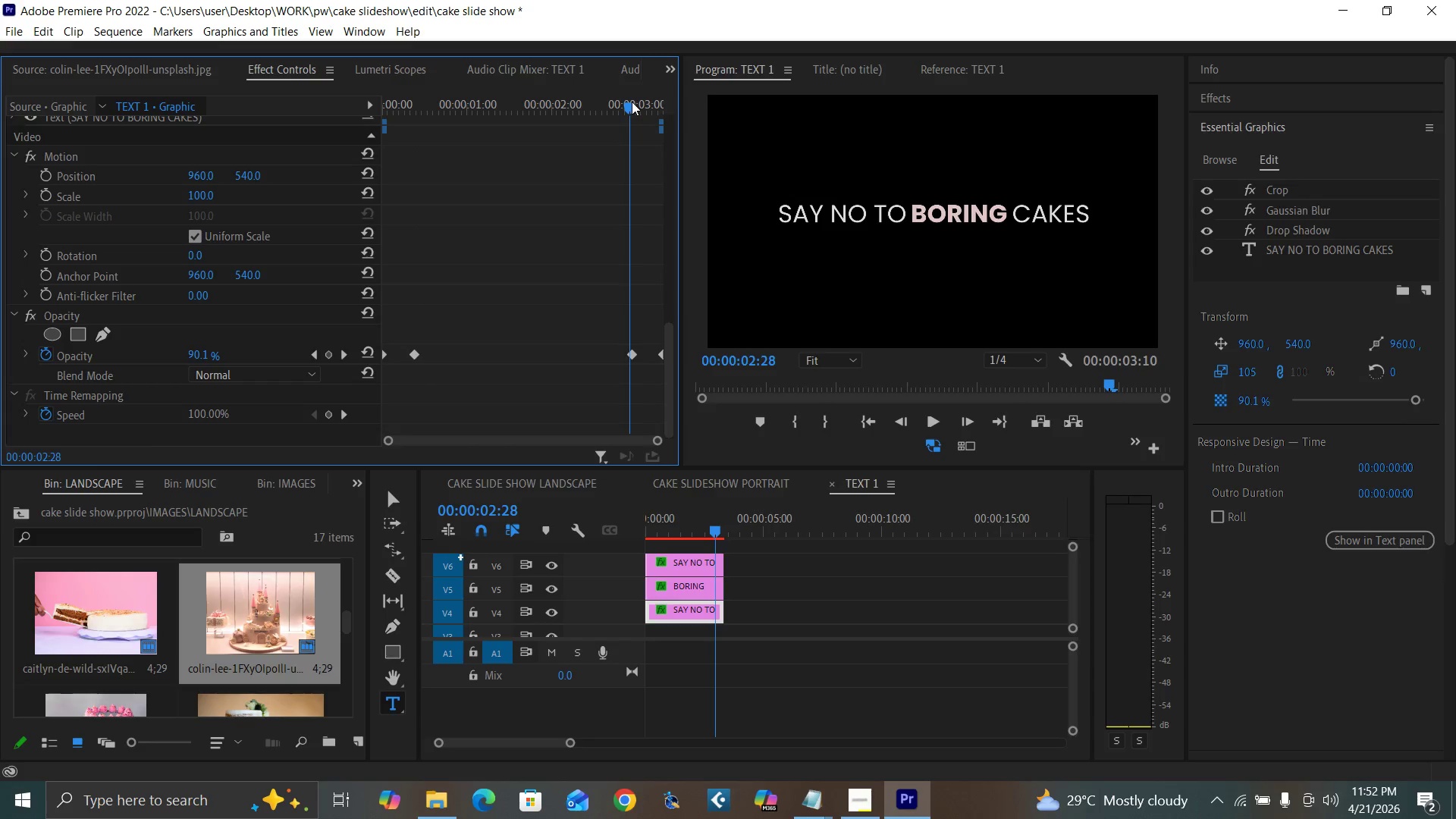 
key(ArrowRight)
 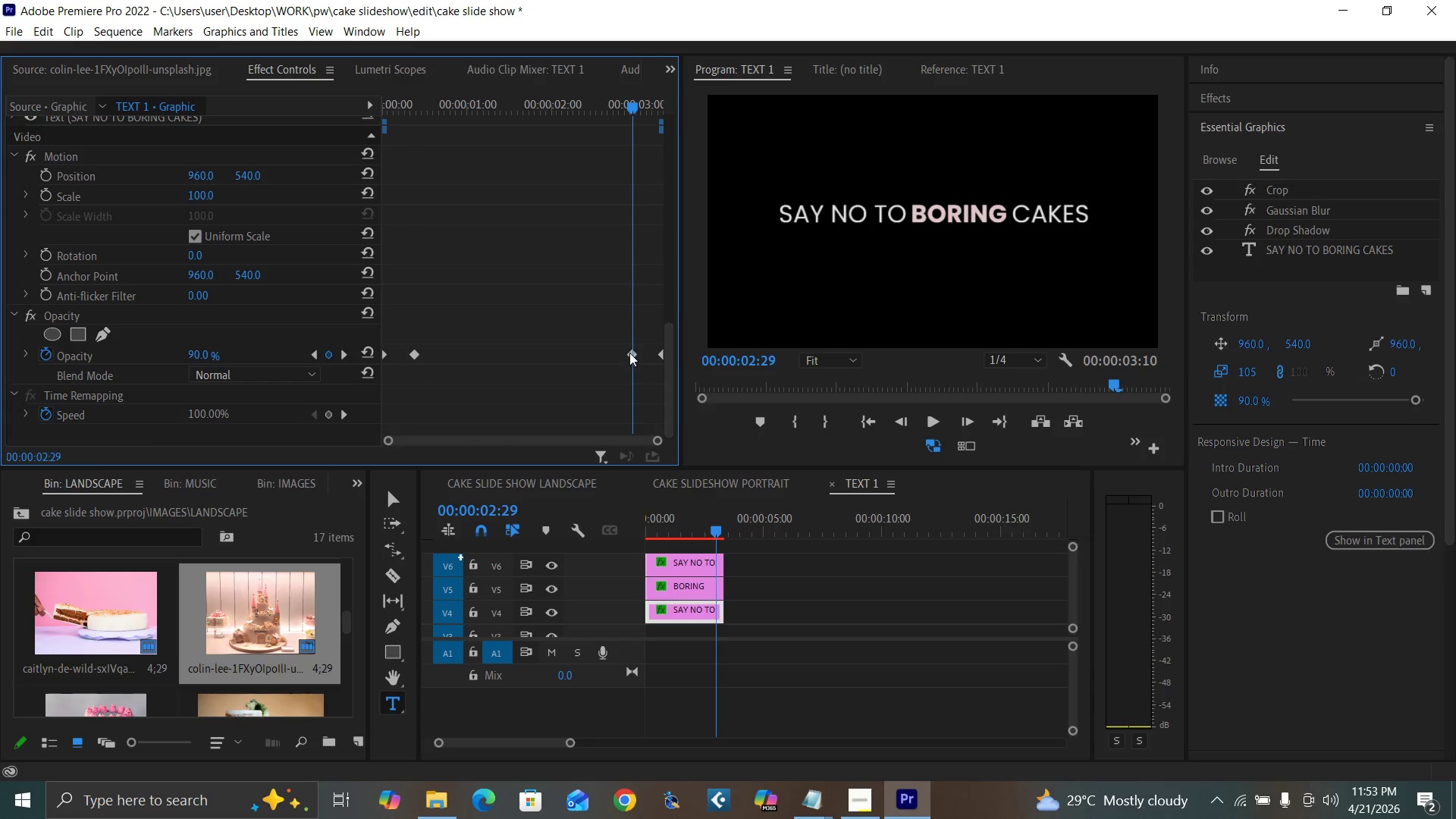 
left_click([631, 356])
 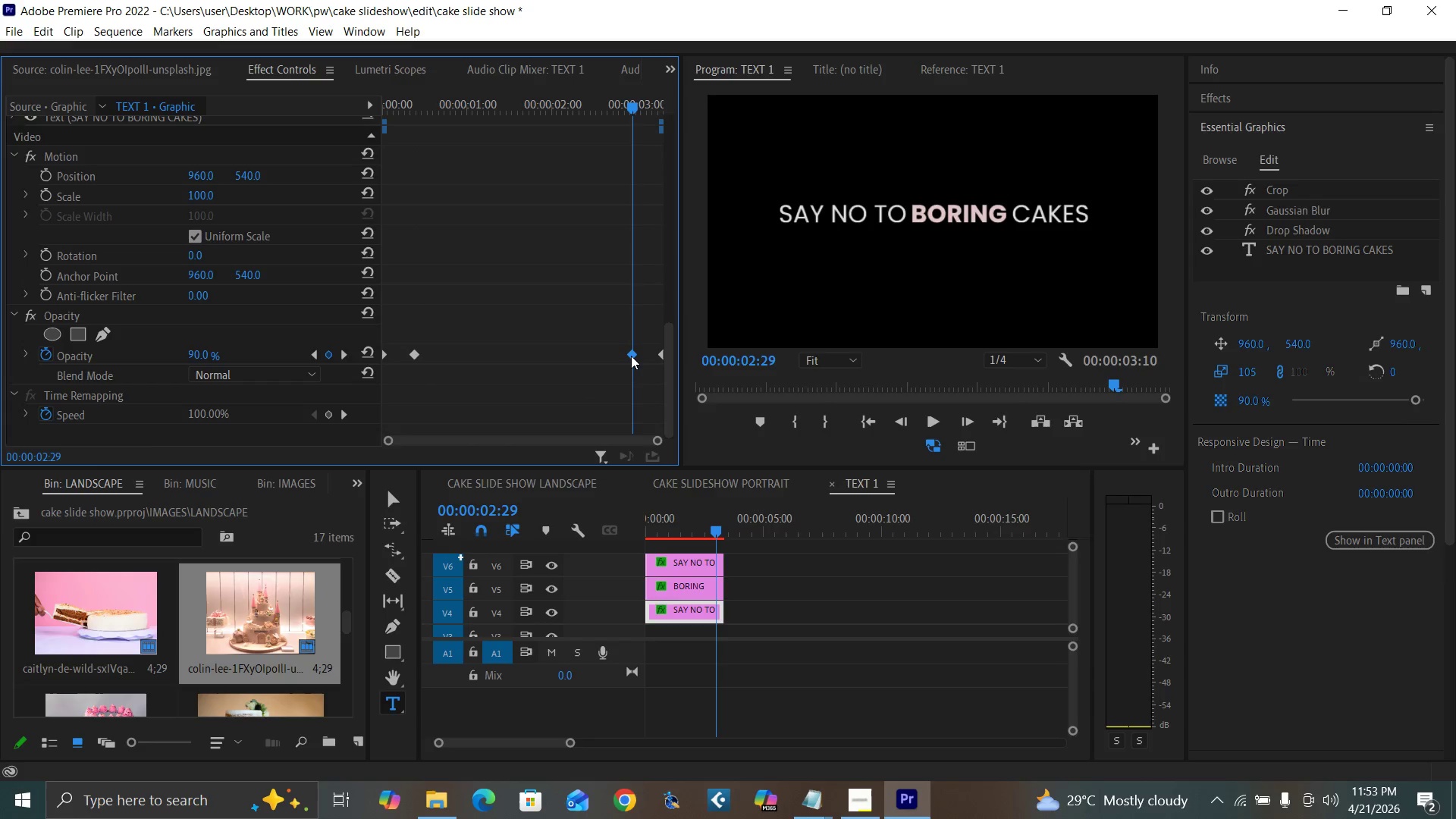 
key(Delete)
 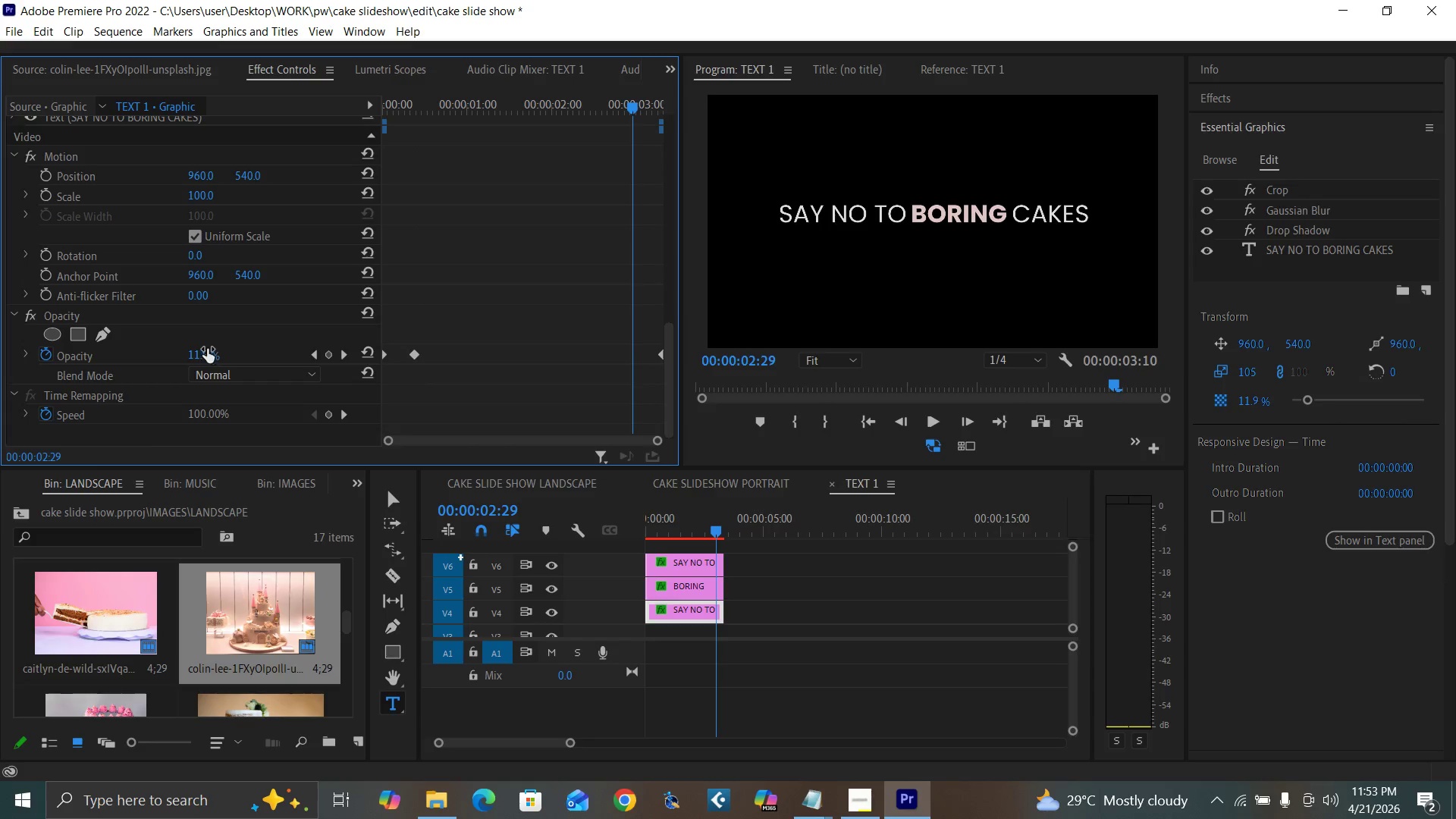 
left_click([199, 347])
 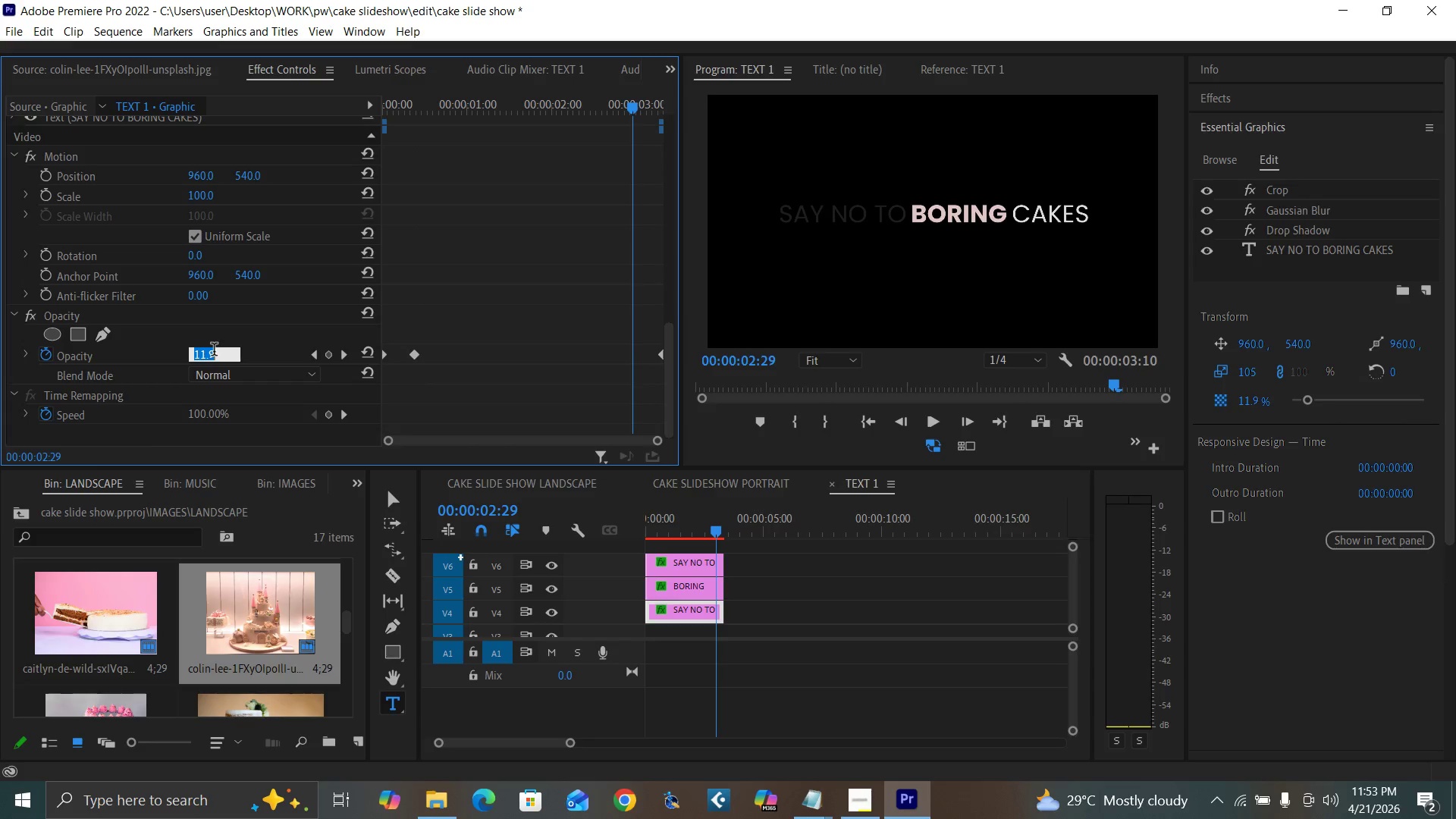 
type(95)
 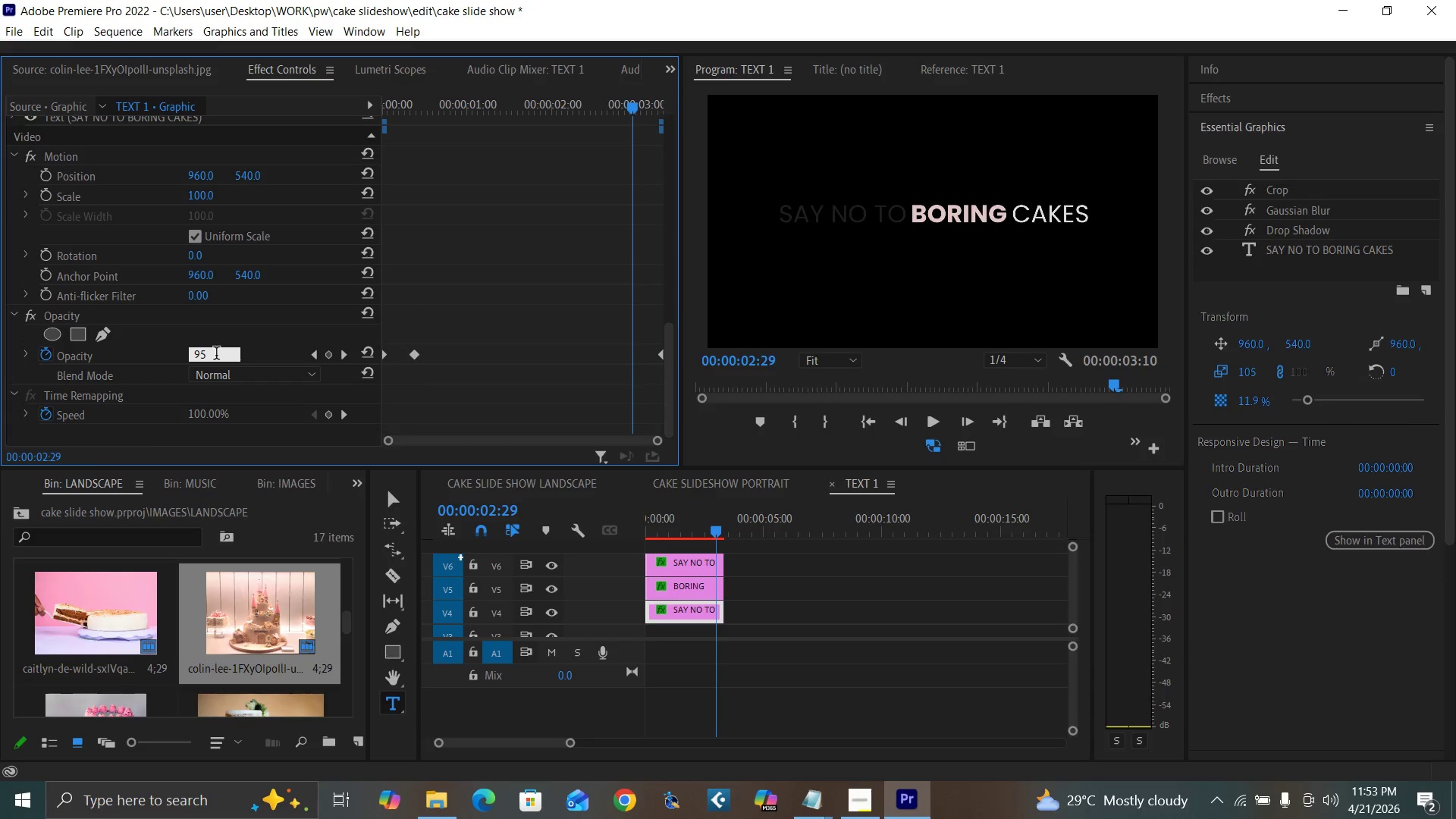 
key(Enter)
 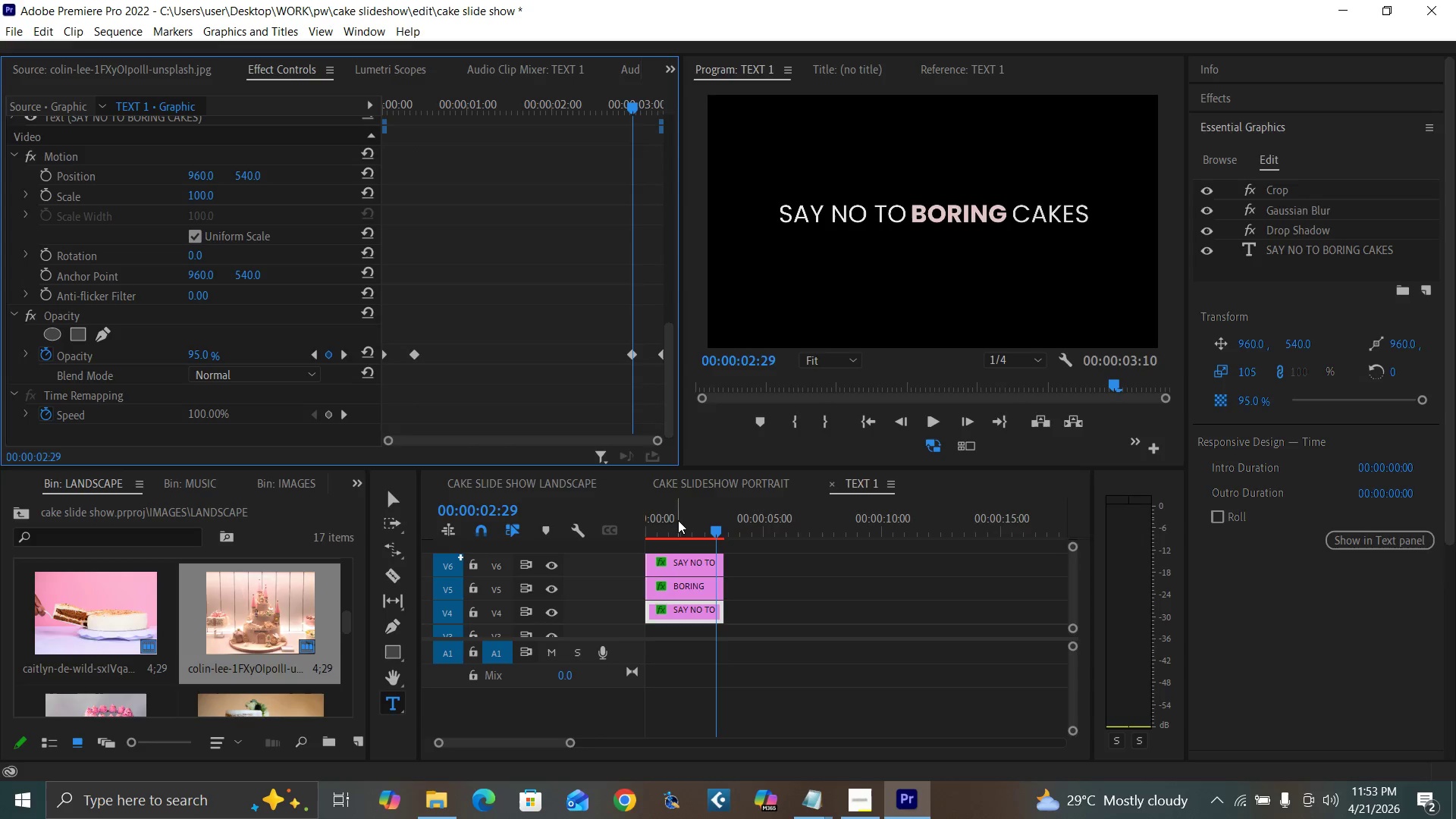 
left_click([679, 585])
 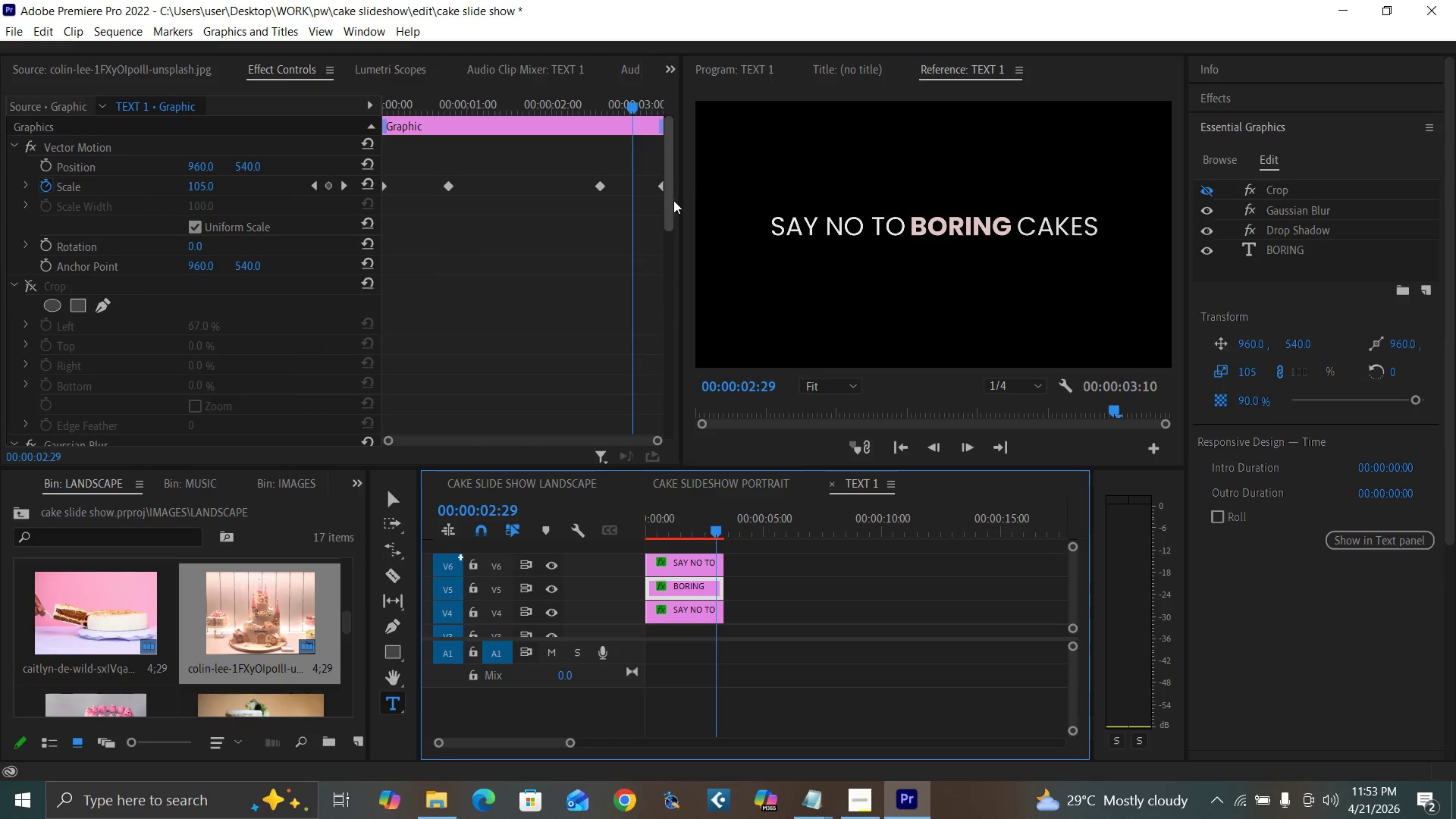 
left_click_drag(start_coordinate=[669, 217], to_coordinate=[673, 425])
 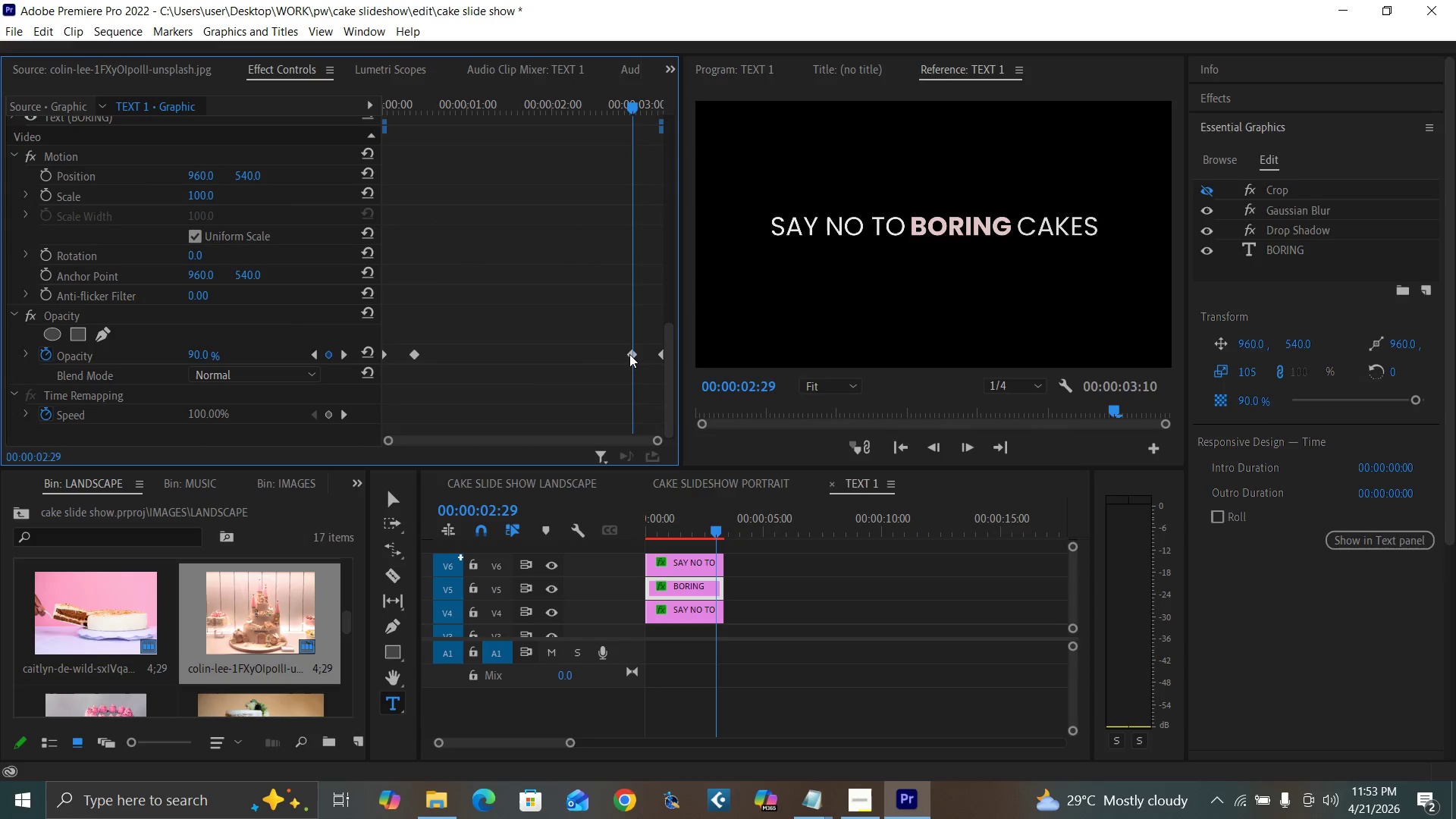 
left_click([629, 354])
 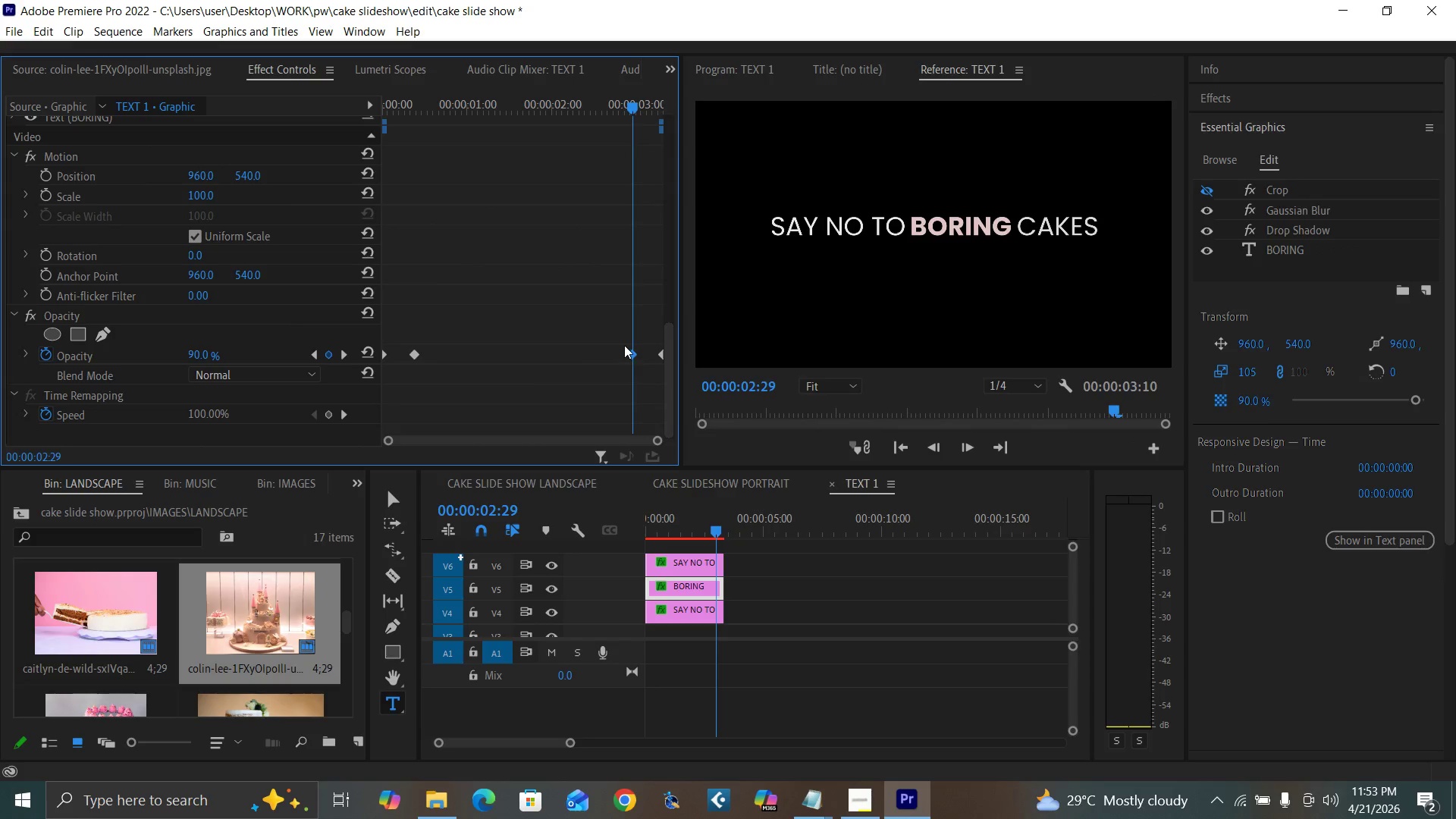 
key(Delete)
 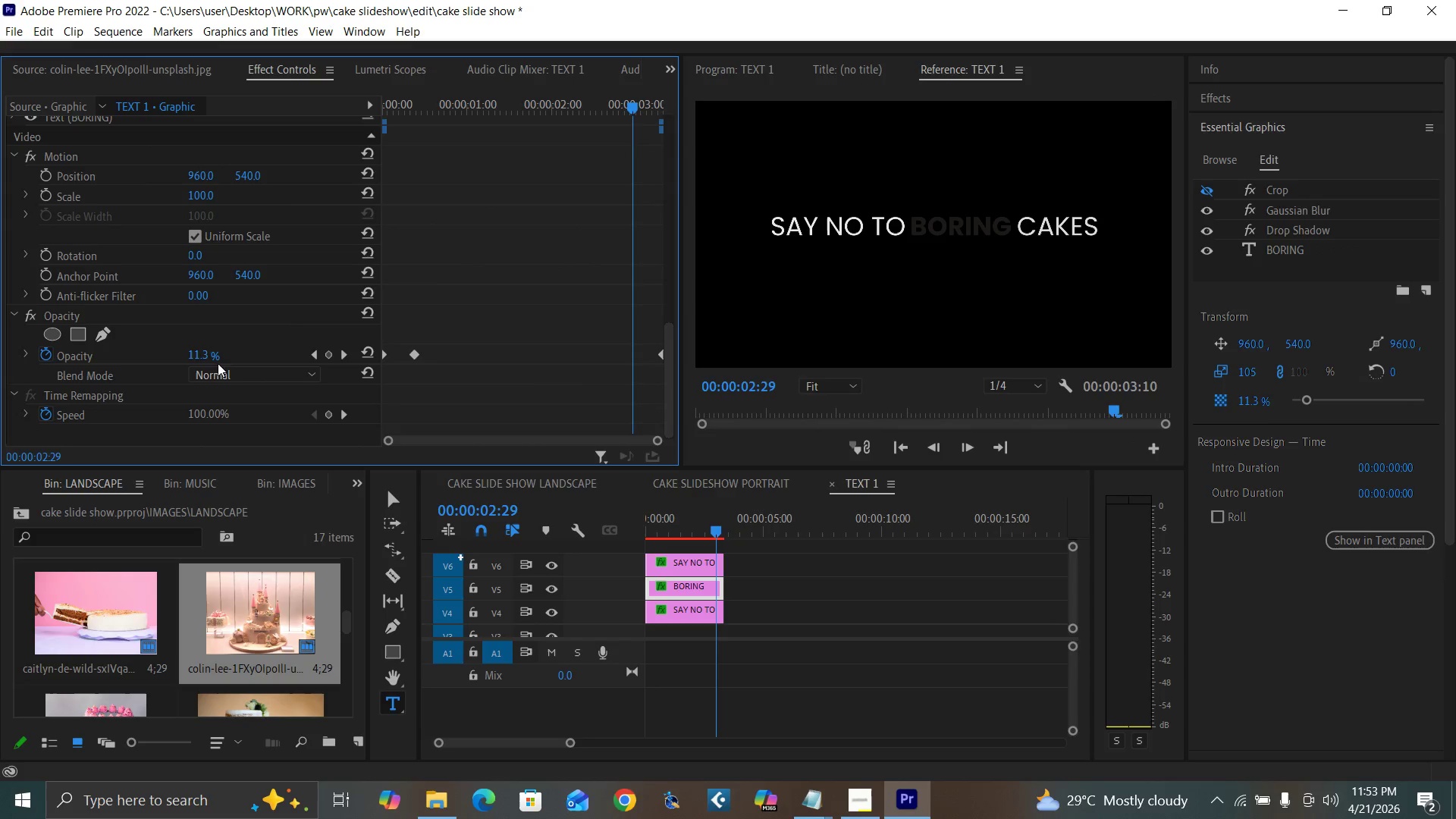 
left_click([199, 358])
 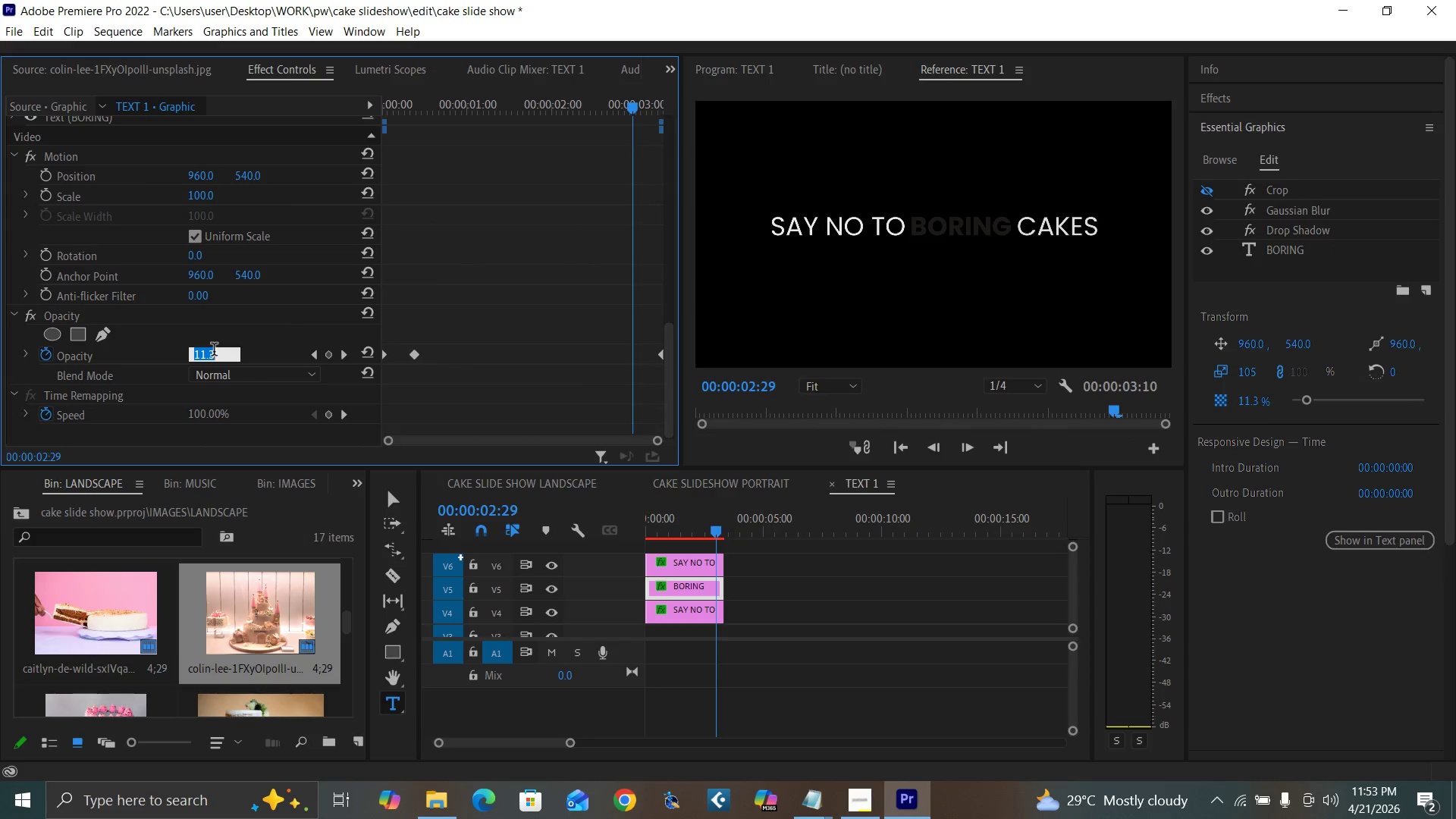 
type(95)
 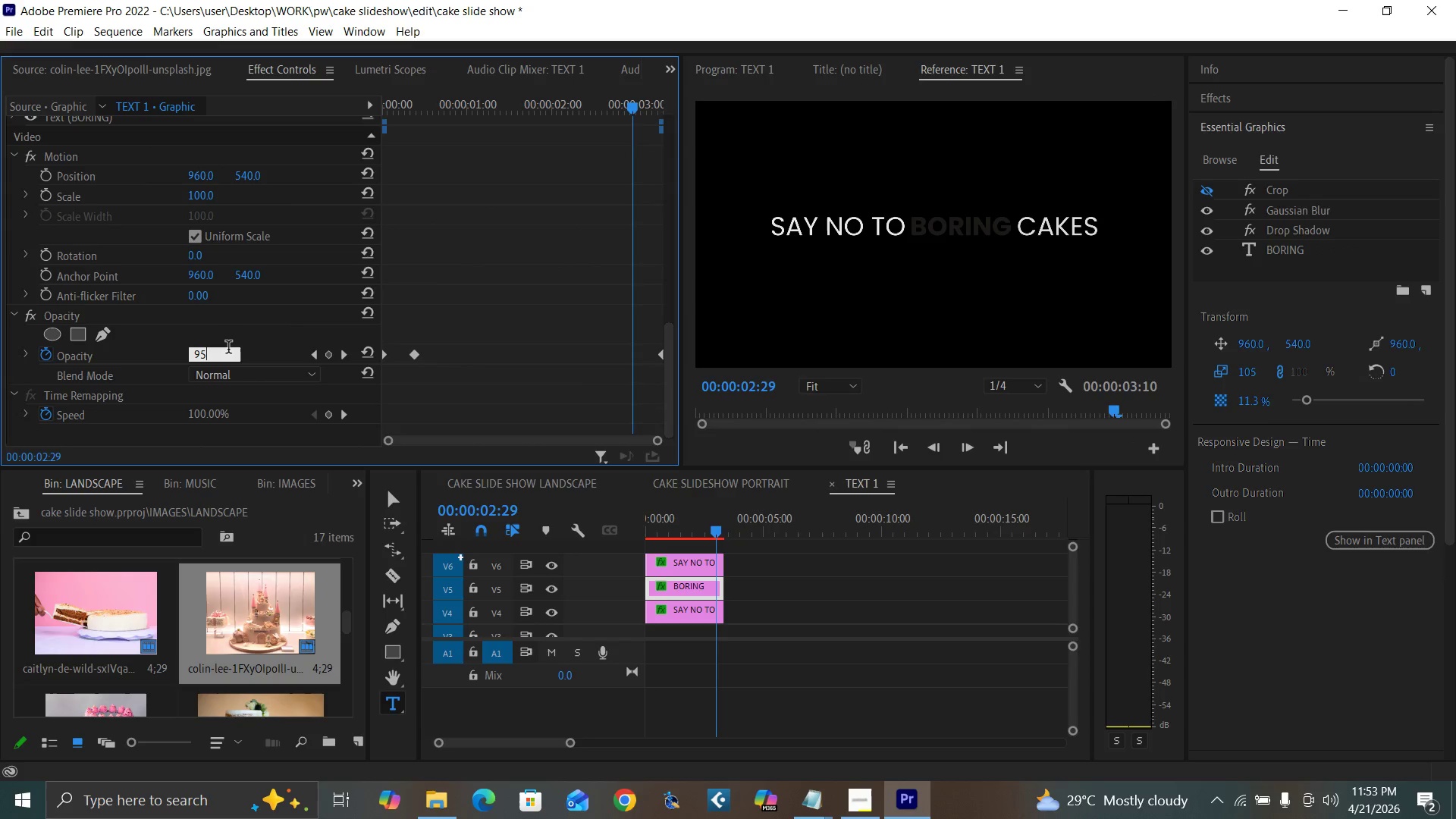 
key(Enter)
 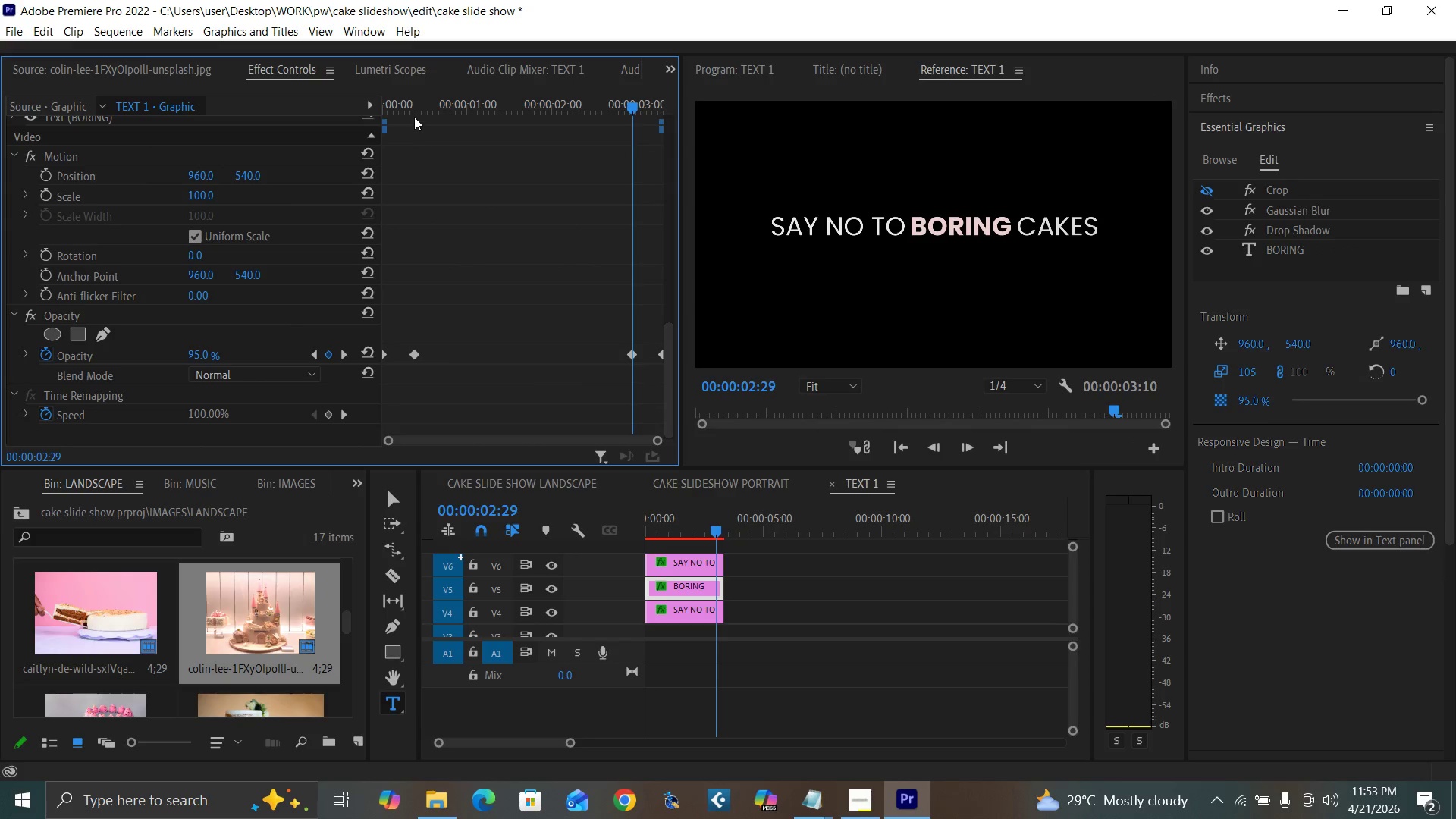 
left_click([414, 112])
 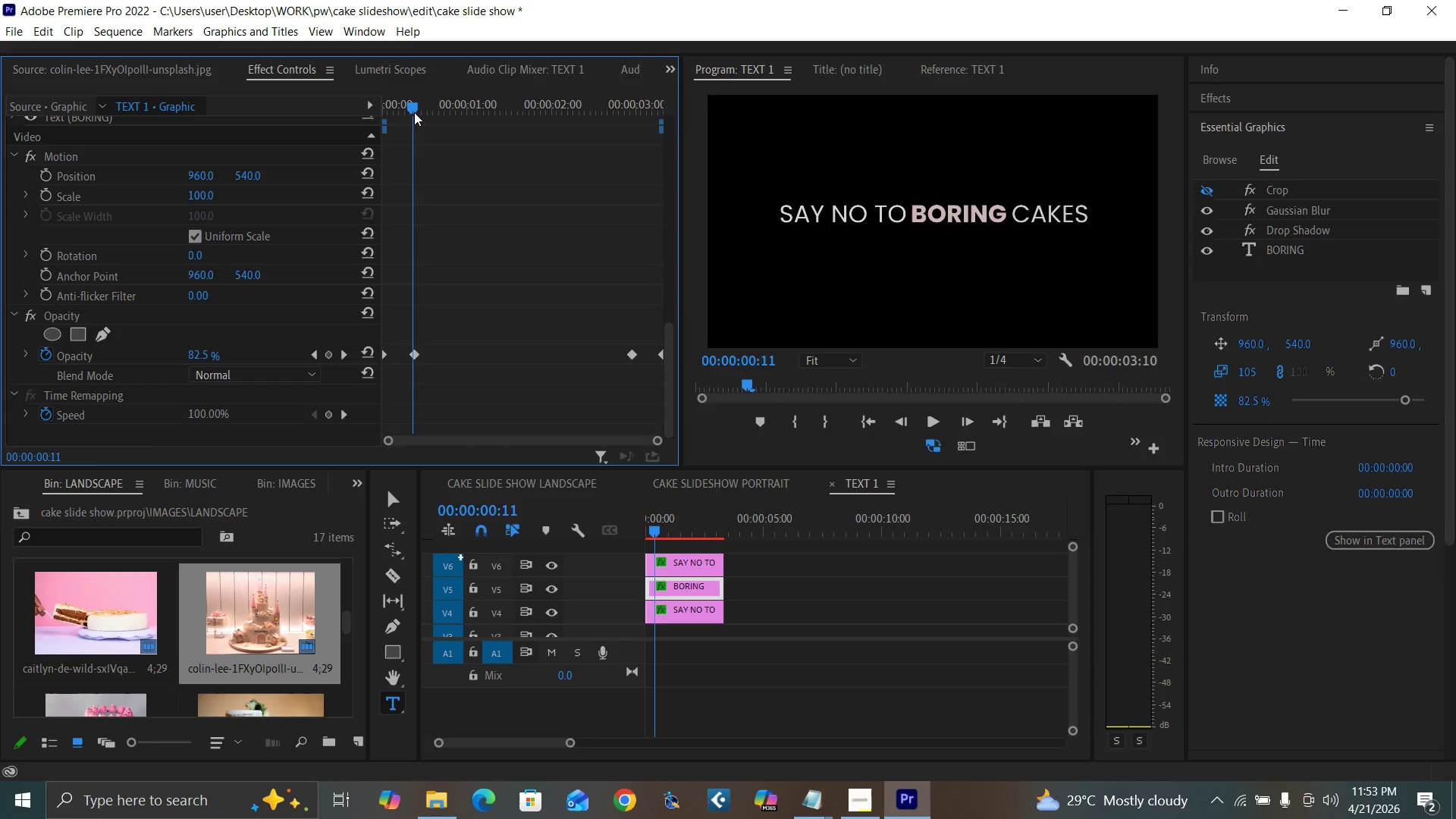 
key(ArrowRight)
 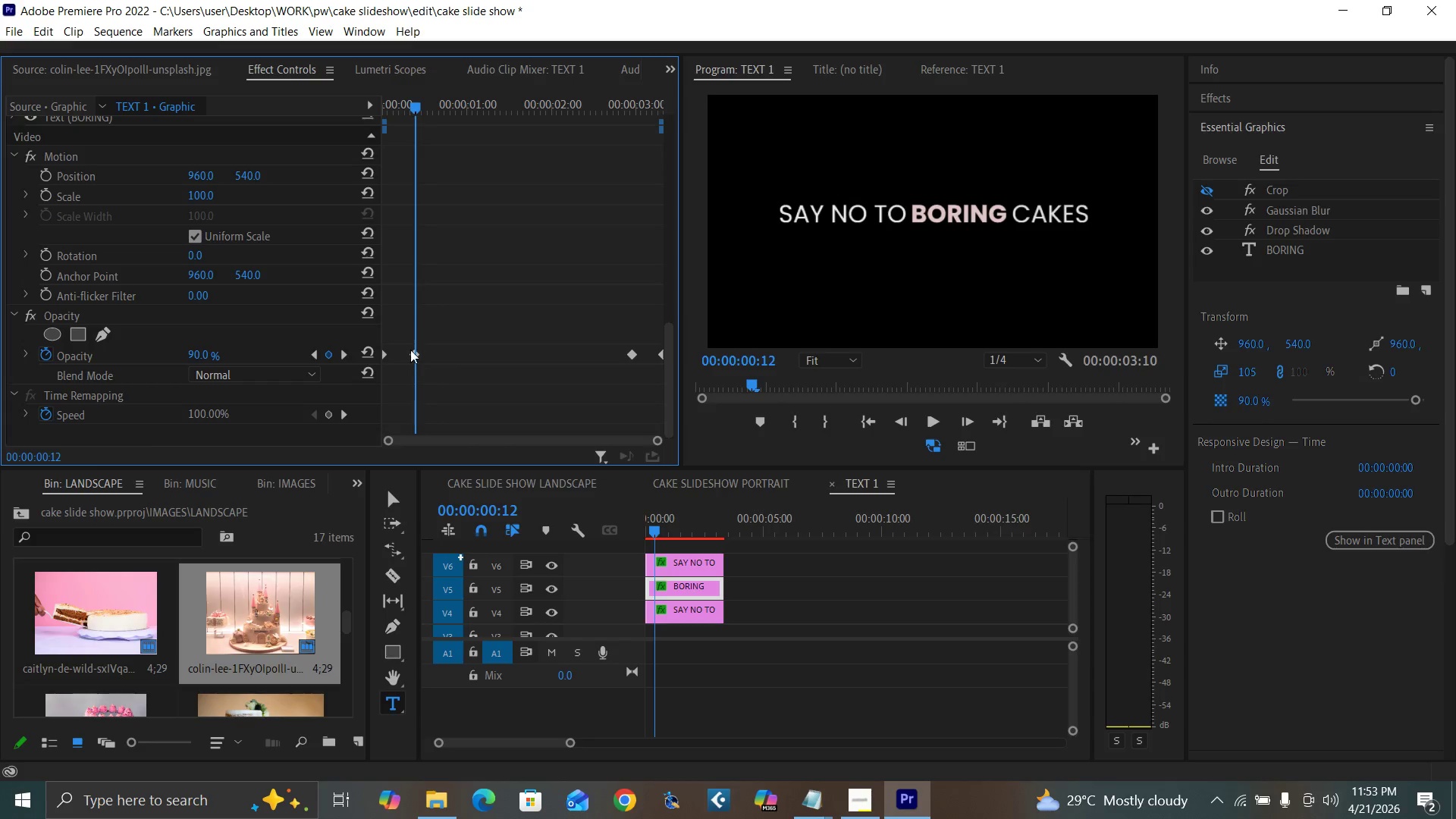 
left_click([410, 353])
 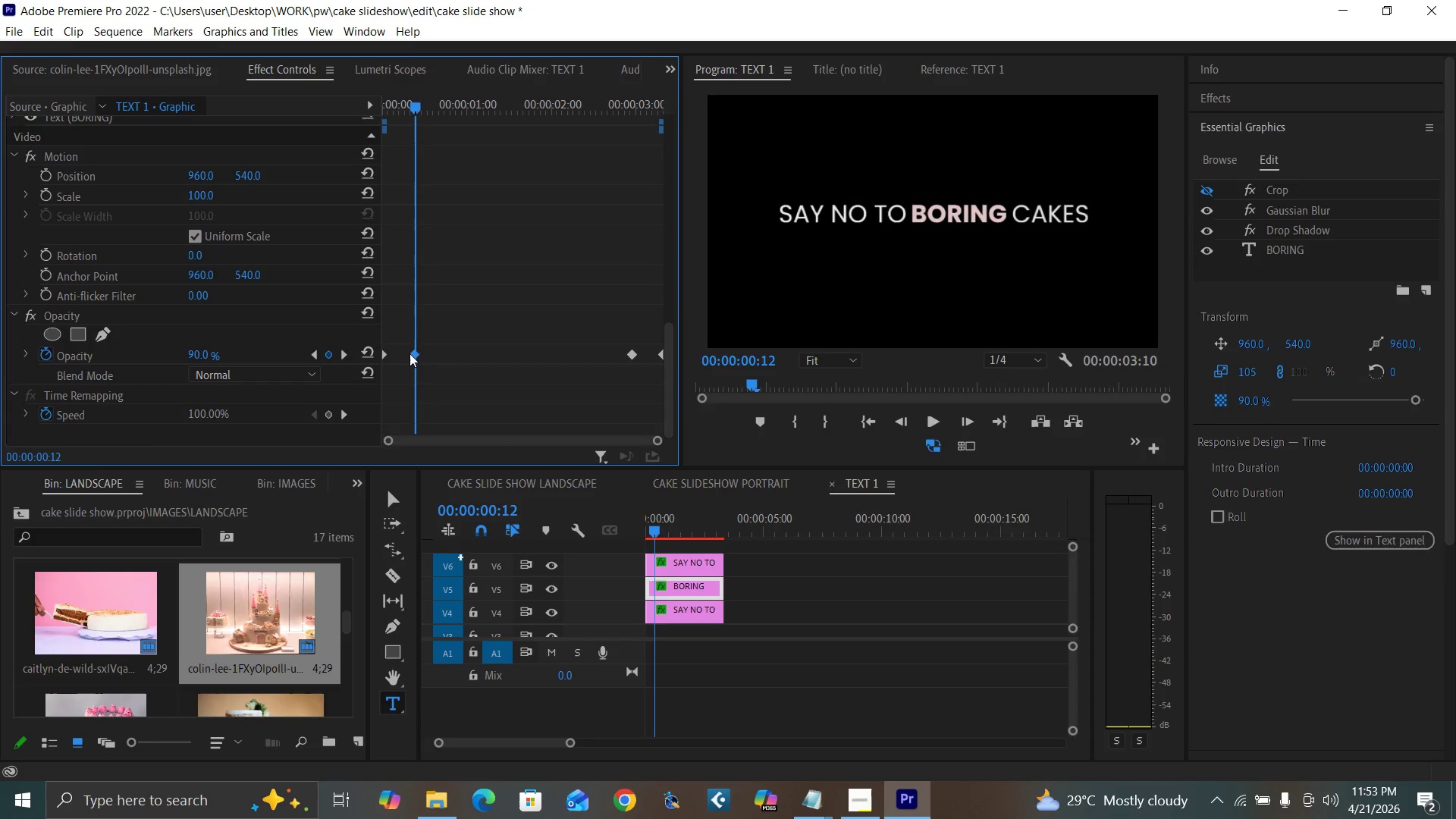 
key(Delete)
 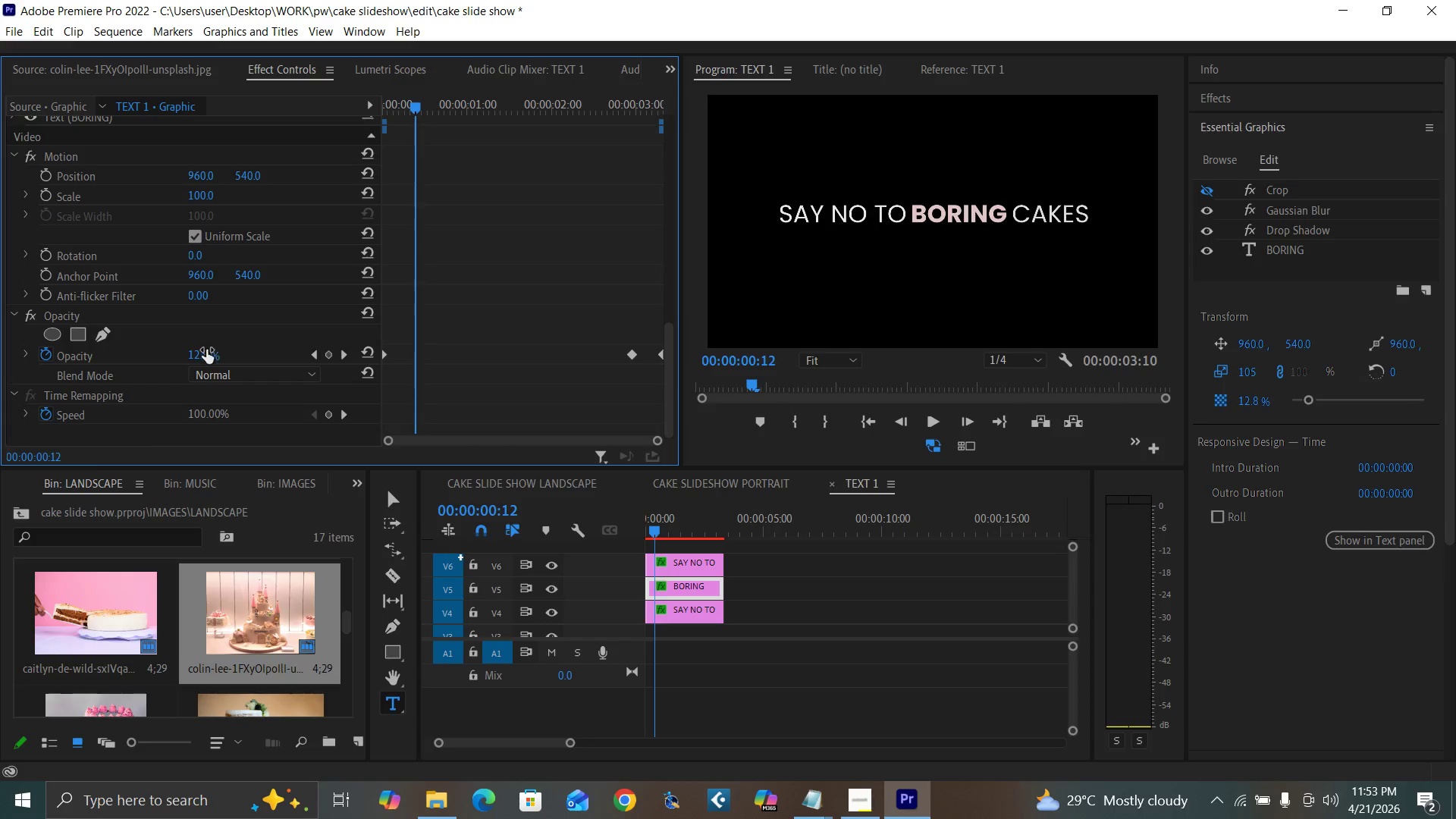 
left_click([200, 350])
 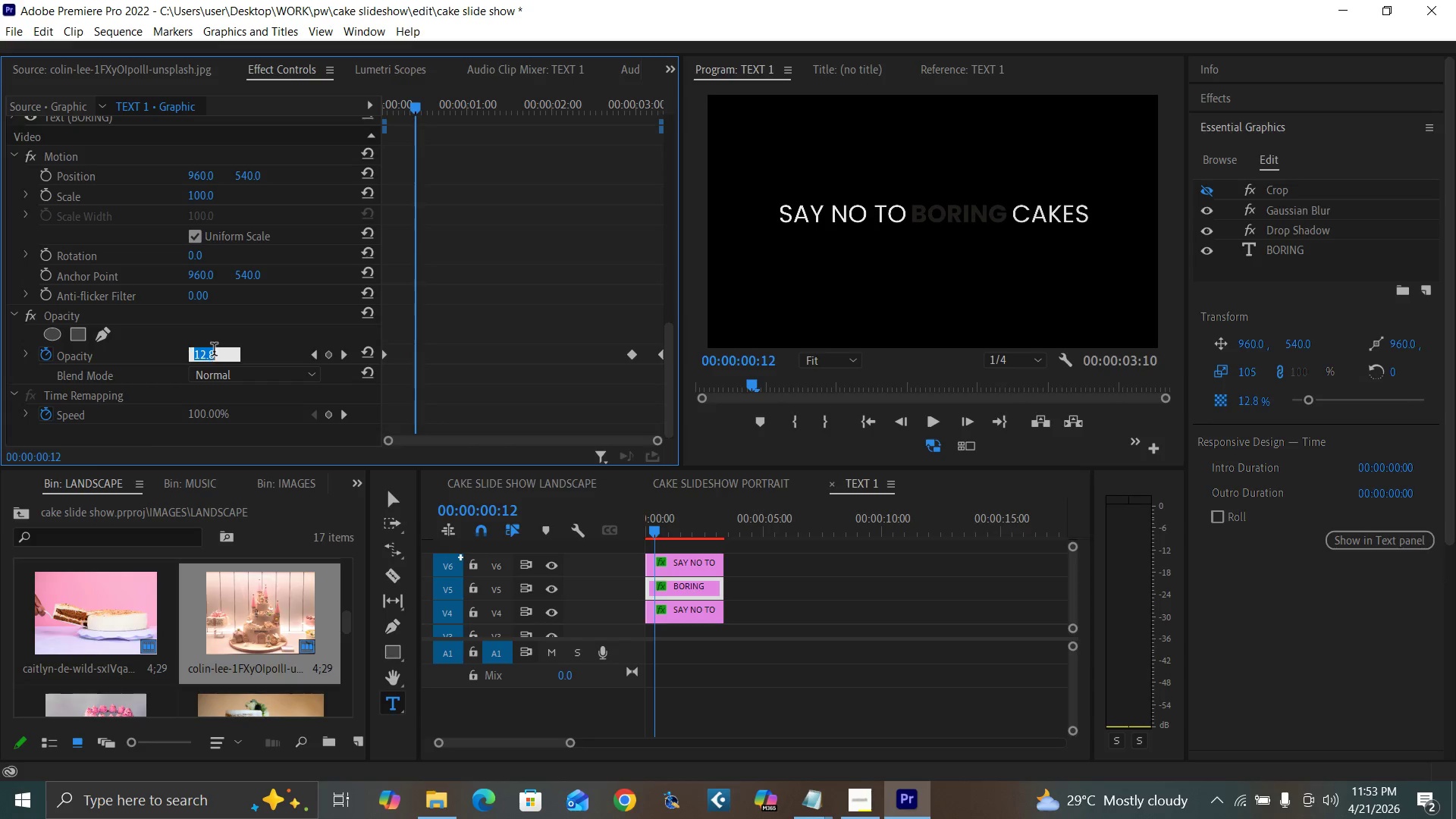 
type(95)
 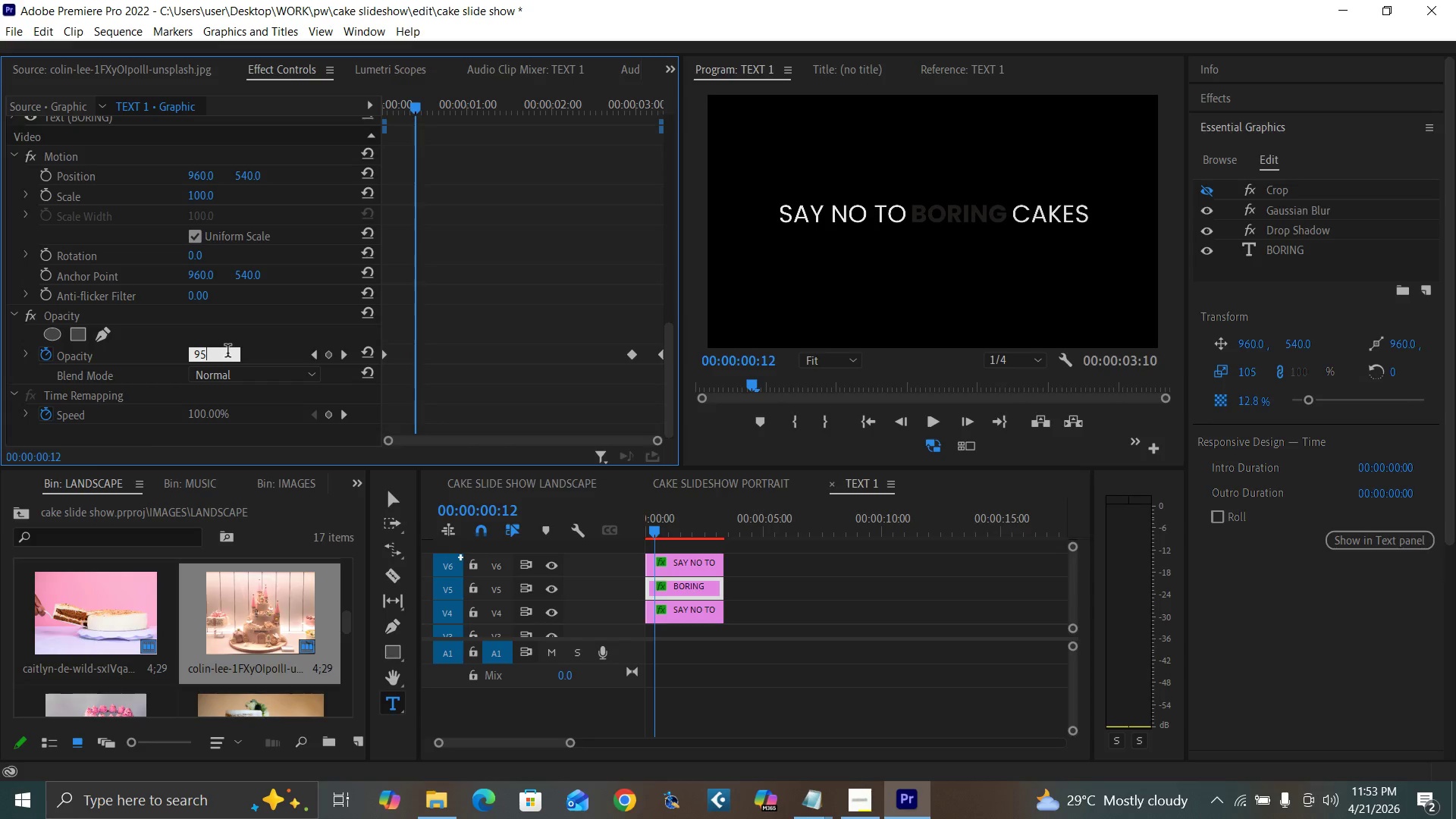 
key(Enter)
 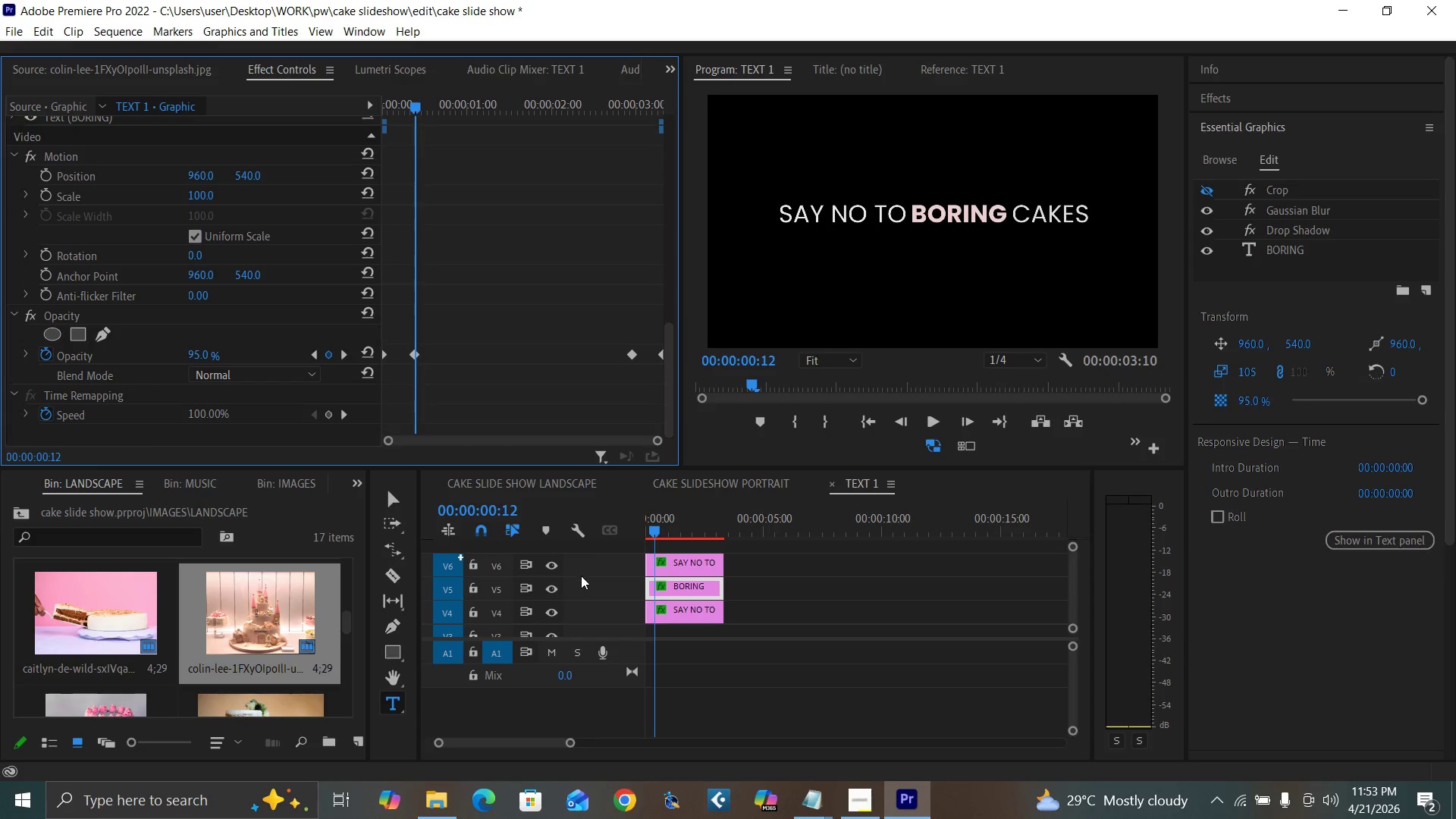 
left_click([682, 567])
 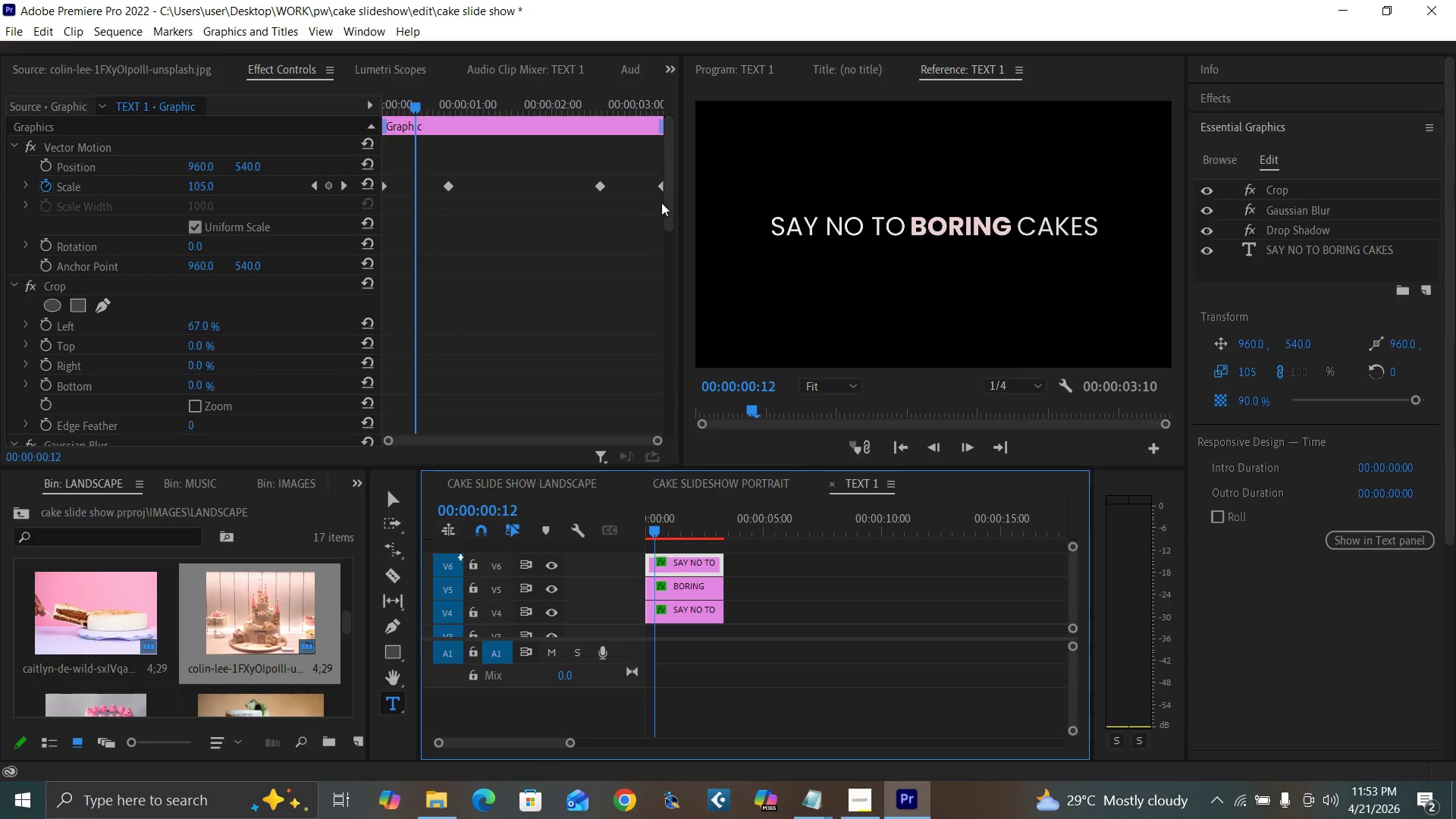 
left_click_drag(start_coordinate=[668, 207], to_coordinate=[661, 454])
 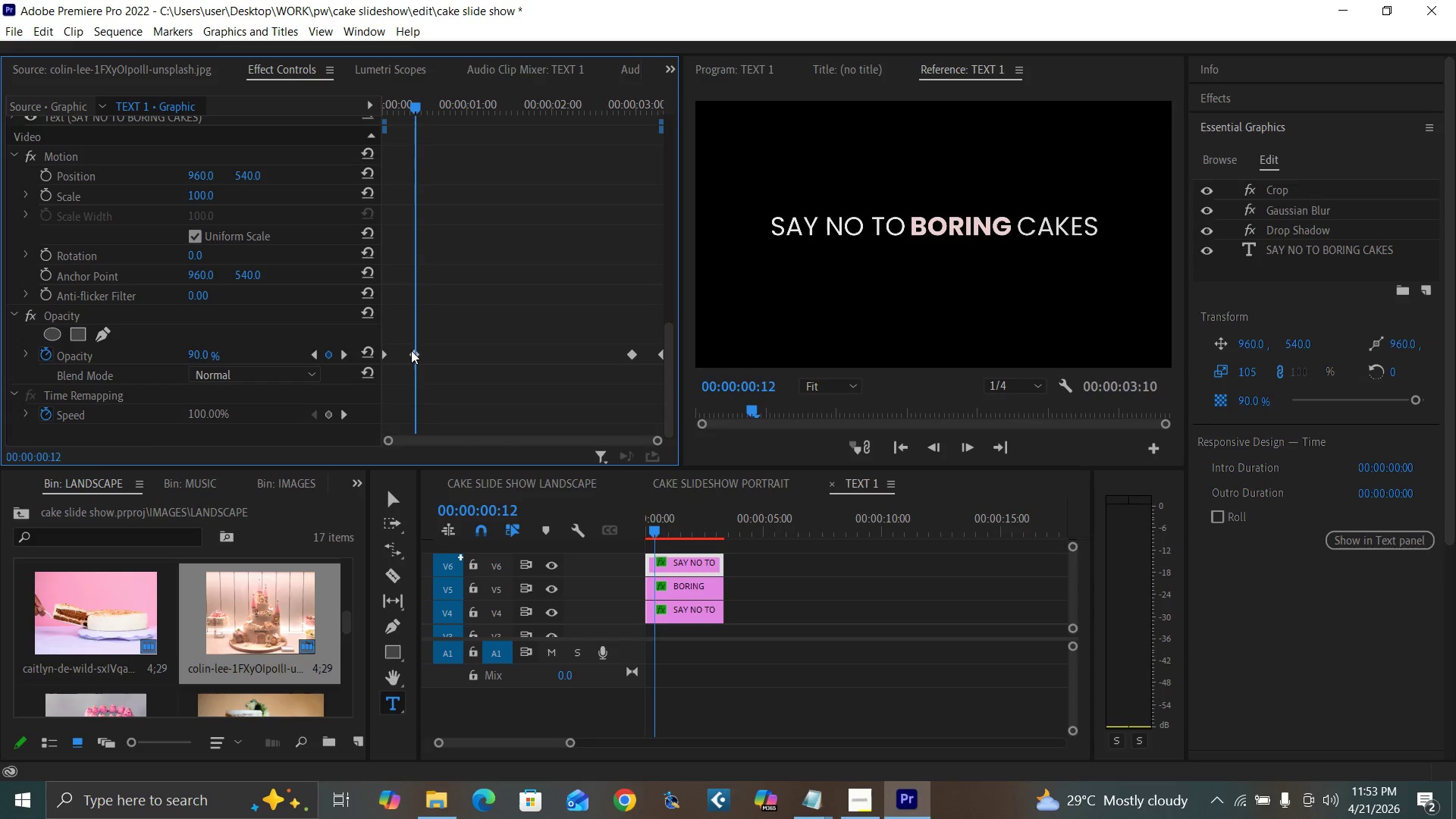 
left_click([413, 351])
 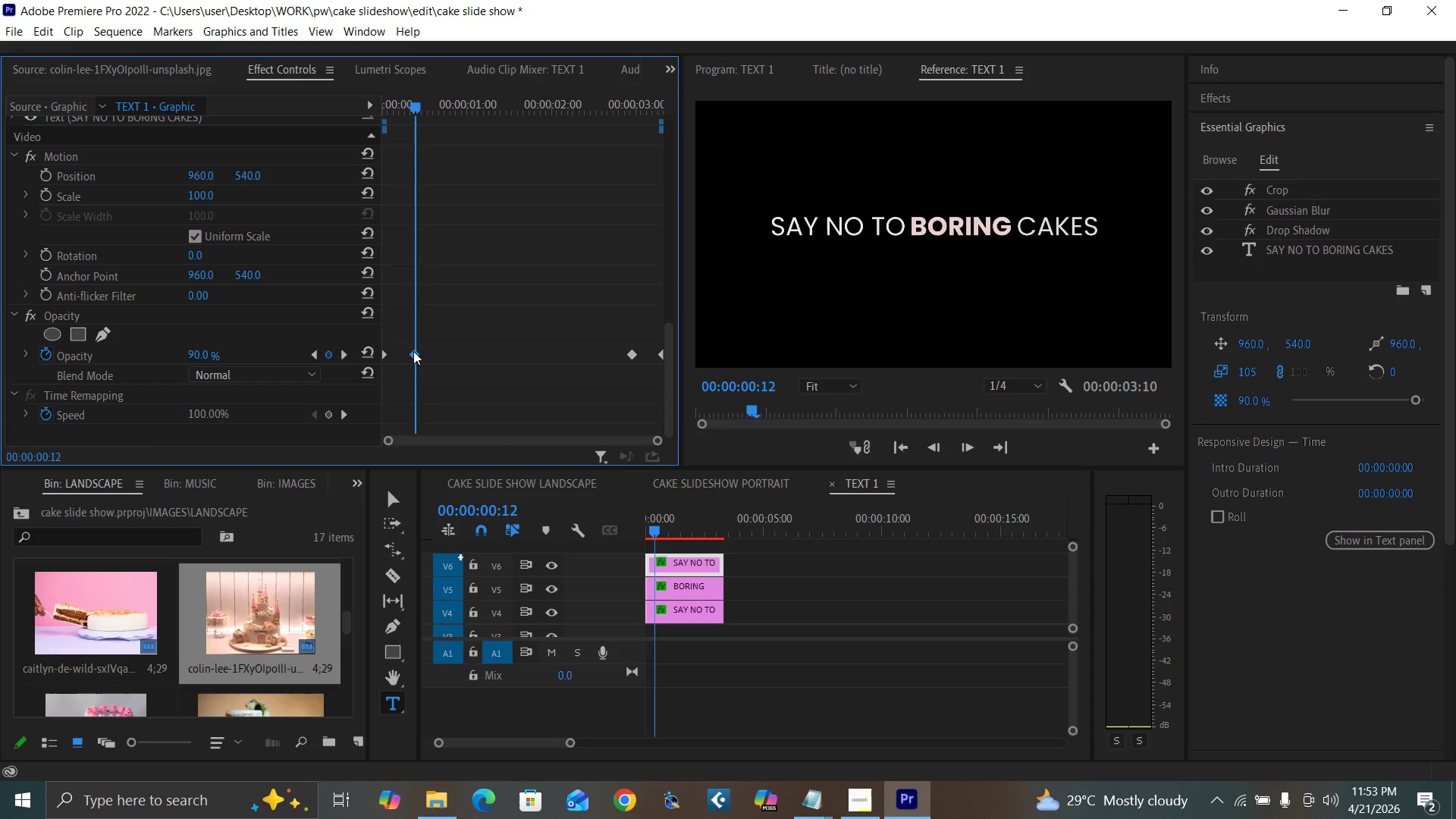 
key(Delete)
 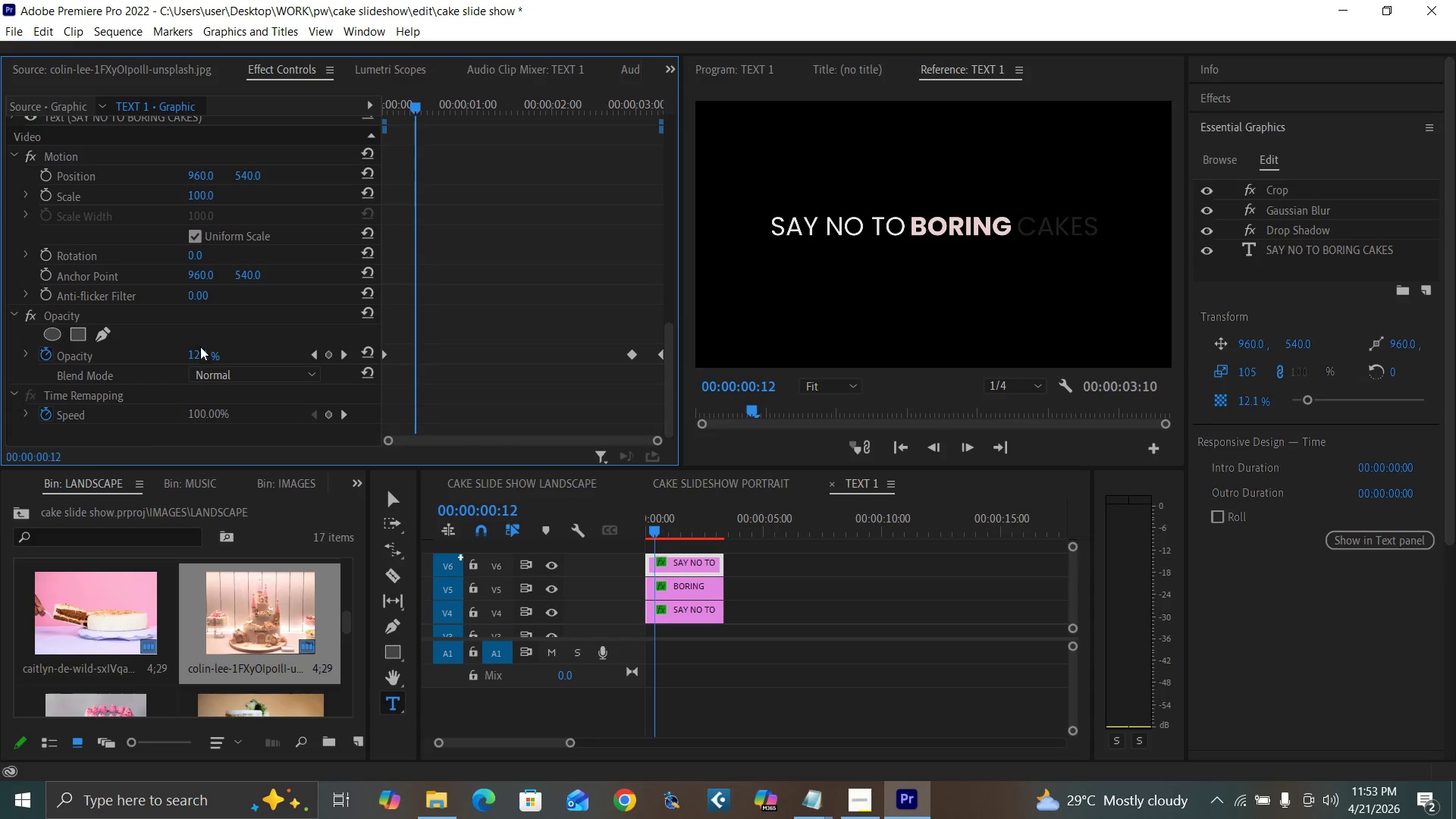 
left_click([199, 353])
 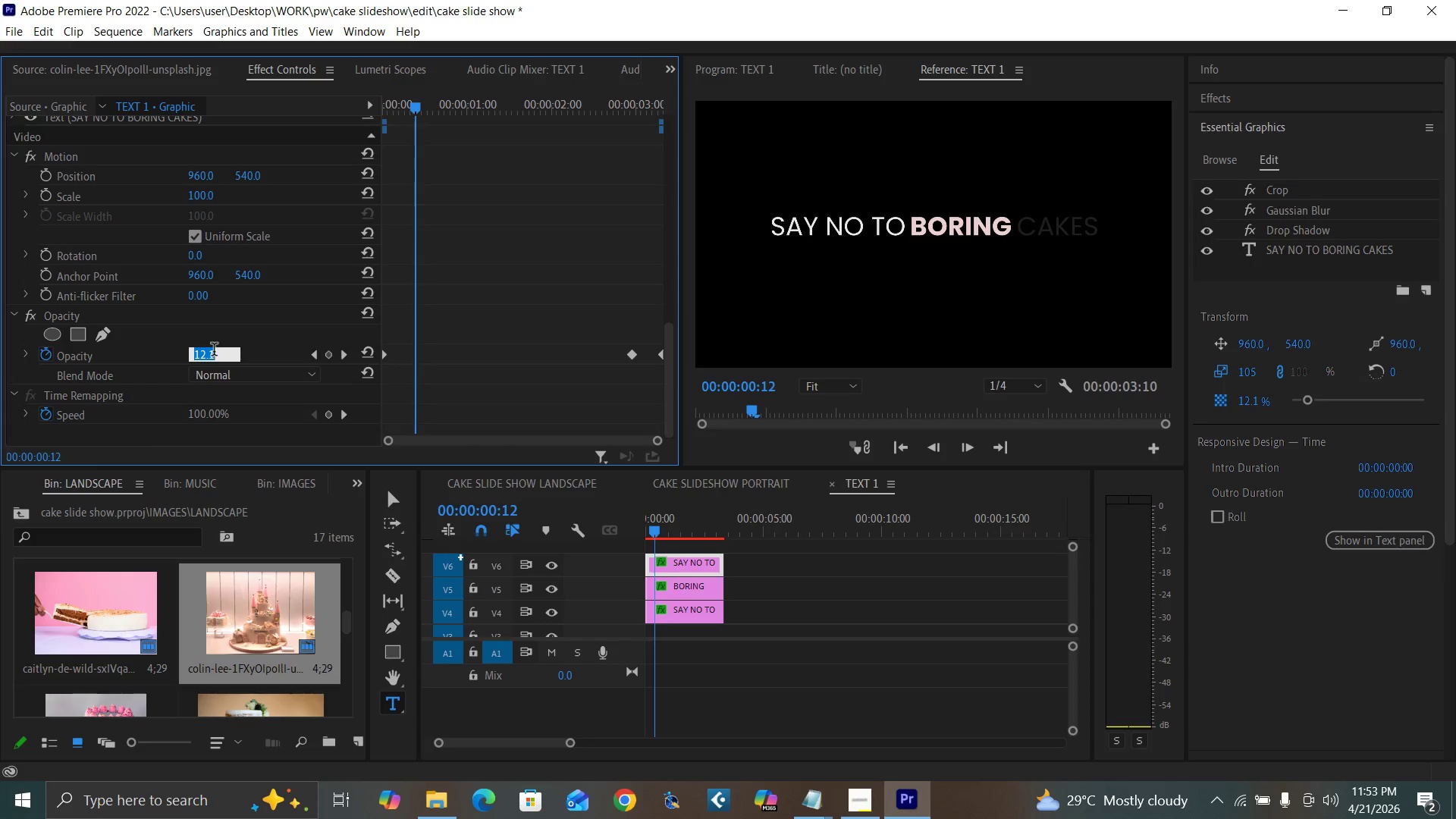 
key(9)
 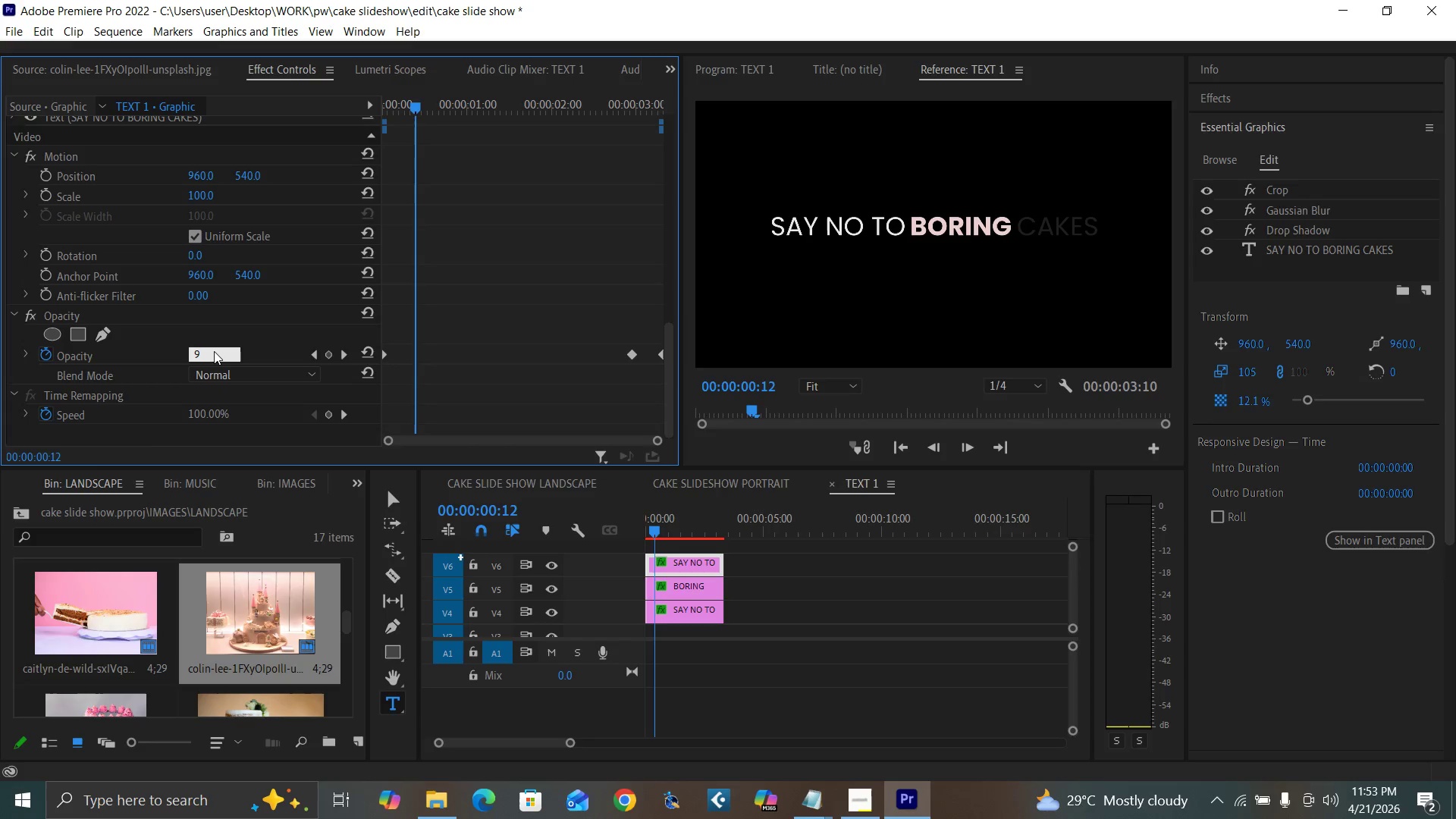 
key(5)
 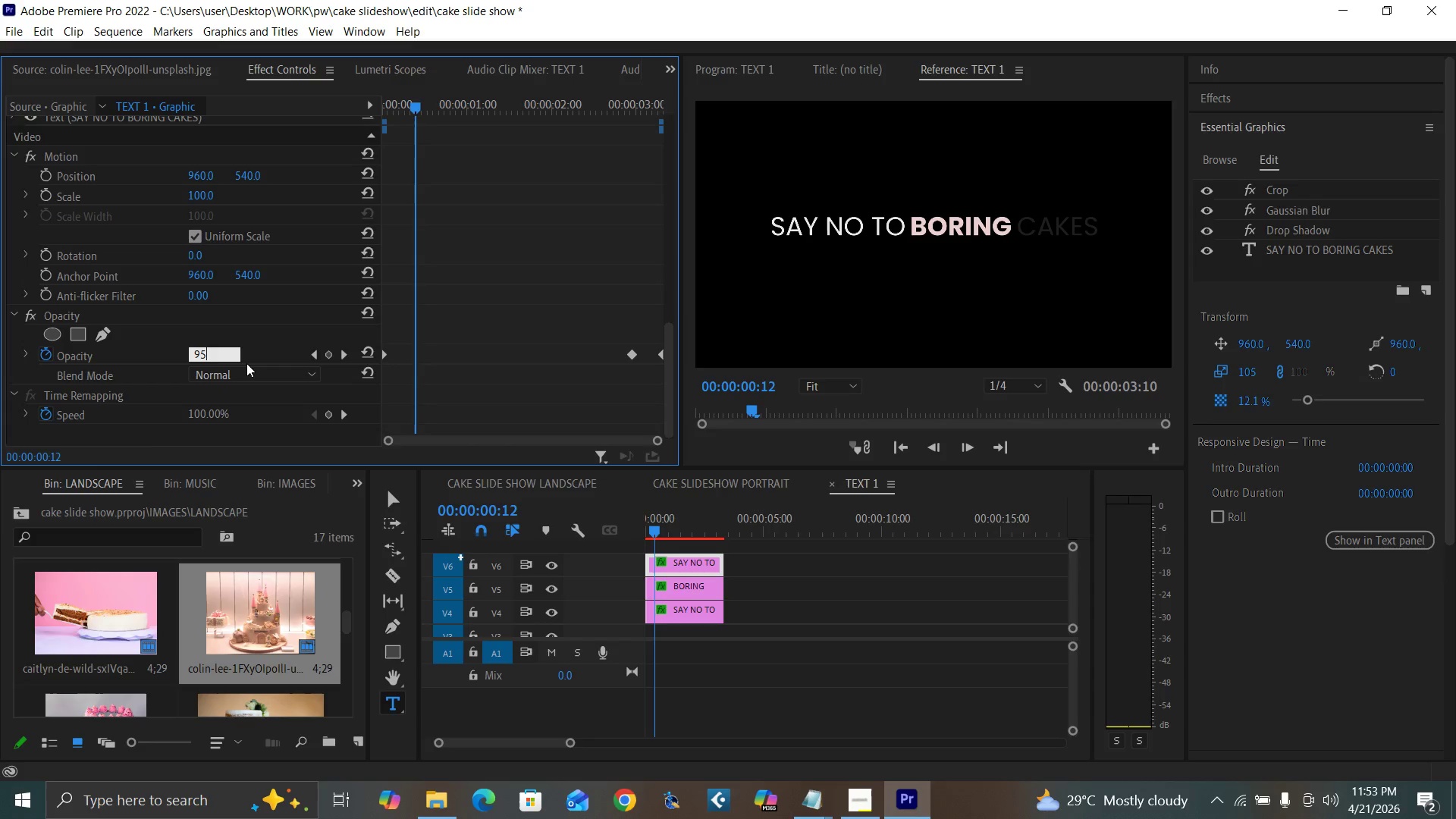 
key(Enter)
 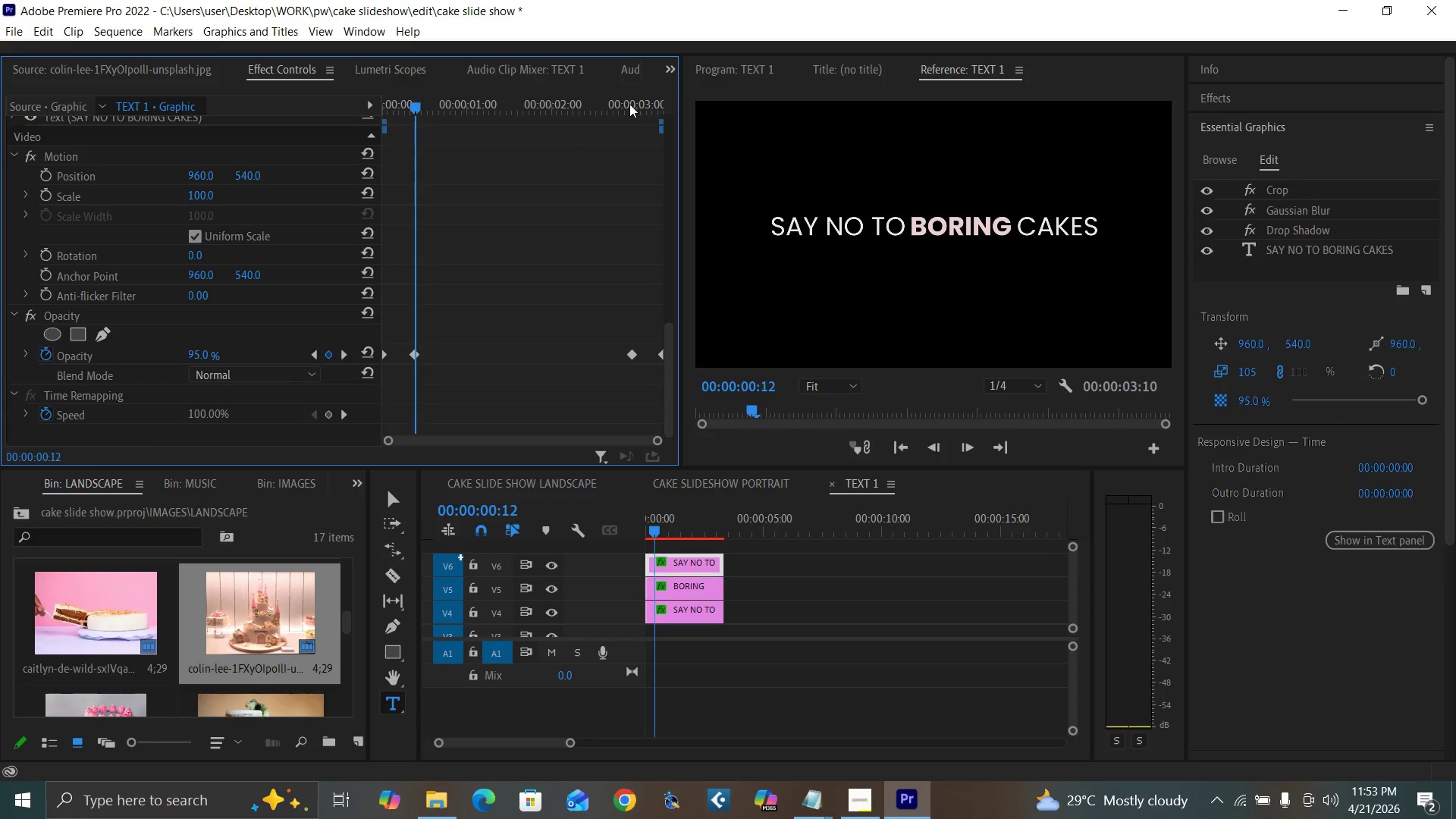 
left_click([624, 102])
 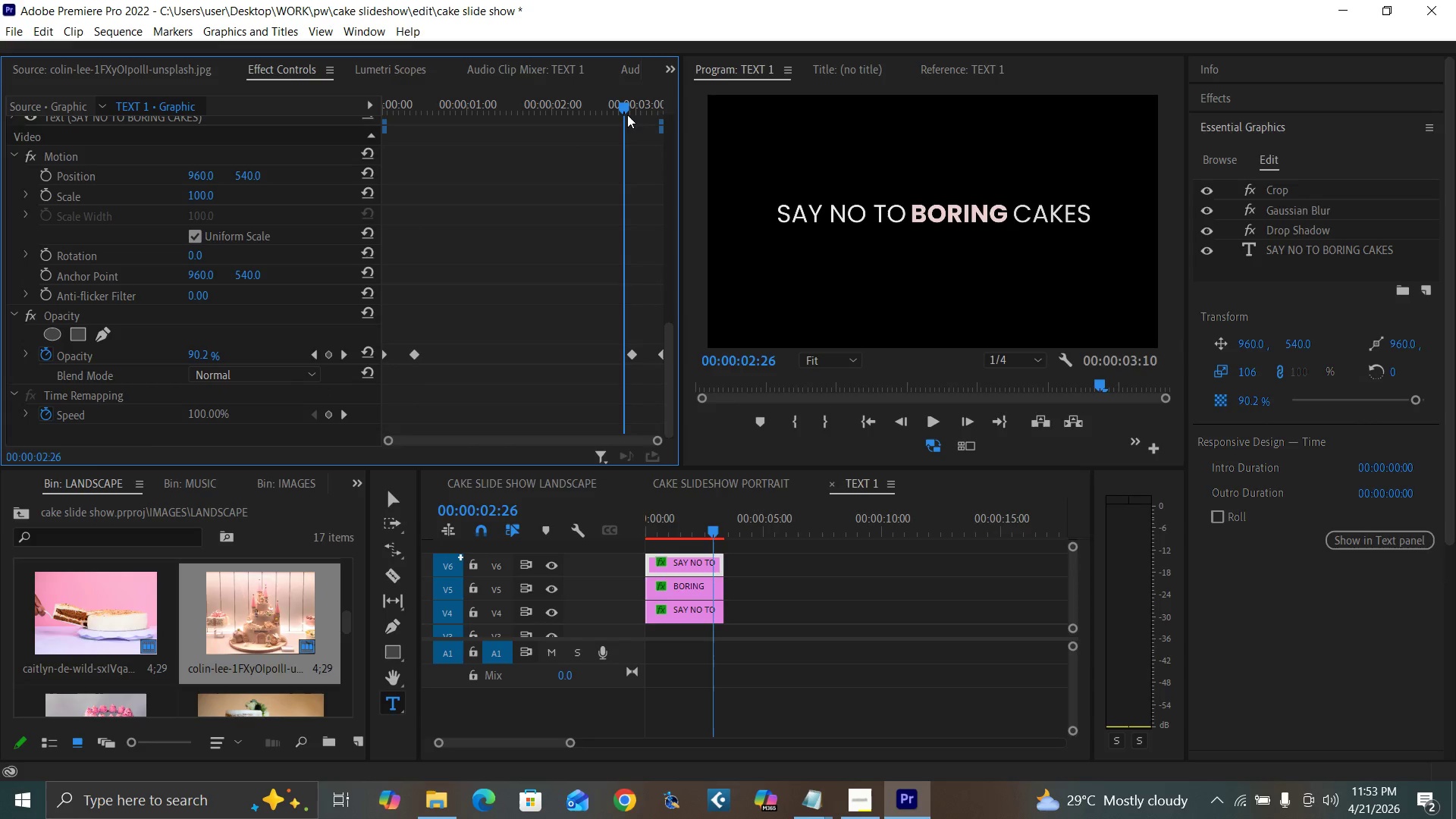 
key(ArrowRight)
 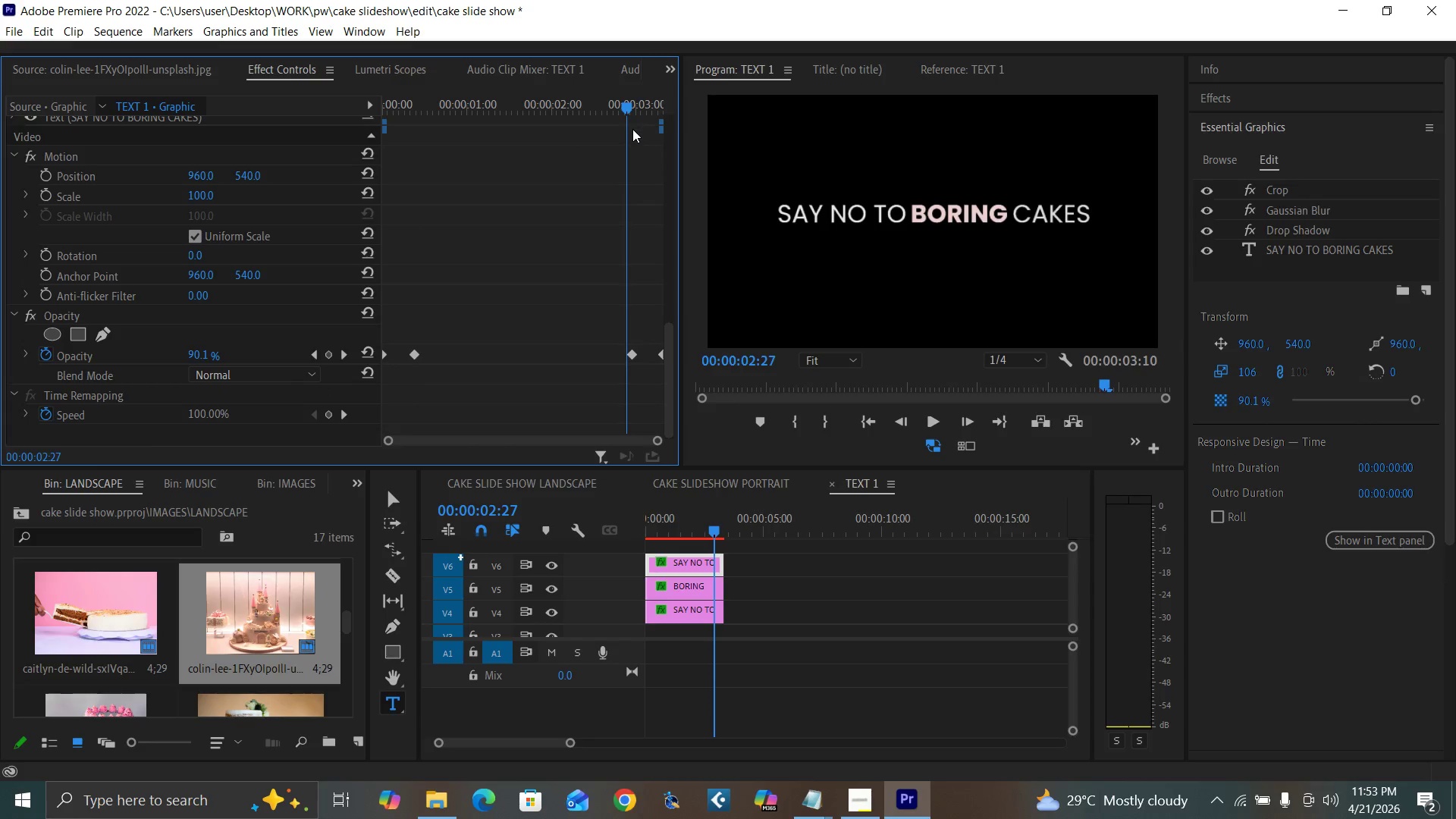 
key(ArrowRight)
 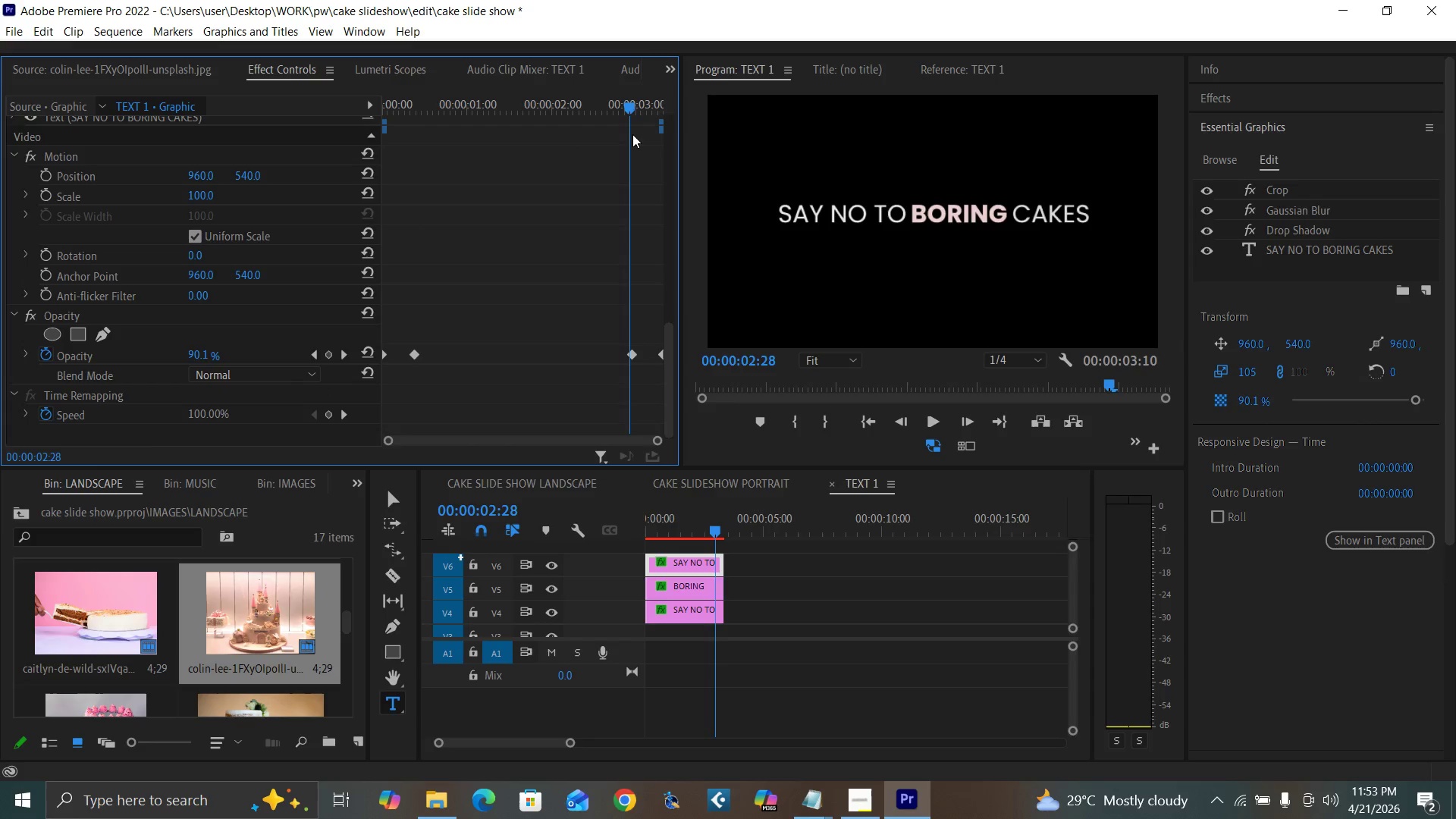 
key(ArrowRight)
 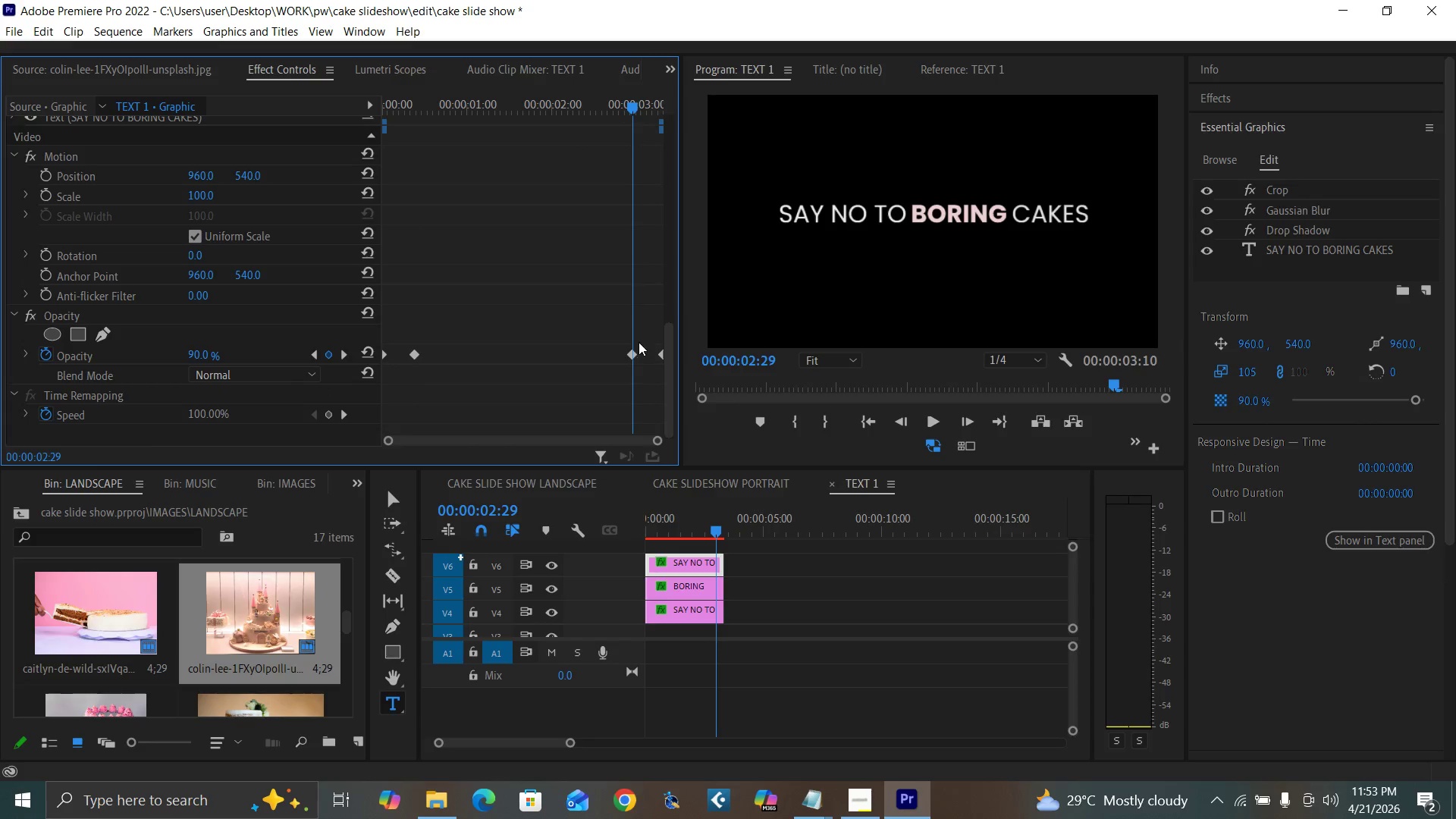 
left_click([632, 356])
 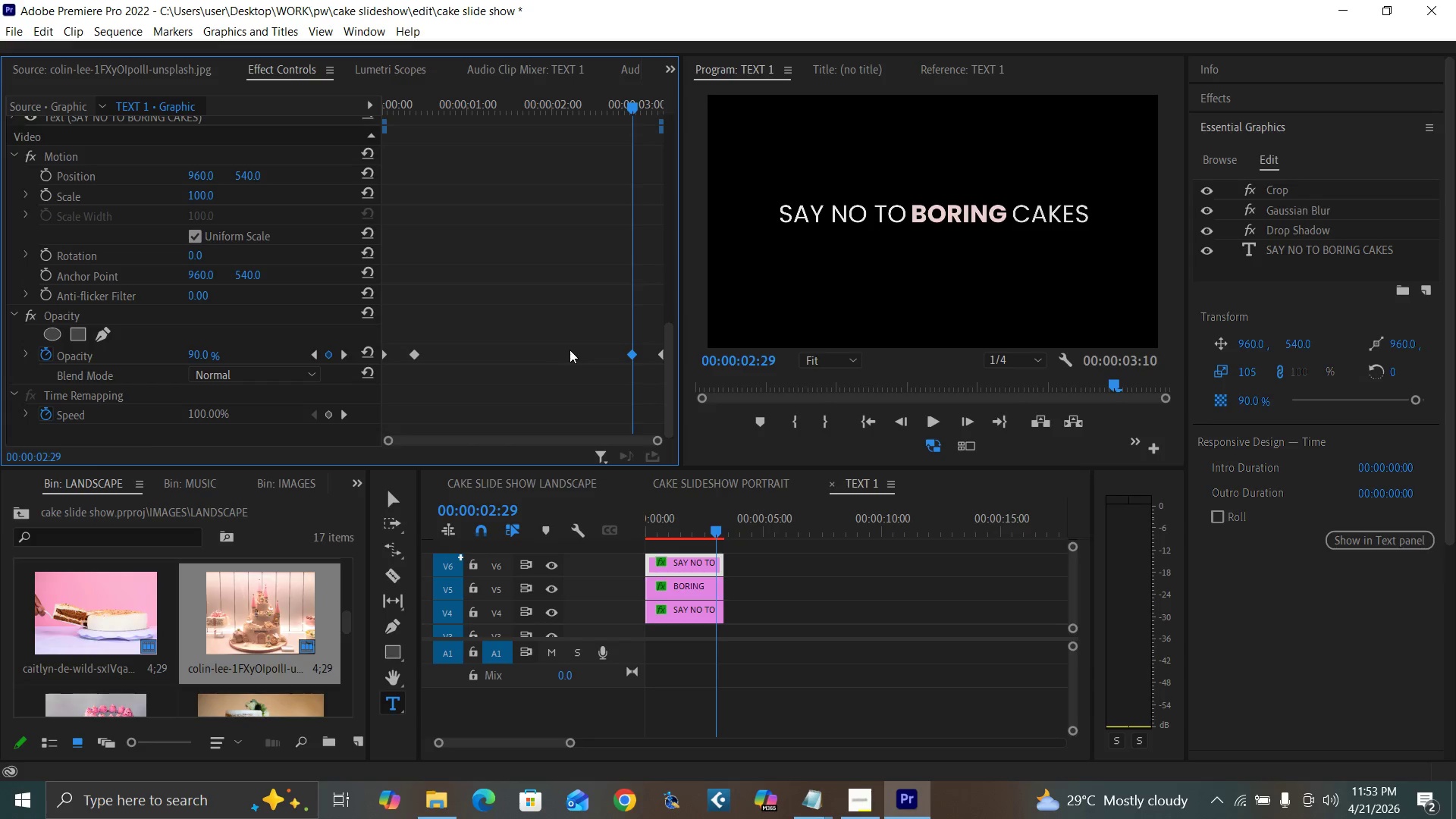 
key(Delete)
 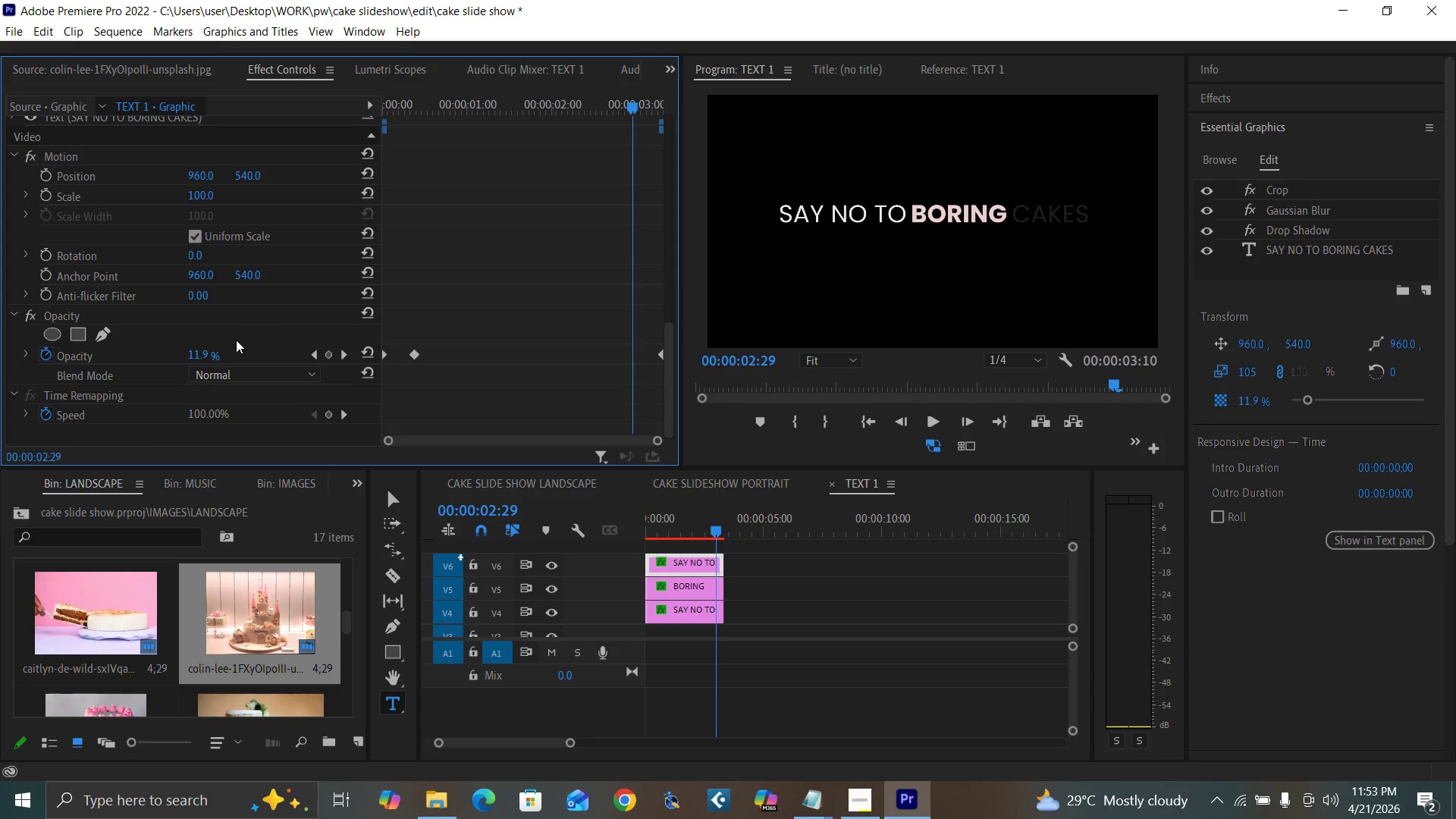 
left_click([199, 356])
 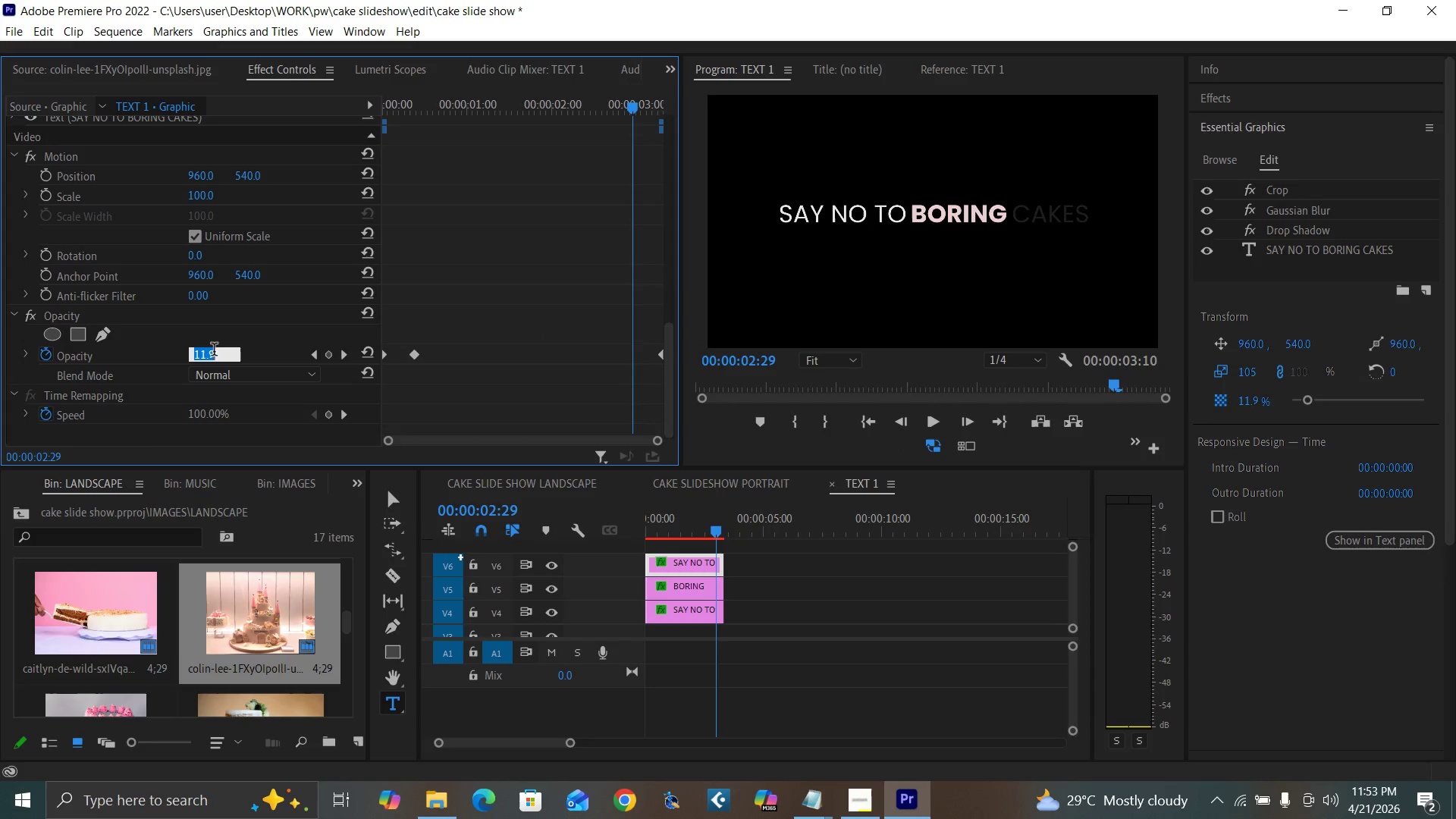 
type(95)
 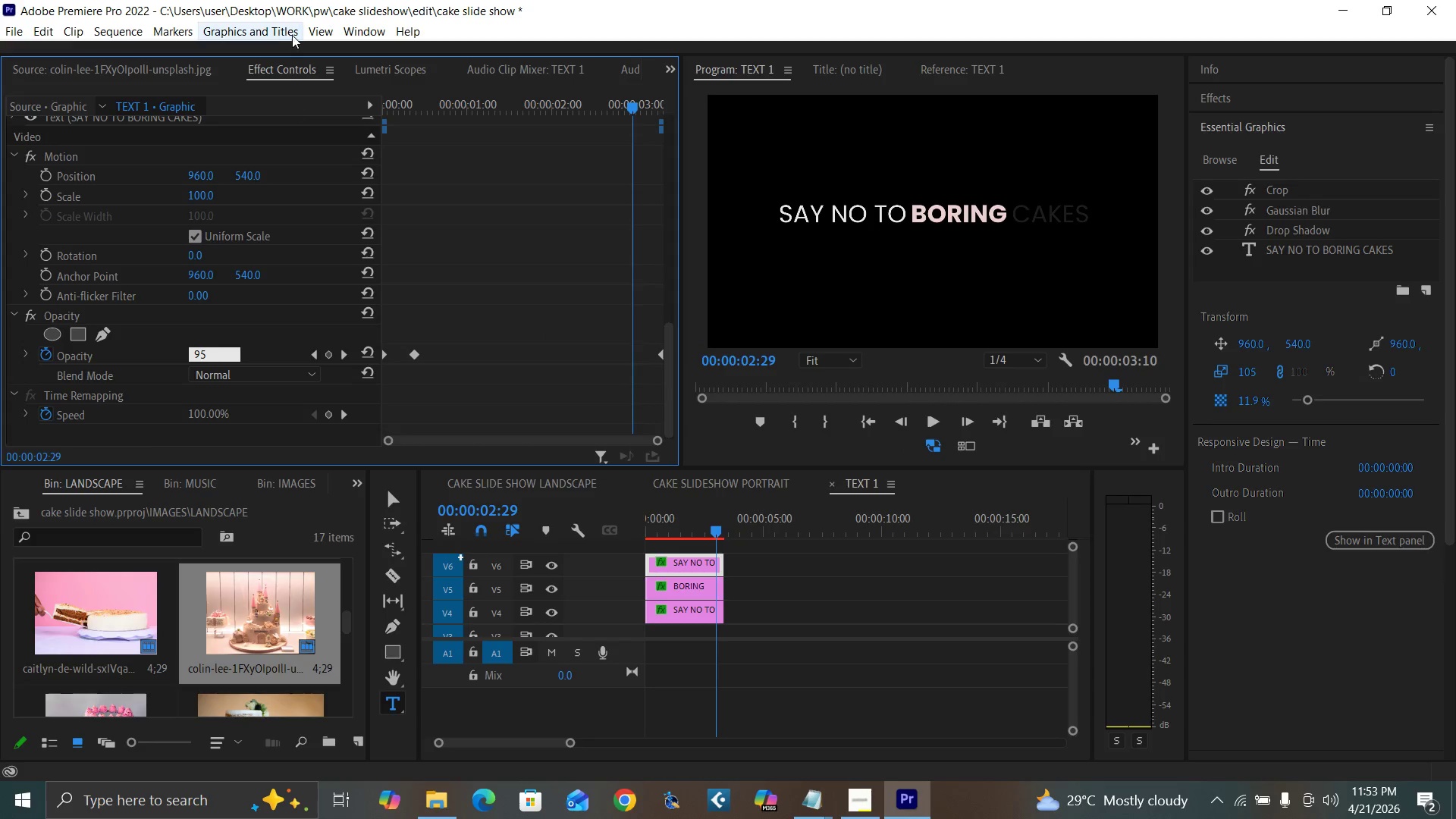 
key(Enter)
 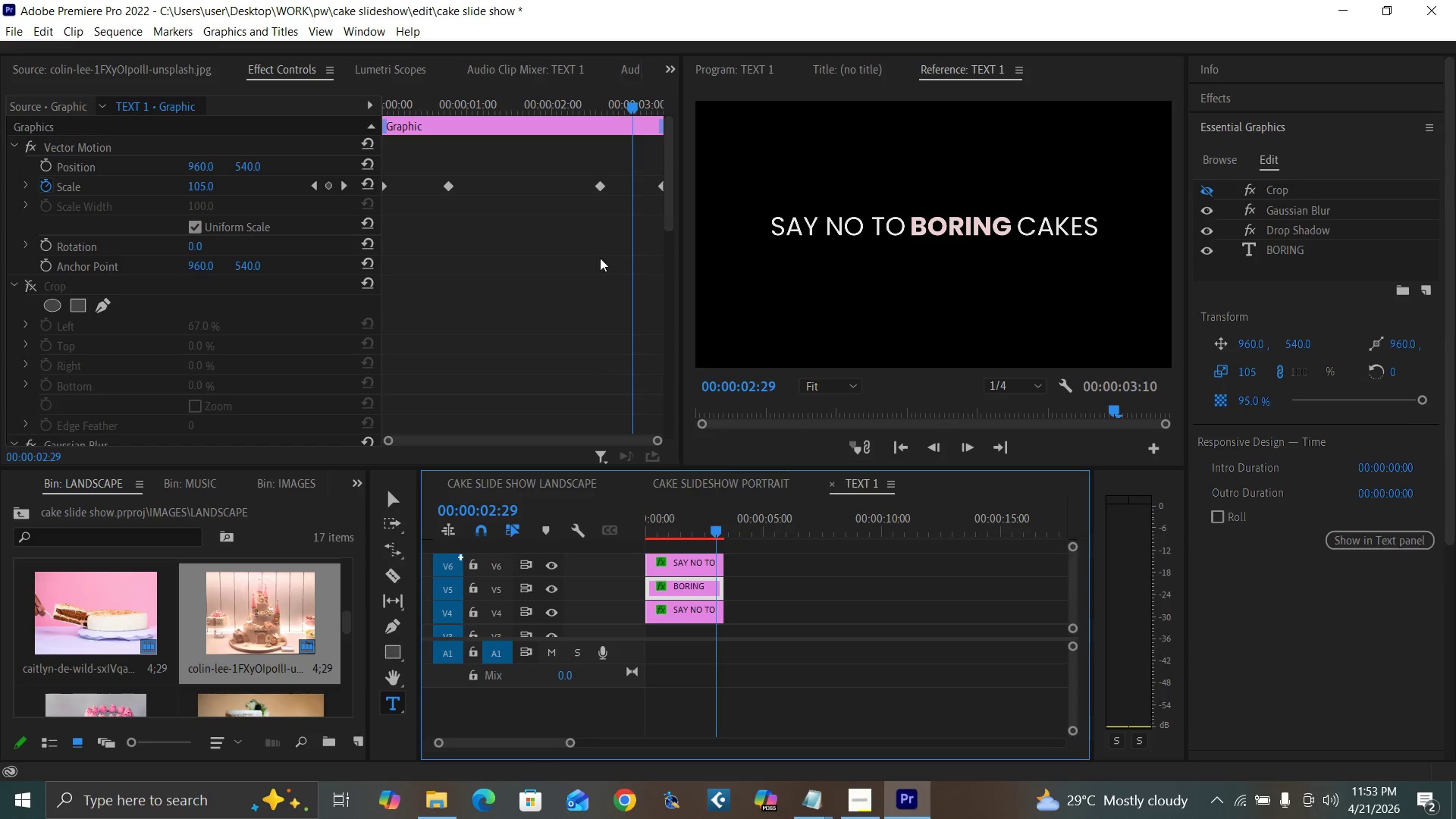 
wait(5.31)
 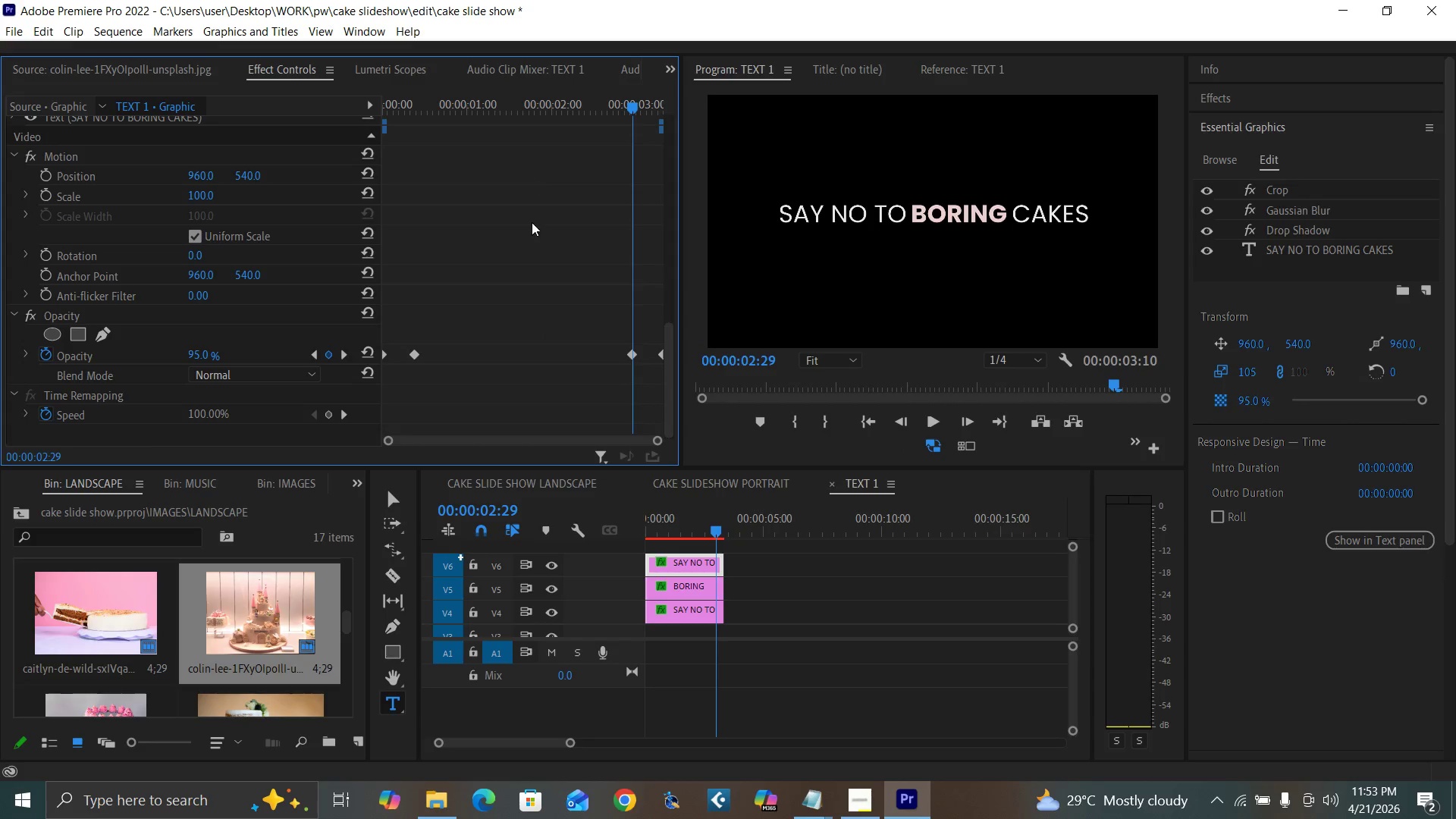 
left_click_drag(start_coordinate=[668, 193], to_coordinate=[673, 408])
 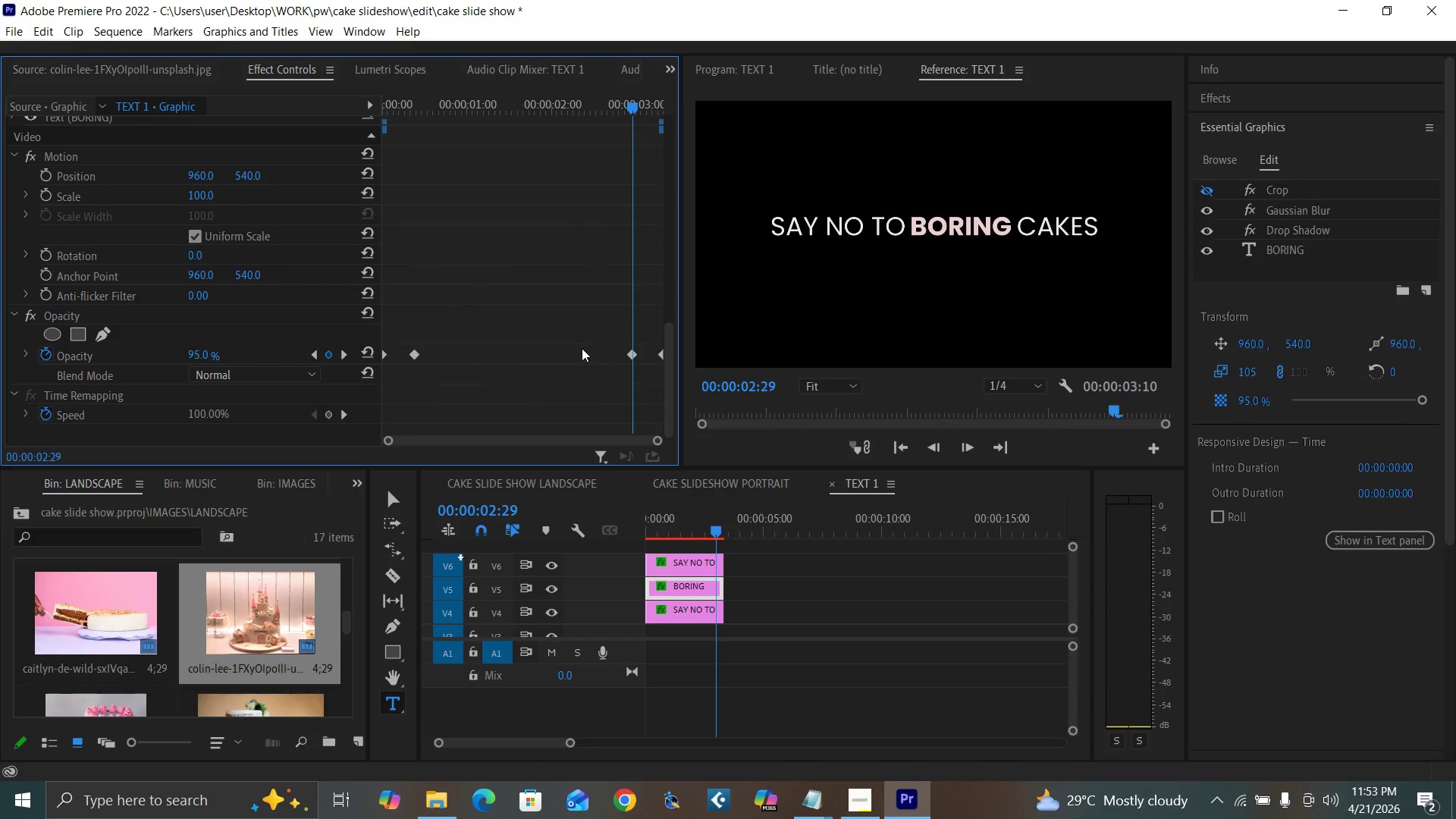 
left_click_drag(start_coordinate=[672, 348], to_coordinate=[673, 365])
 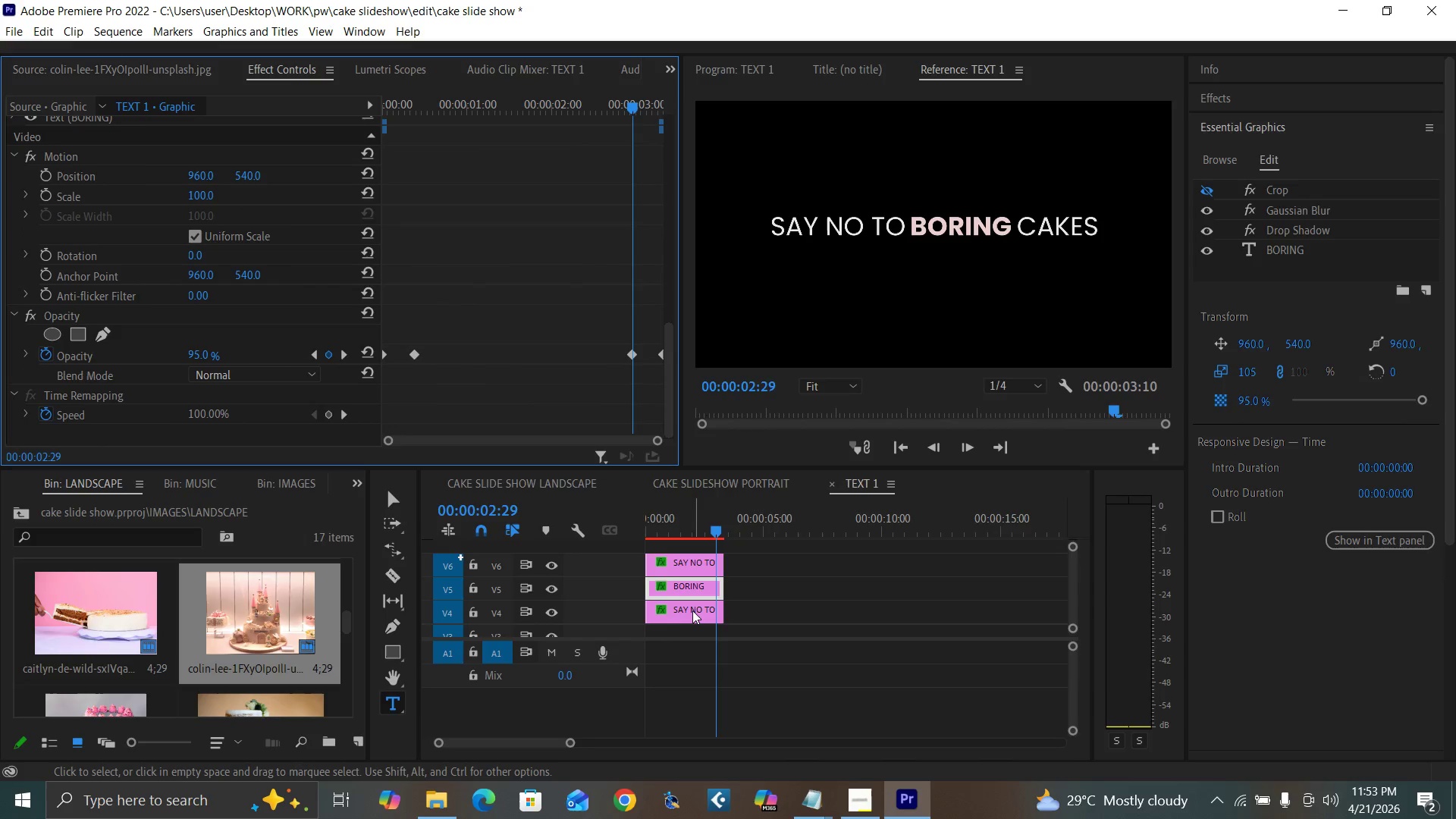 
left_click([699, 608])
 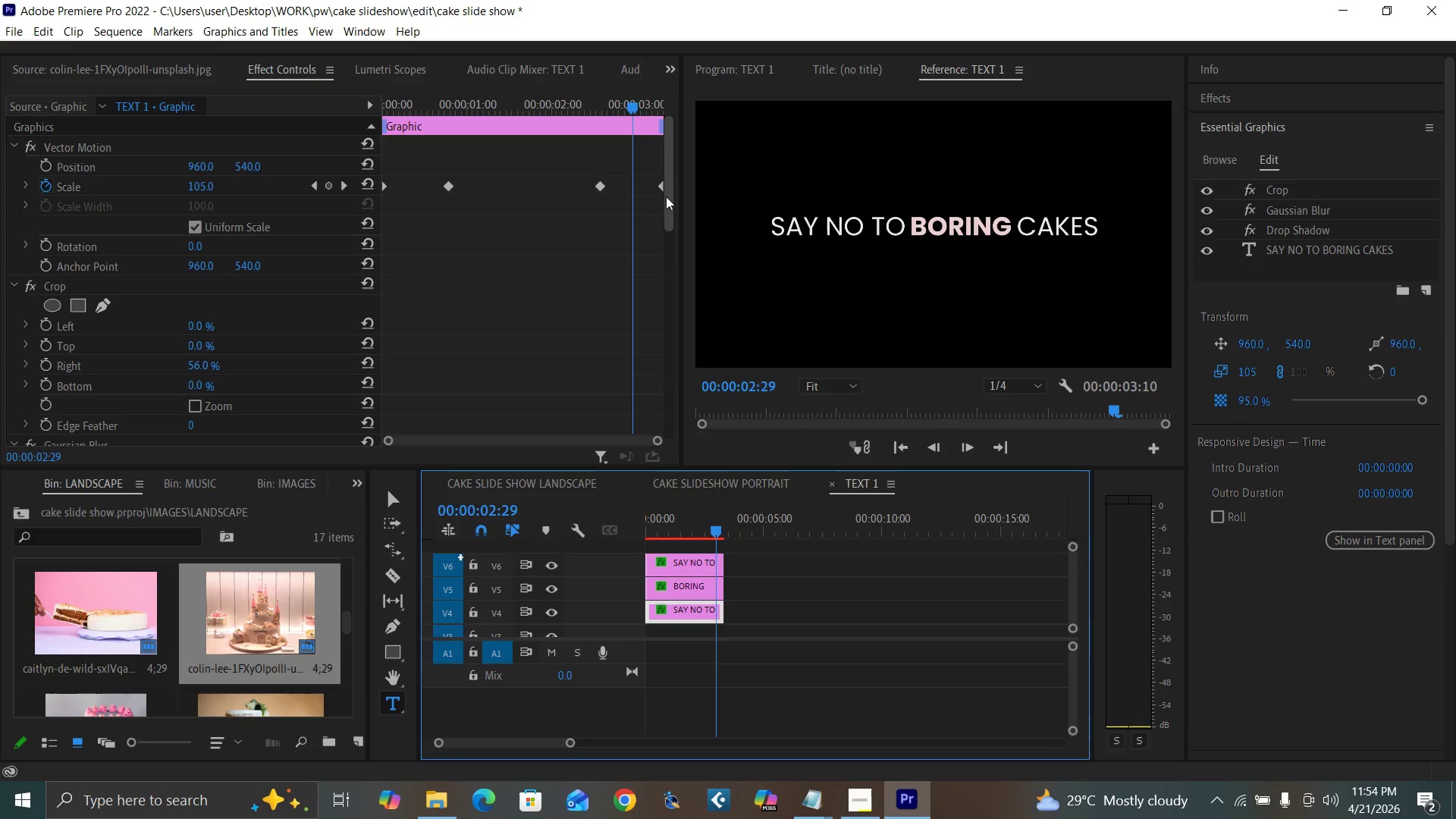 
left_click_drag(start_coordinate=[667, 210], to_coordinate=[642, 457])
 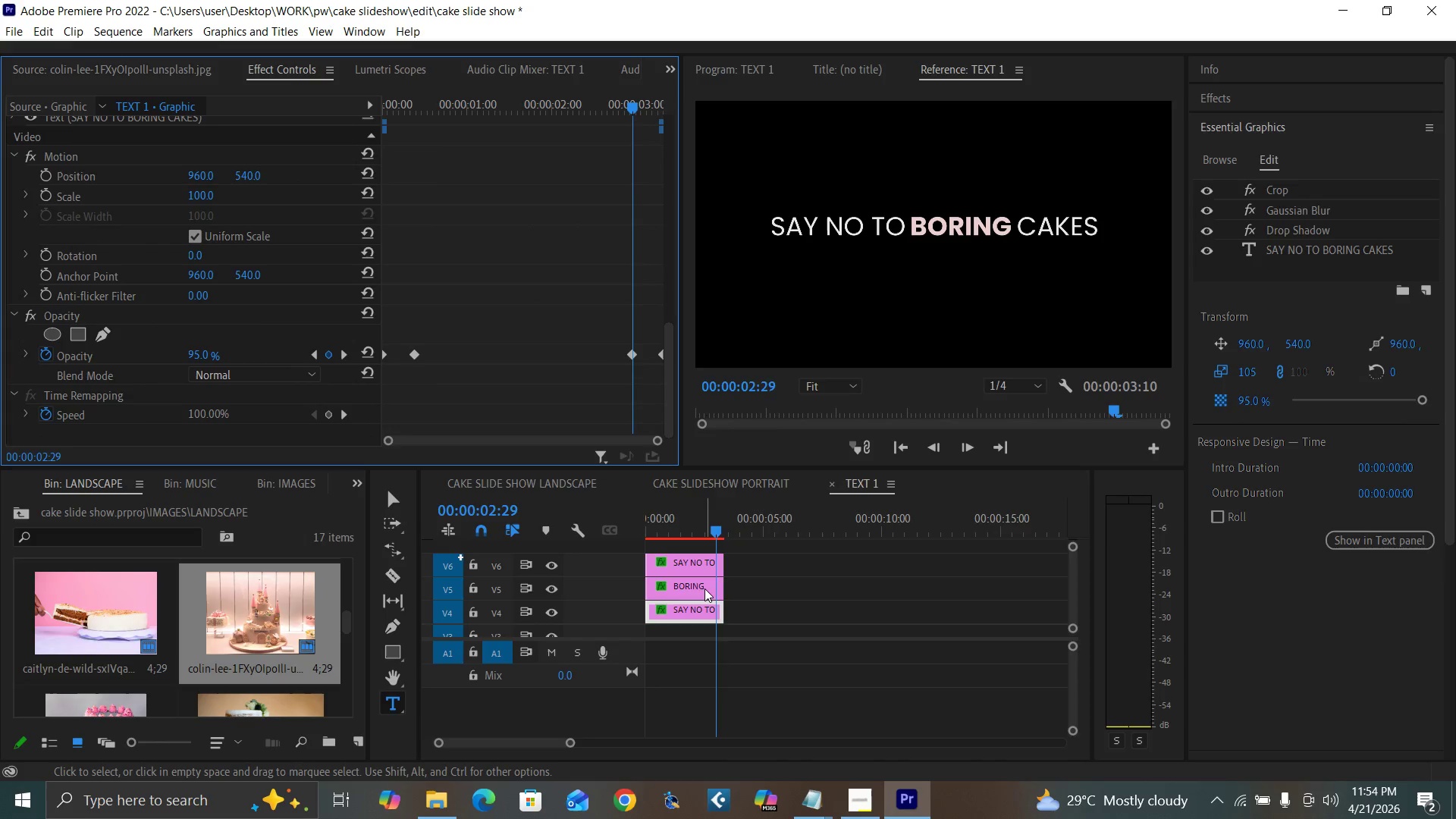 
left_click([704, 588])
 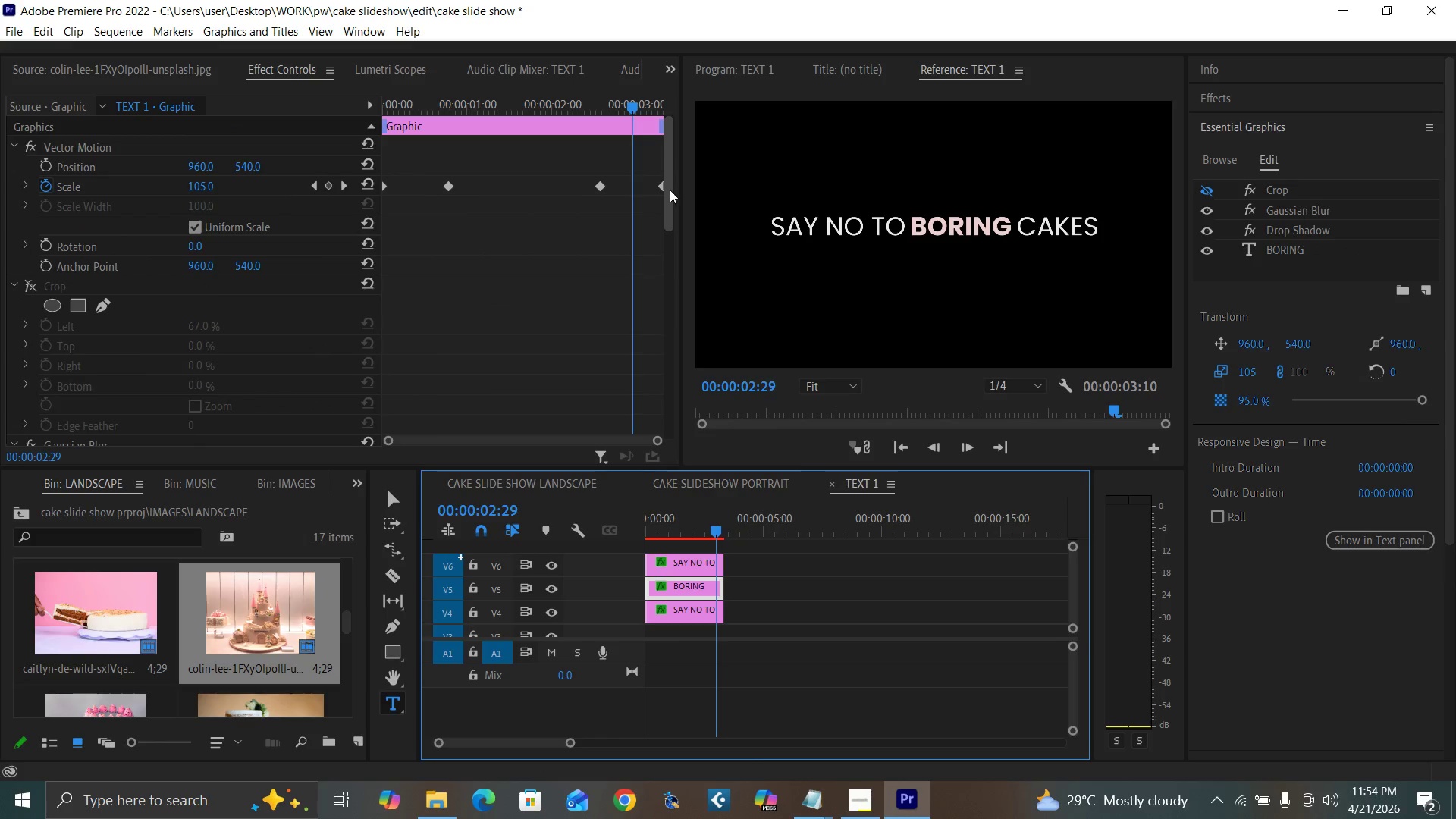 
left_click_drag(start_coordinate=[670, 195], to_coordinate=[657, 422])
 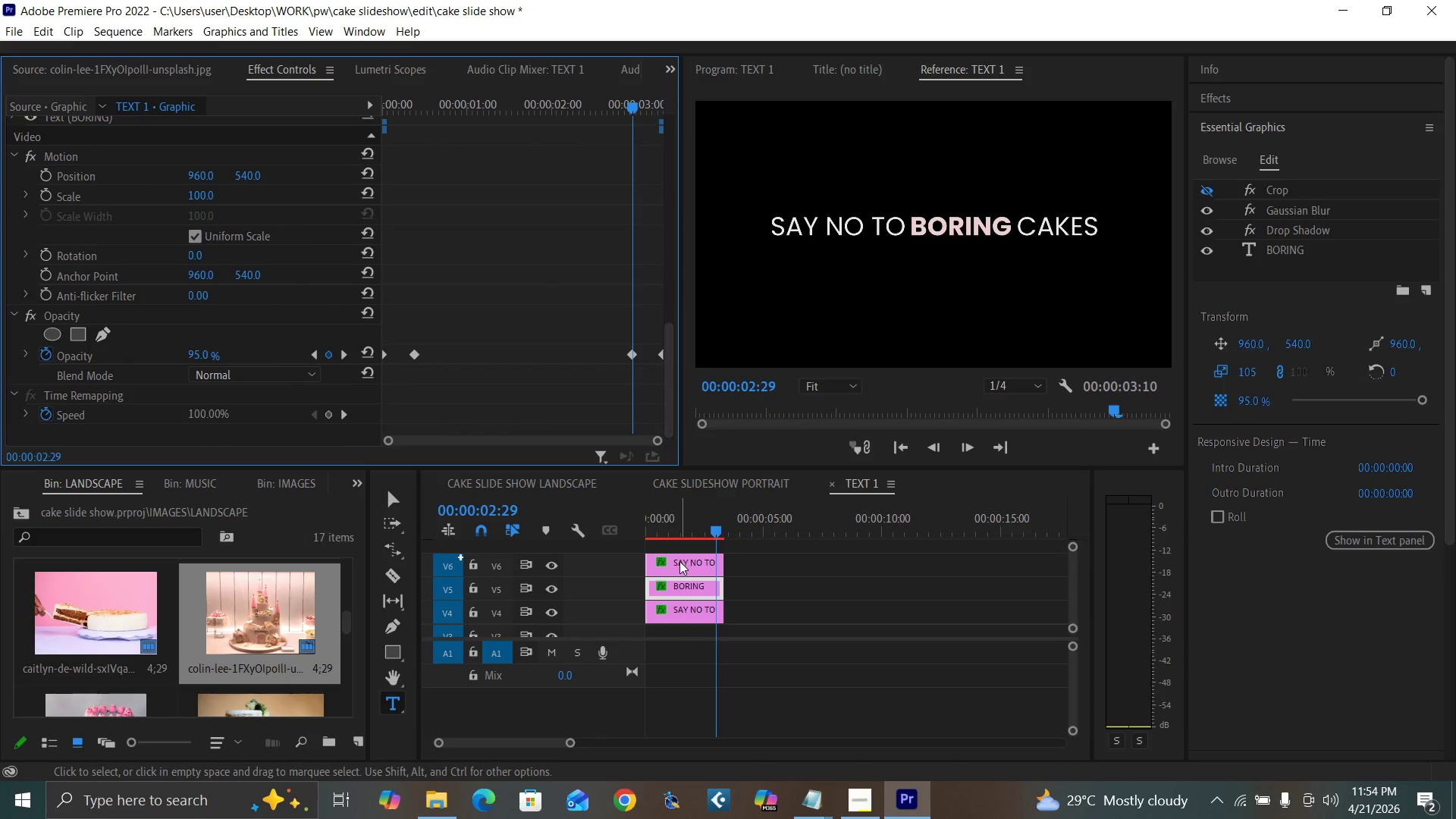 
left_click([679, 561])
 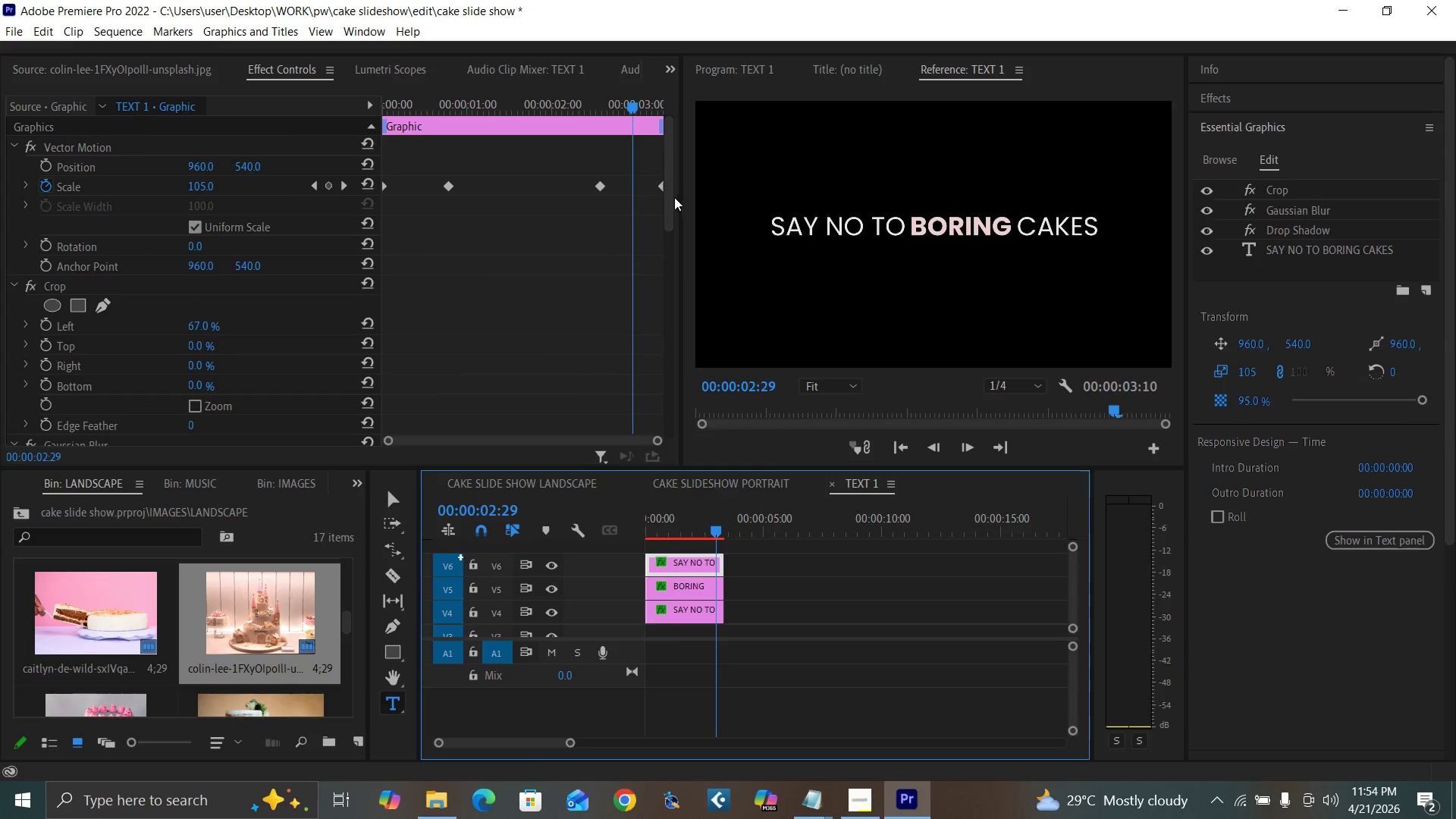 
left_click_drag(start_coordinate=[671, 222], to_coordinate=[673, 448])
 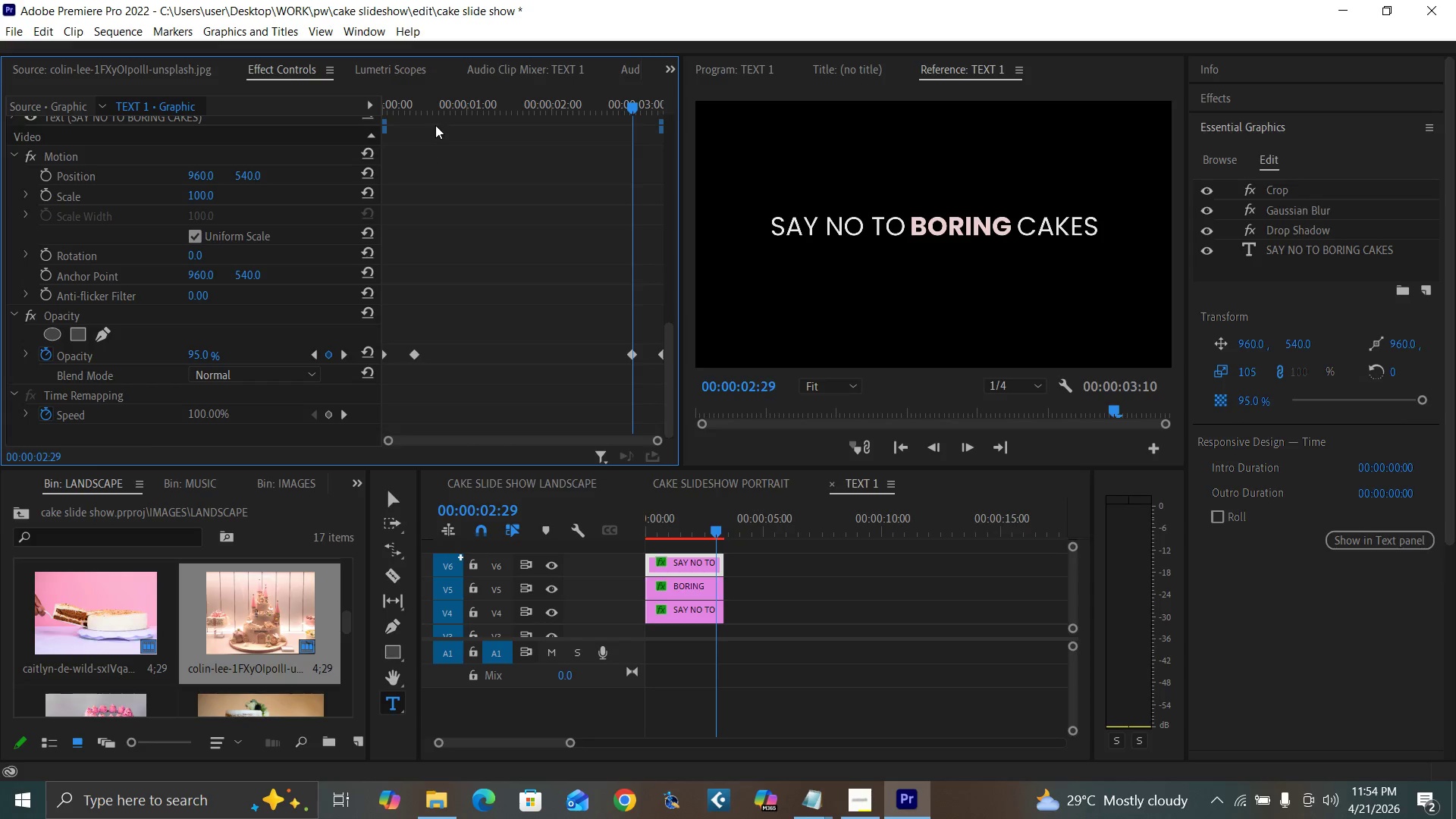 
left_click_drag(start_coordinate=[425, 110], to_coordinate=[418, 114])
 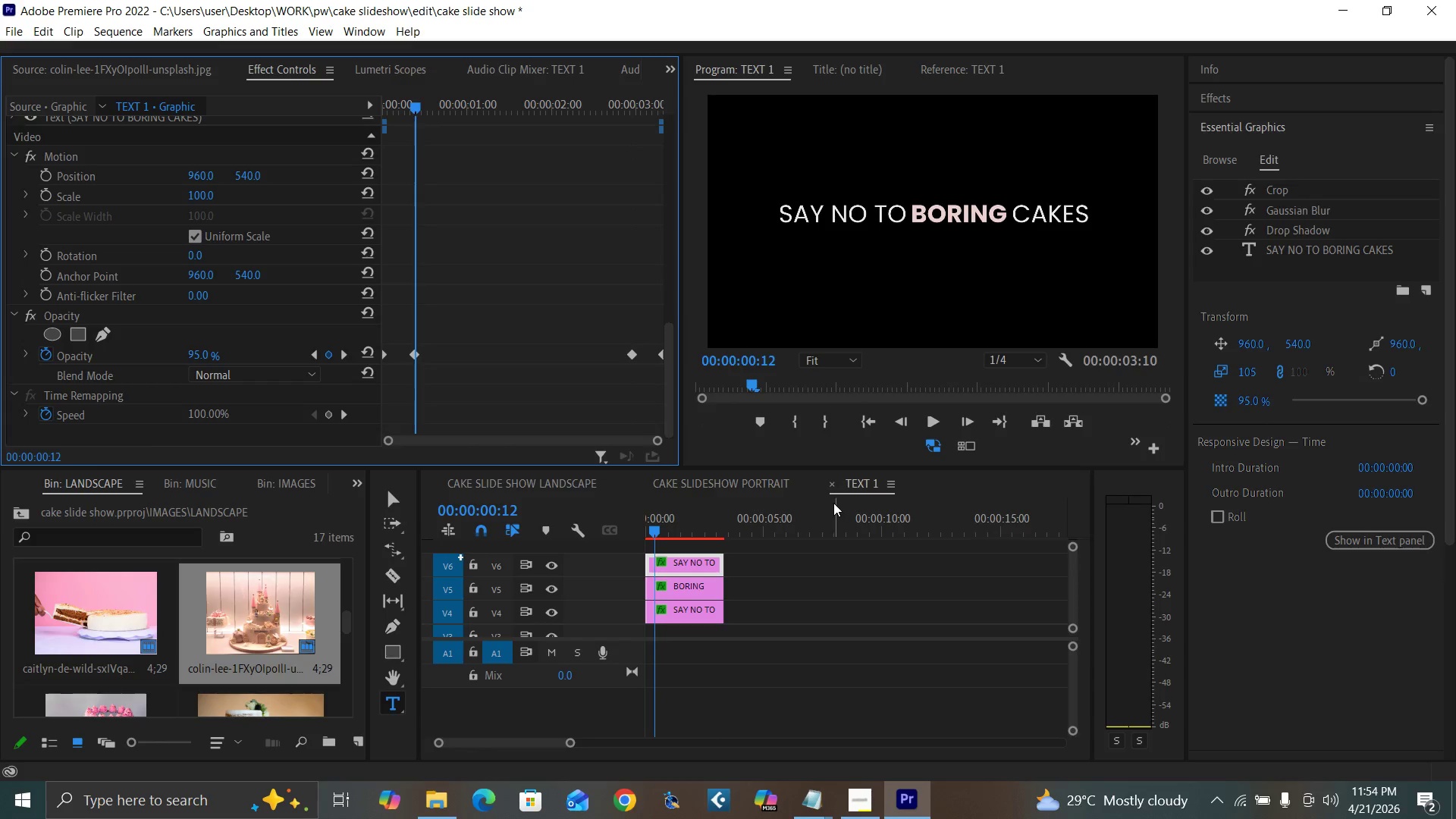 
left_click([828, 484])
 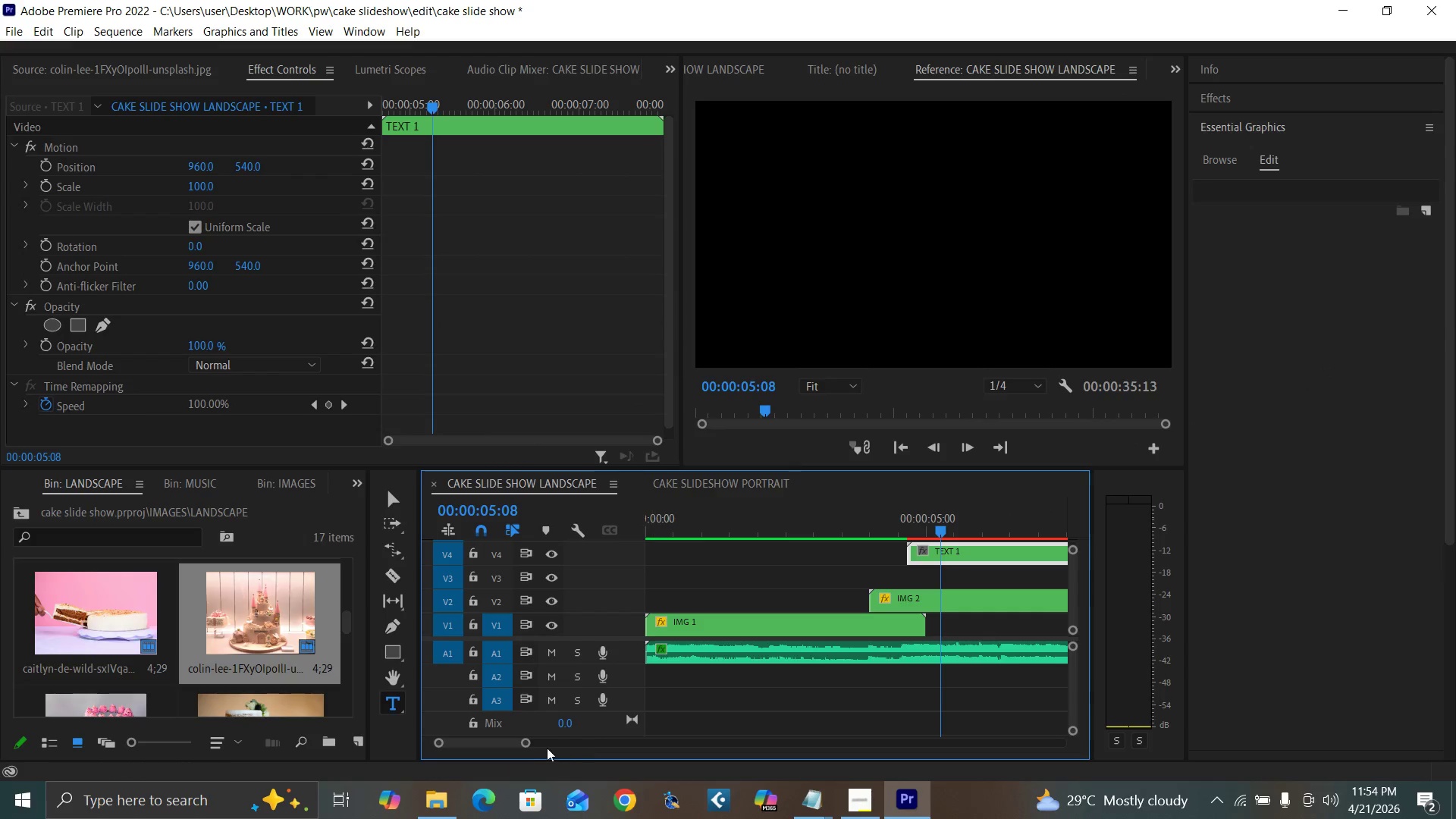 
left_click_drag(start_coordinate=[528, 742], to_coordinate=[570, 759])
 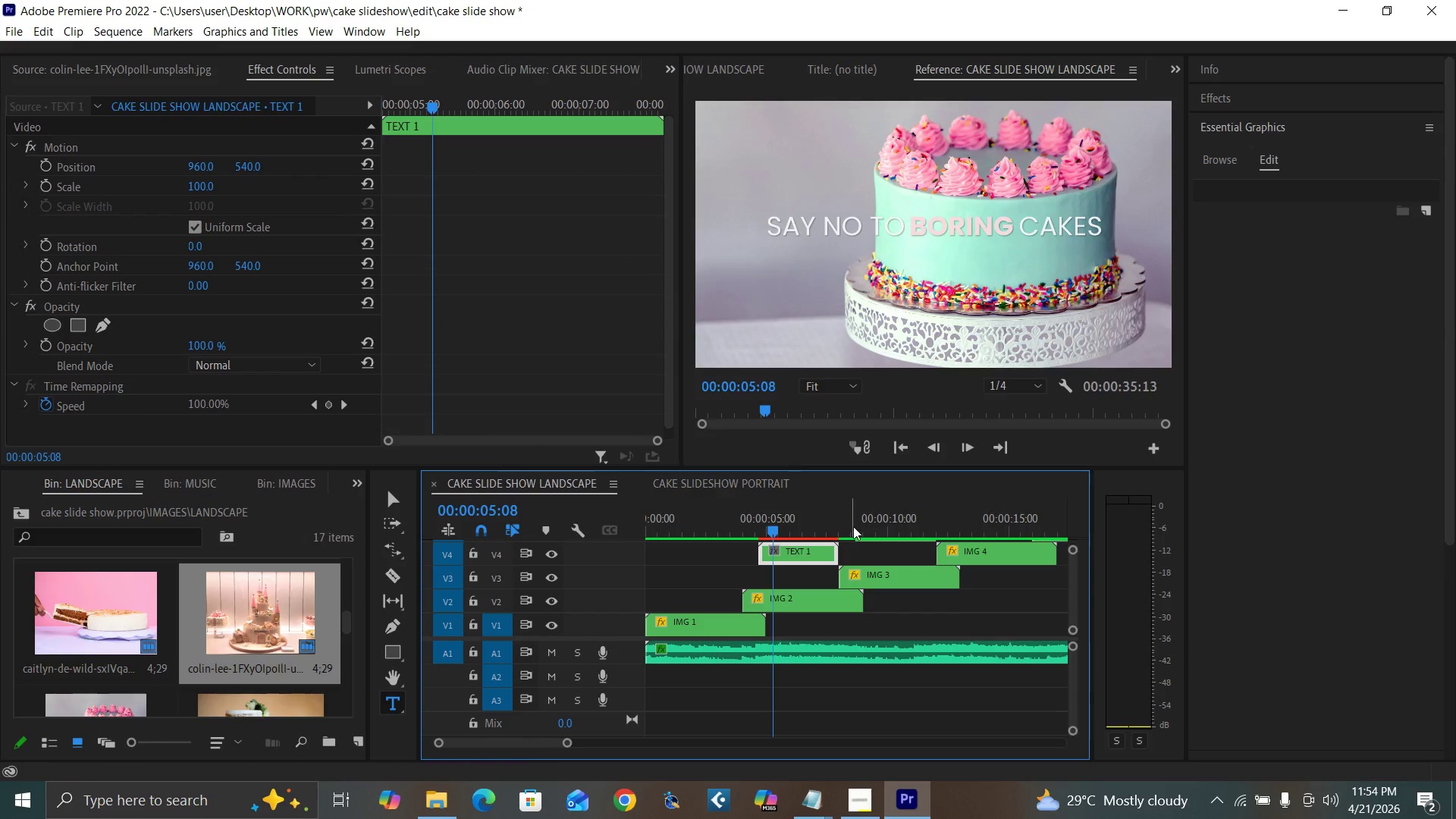 
left_click([853, 526])
 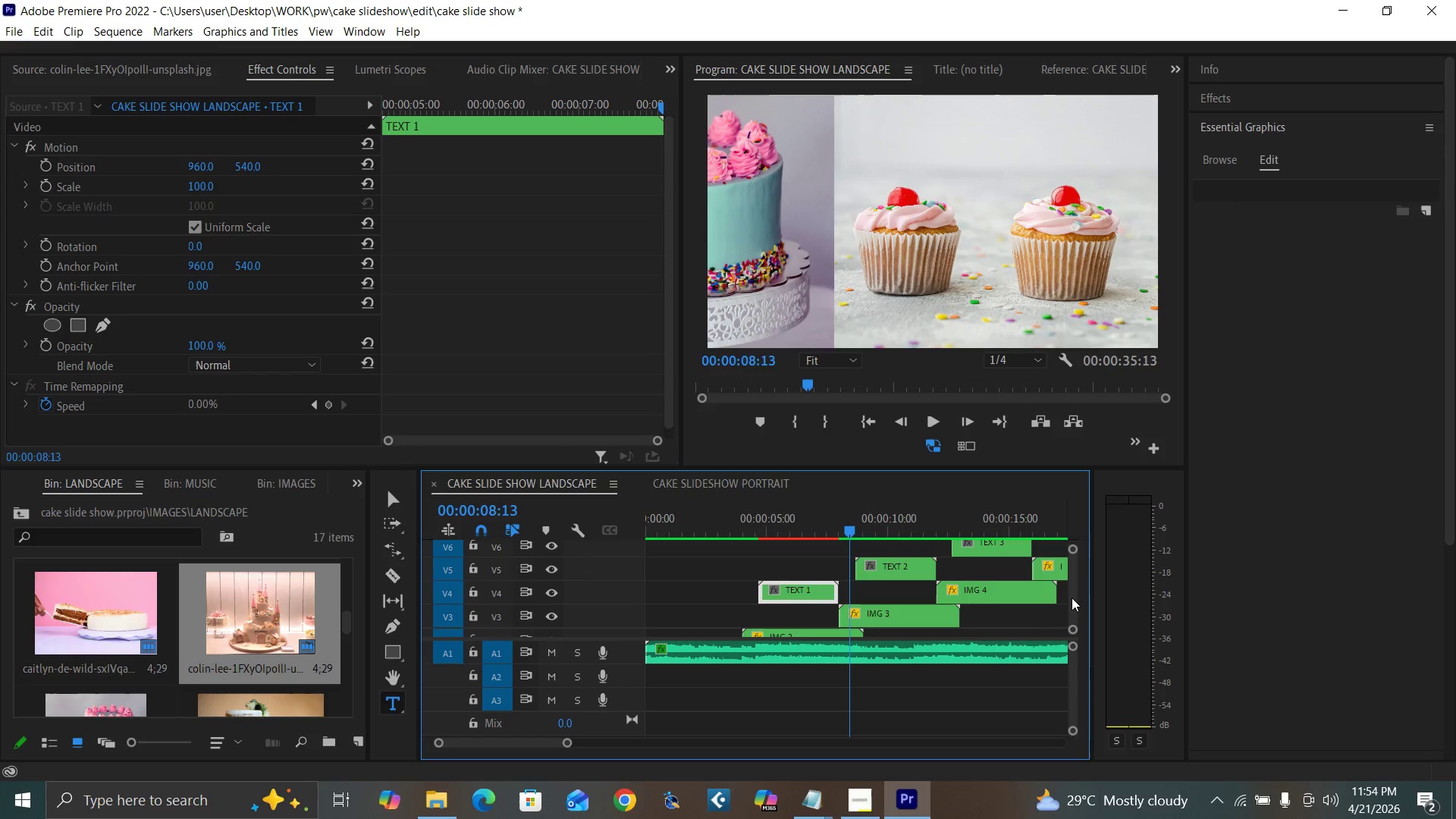 
left_click([883, 529])
 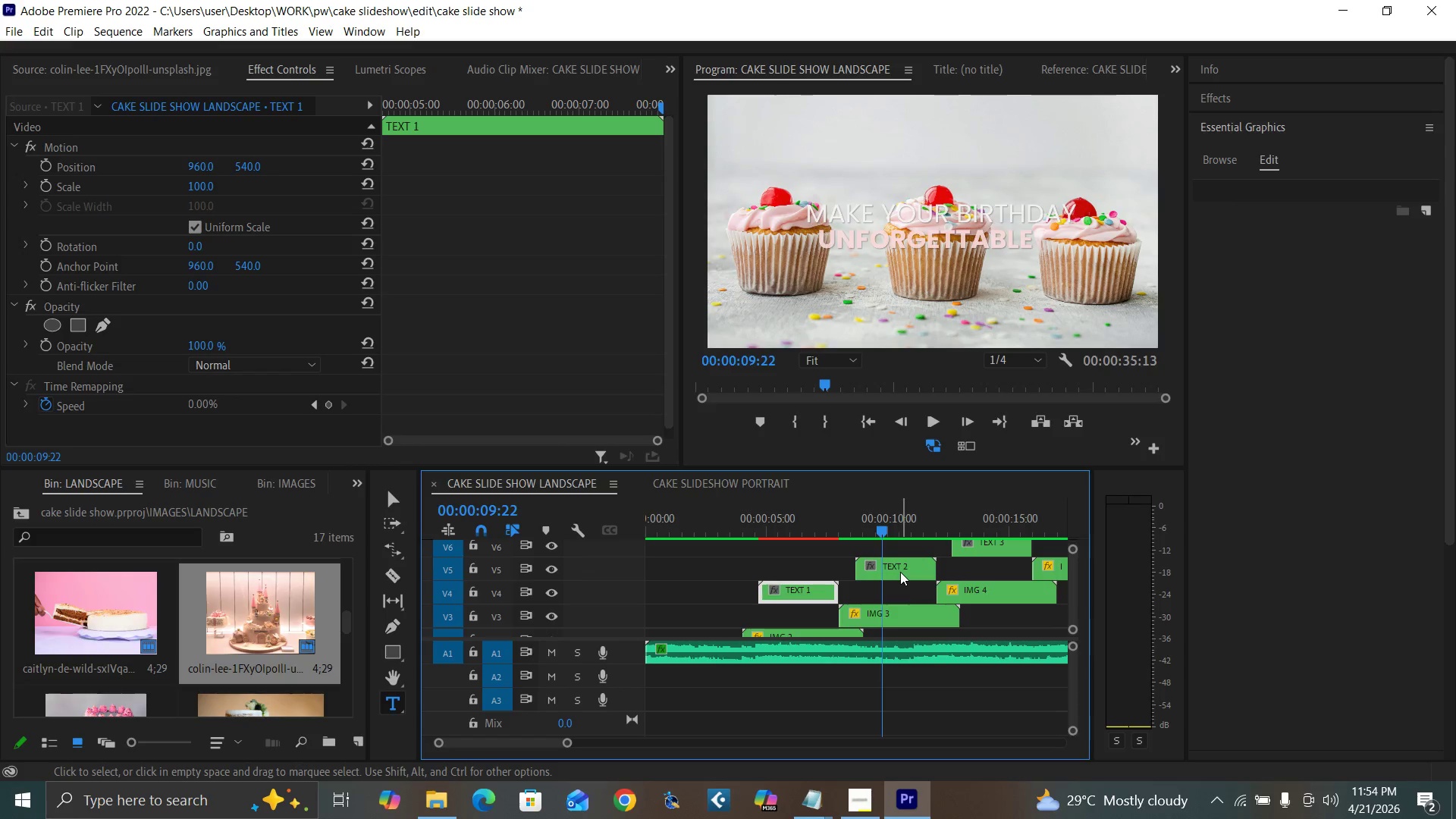 
double_click([900, 572])
 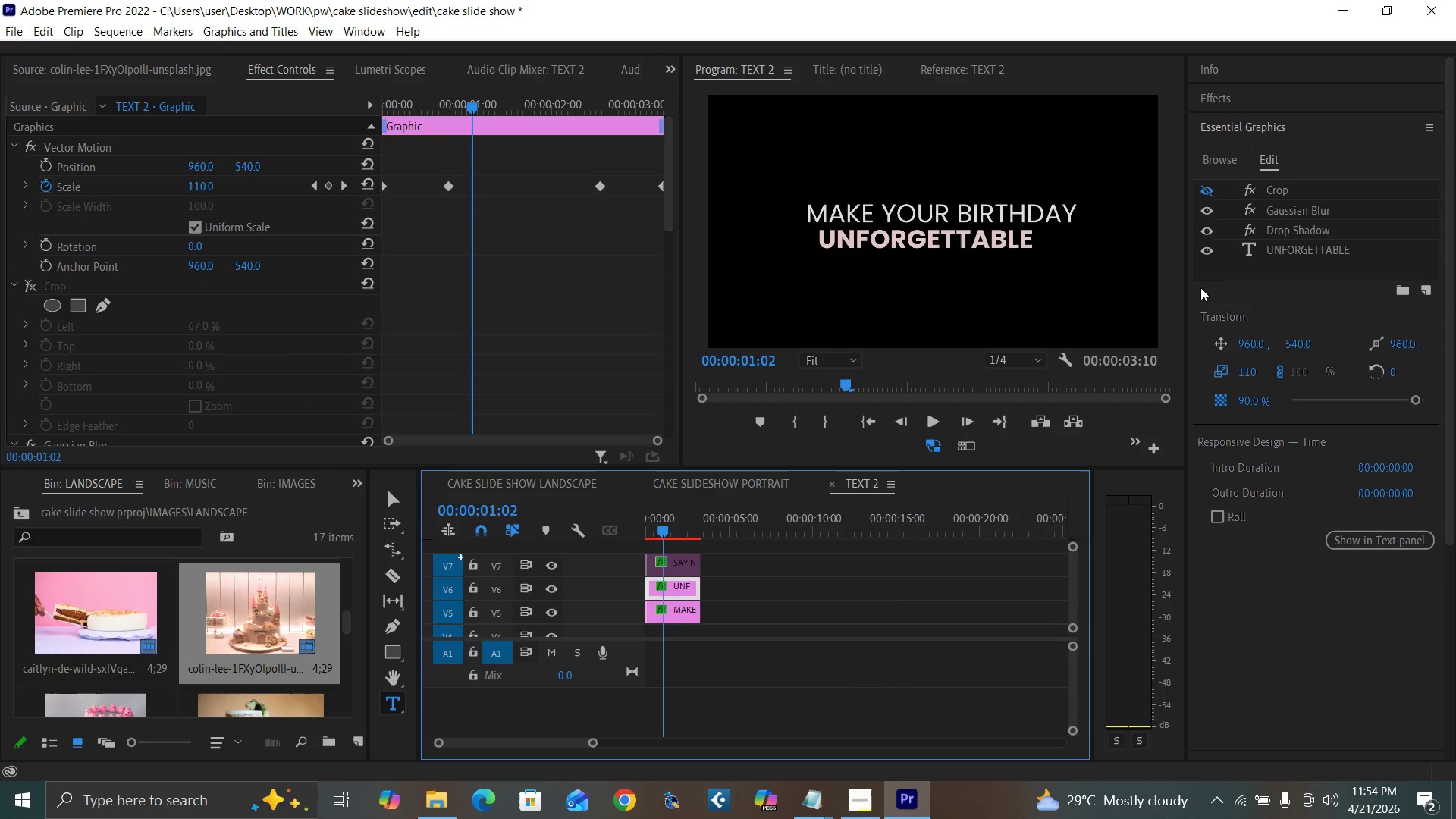 
wait(5.91)
 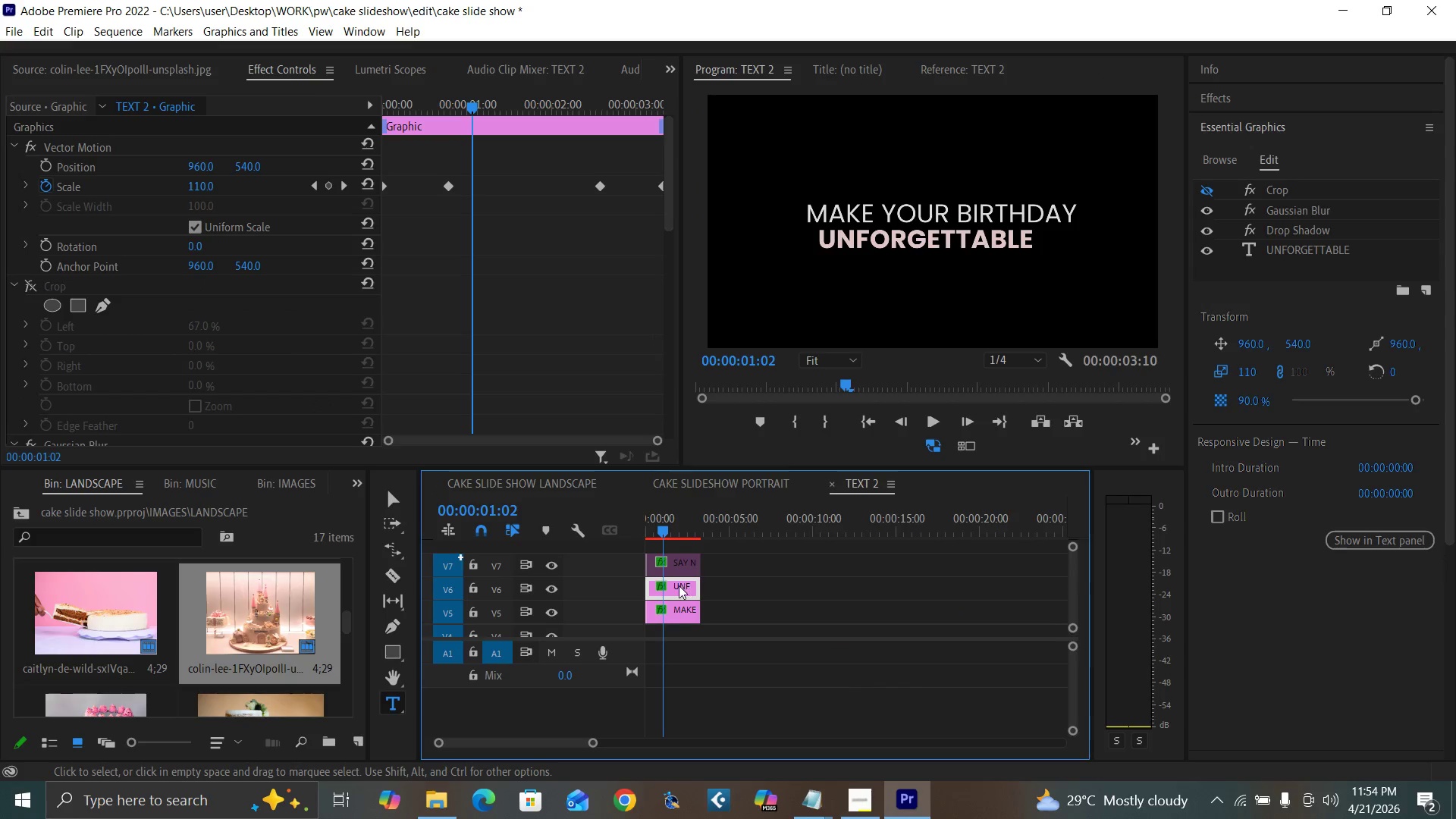 
key(Control+S)
 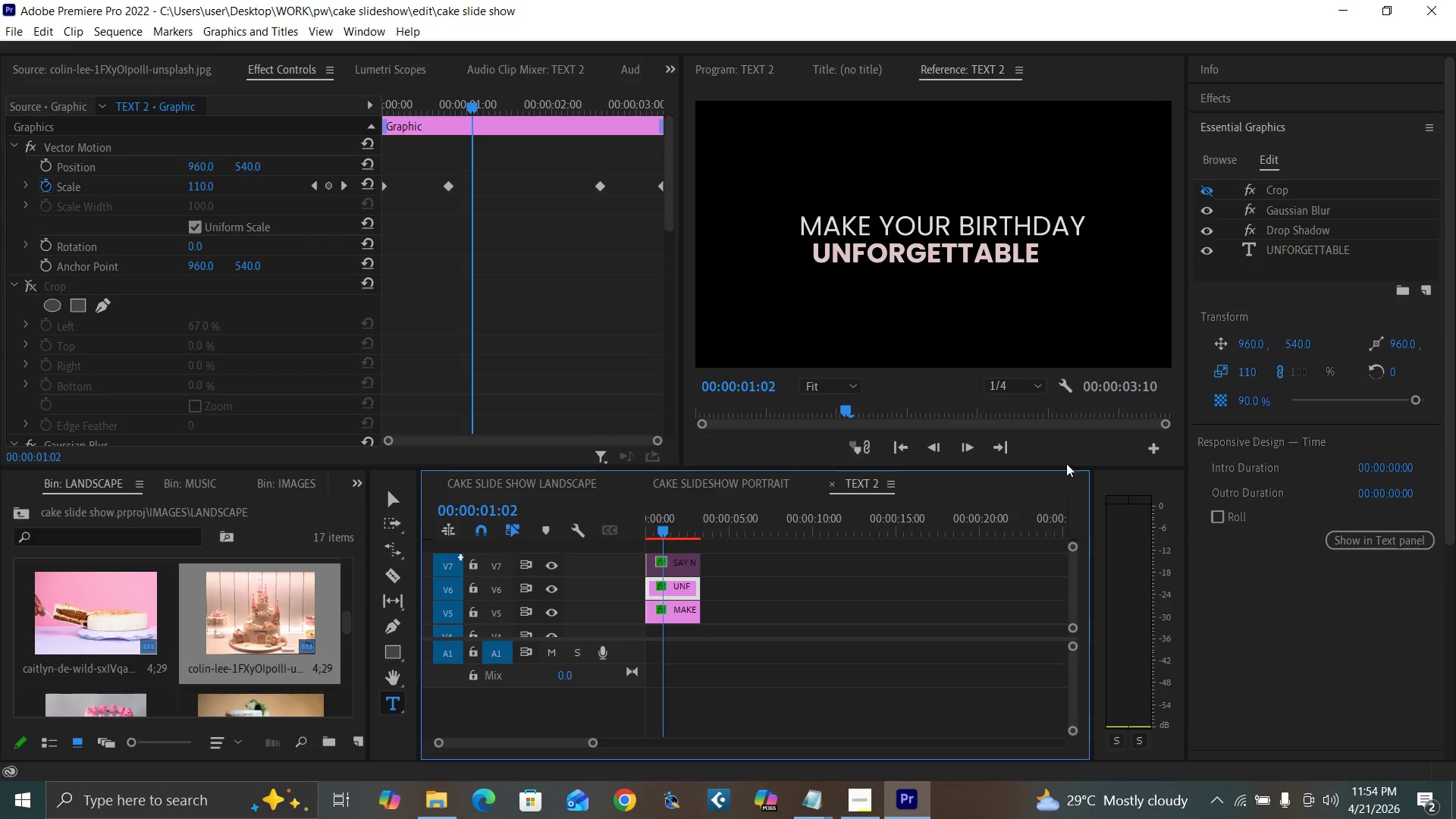 
key(Enter)
 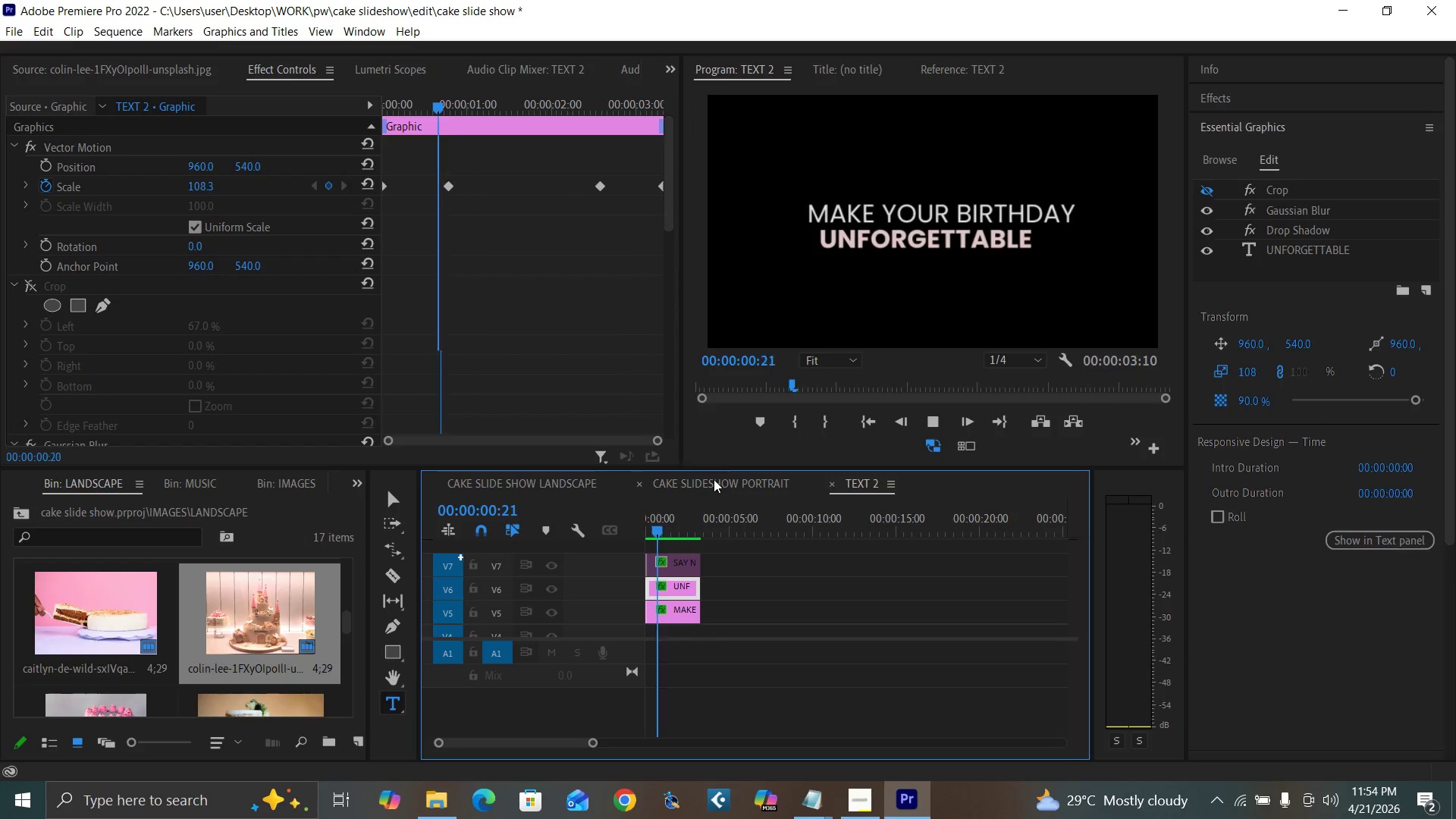 
wait(16.33)
 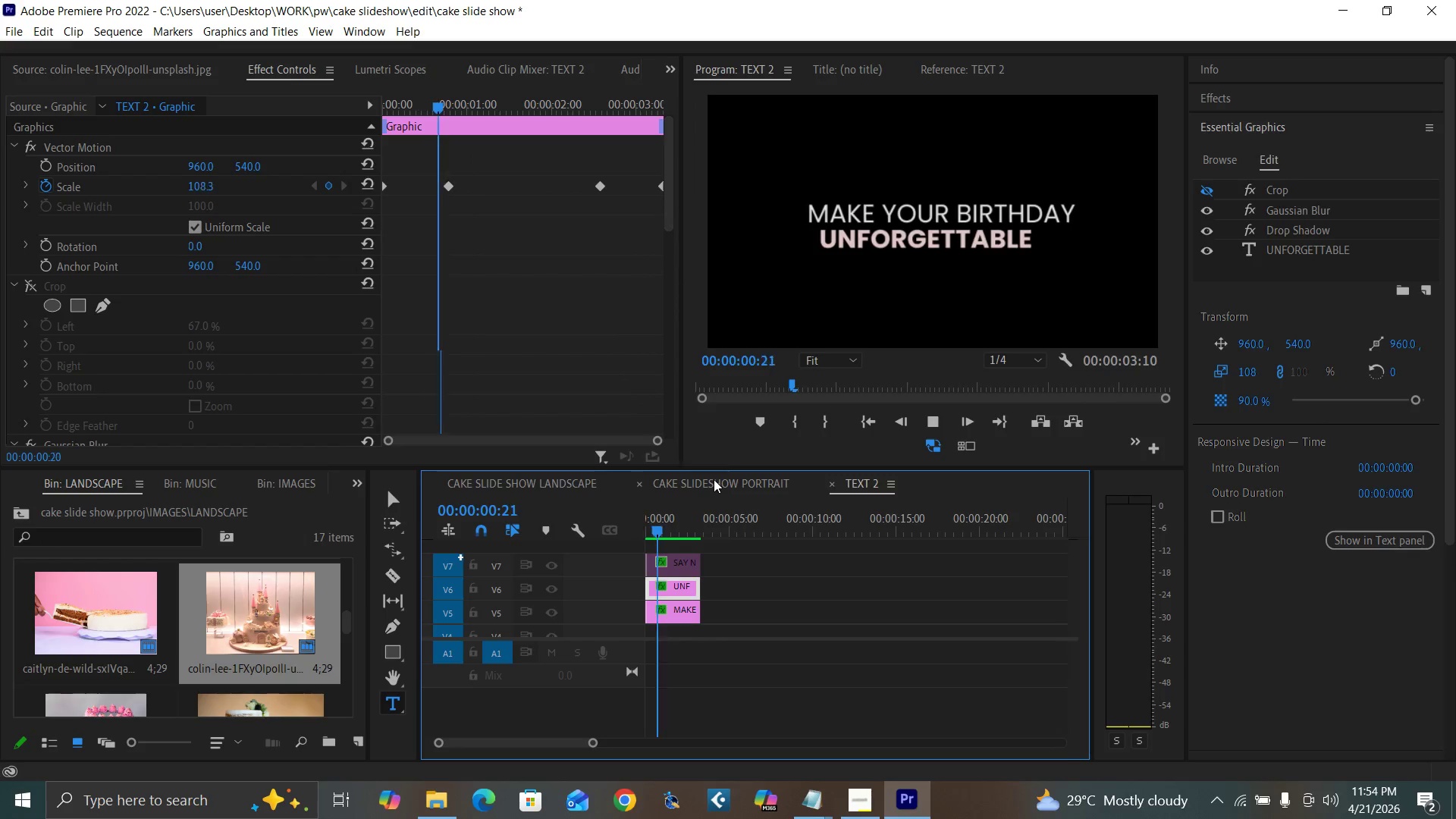 
left_click_drag(start_coordinate=[648, 530], to_coordinate=[626, 537])
 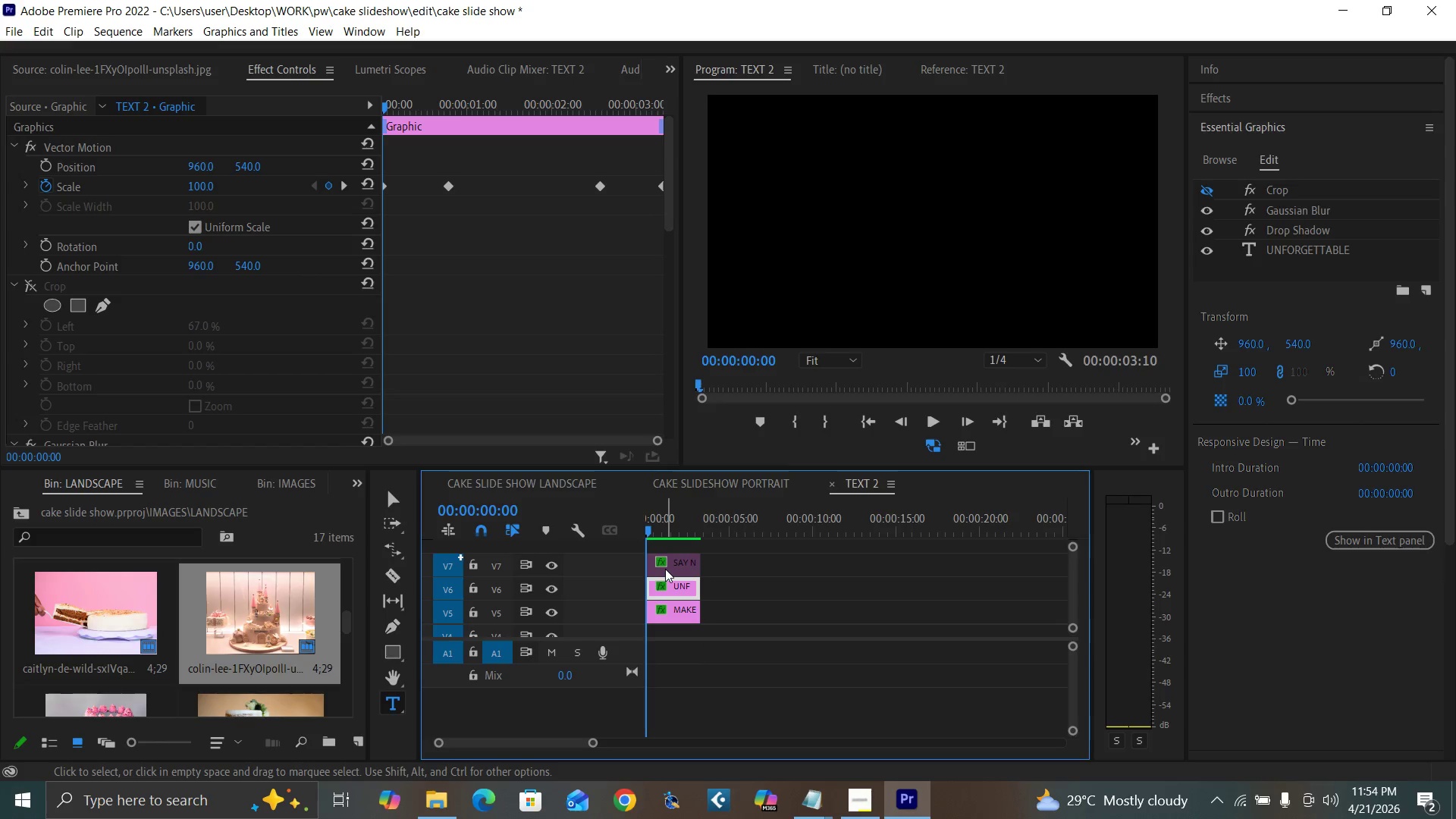 
key(Control+S)
 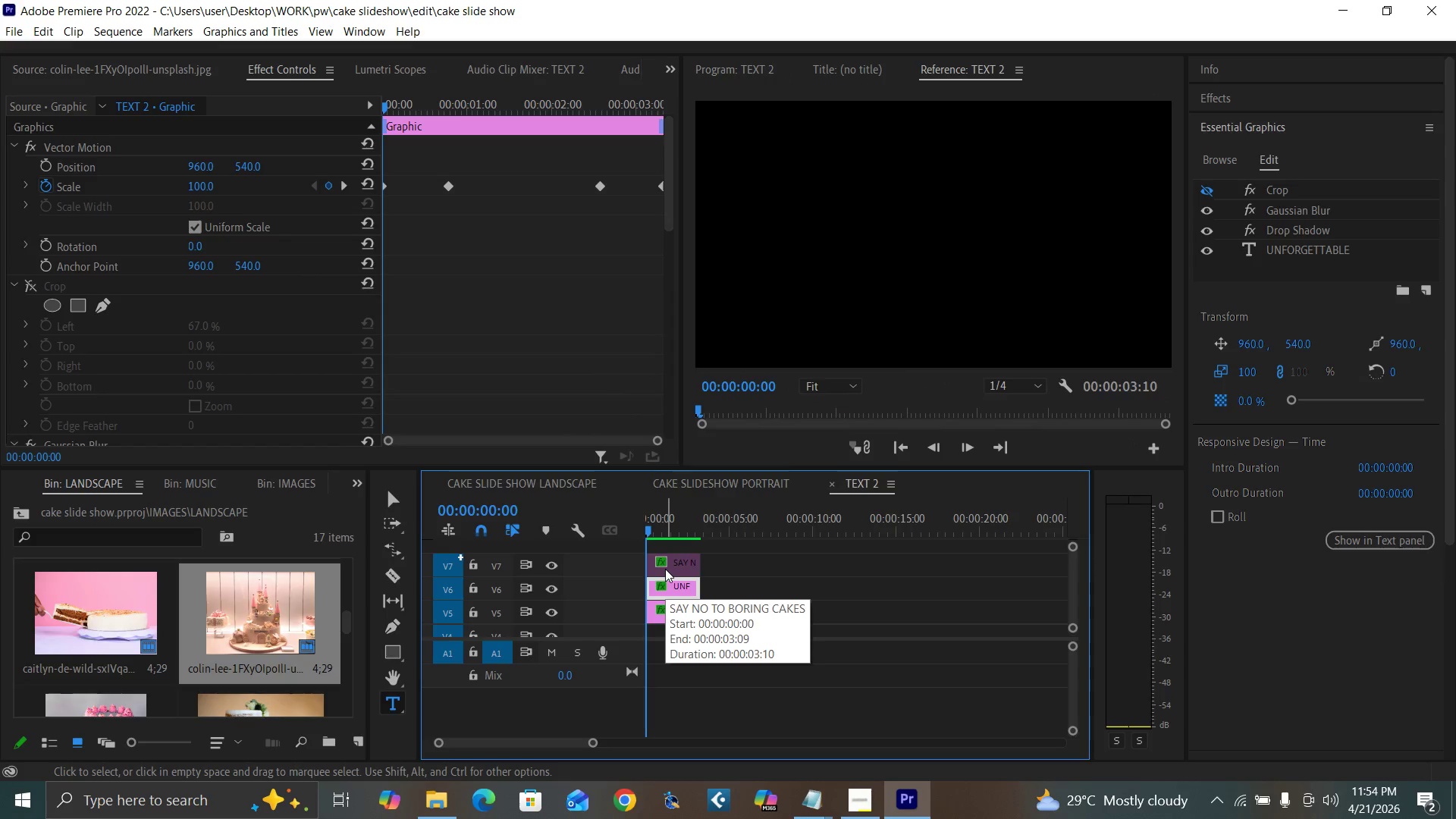 
left_click_drag(start_coordinate=[659, 529], to_coordinate=[672, 539])
 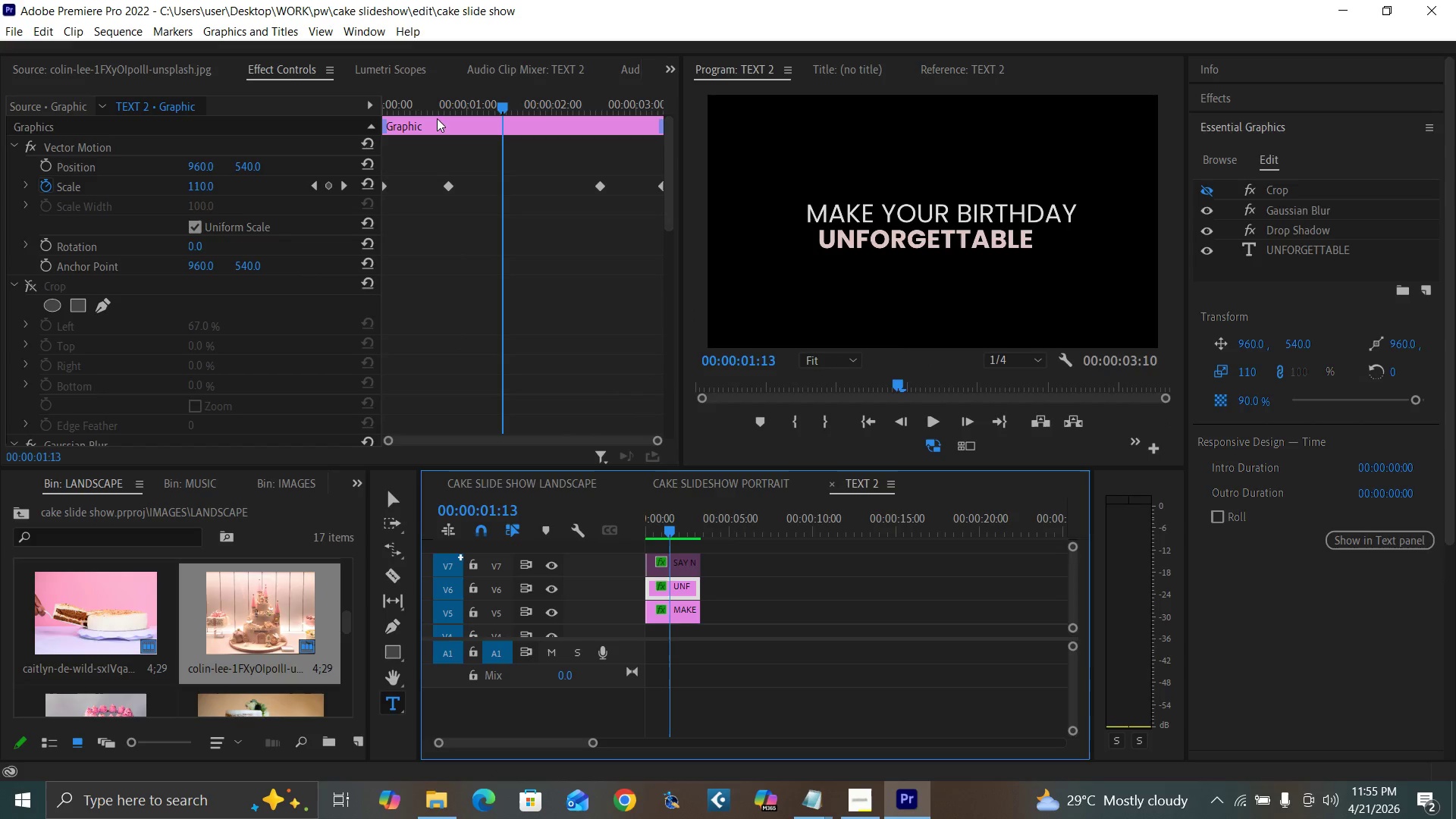 
left_click_drag(start_coordinate=[445, 92], to_coordinate=[449, 93])
 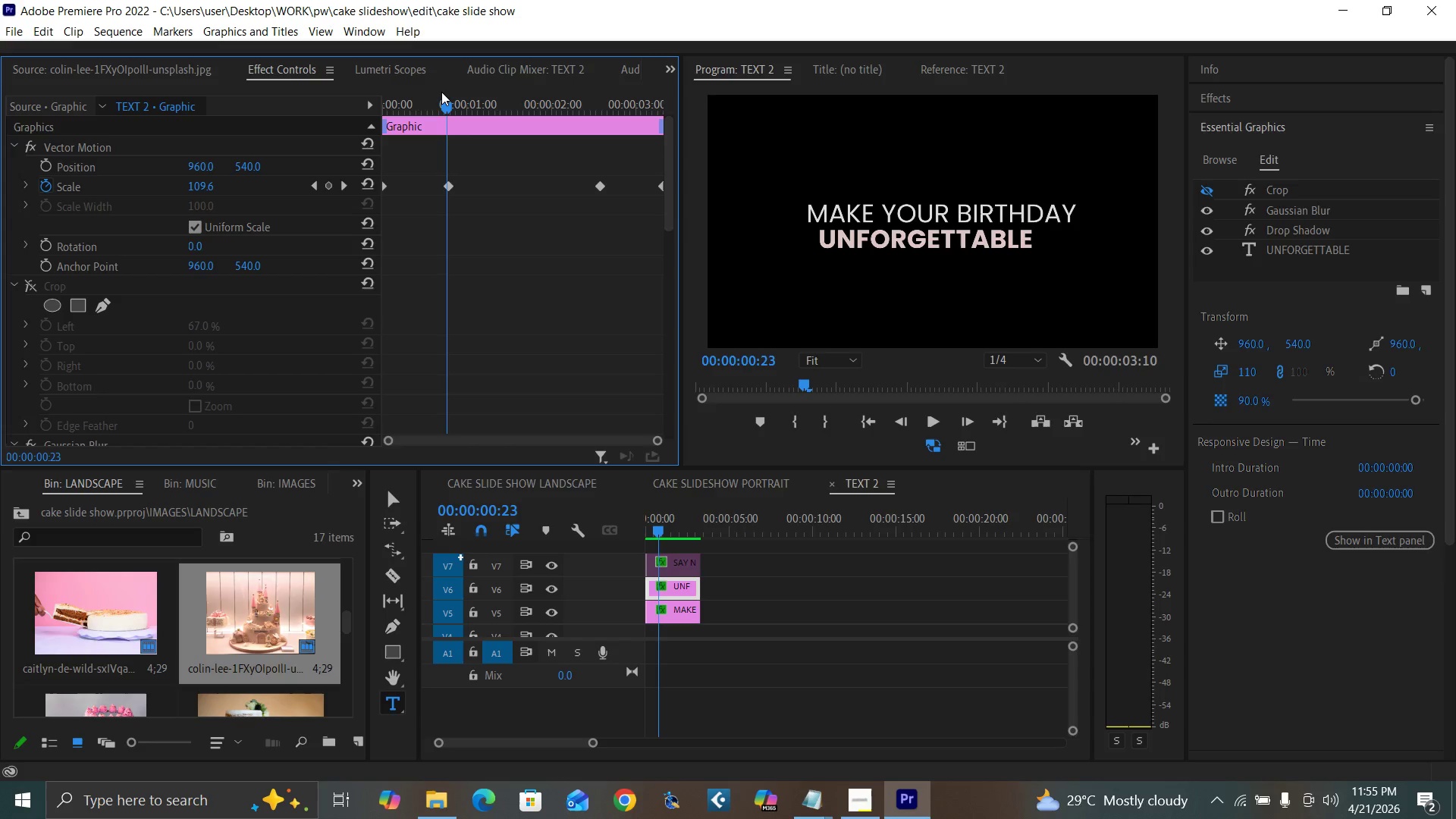 
key(ArrowRight)
 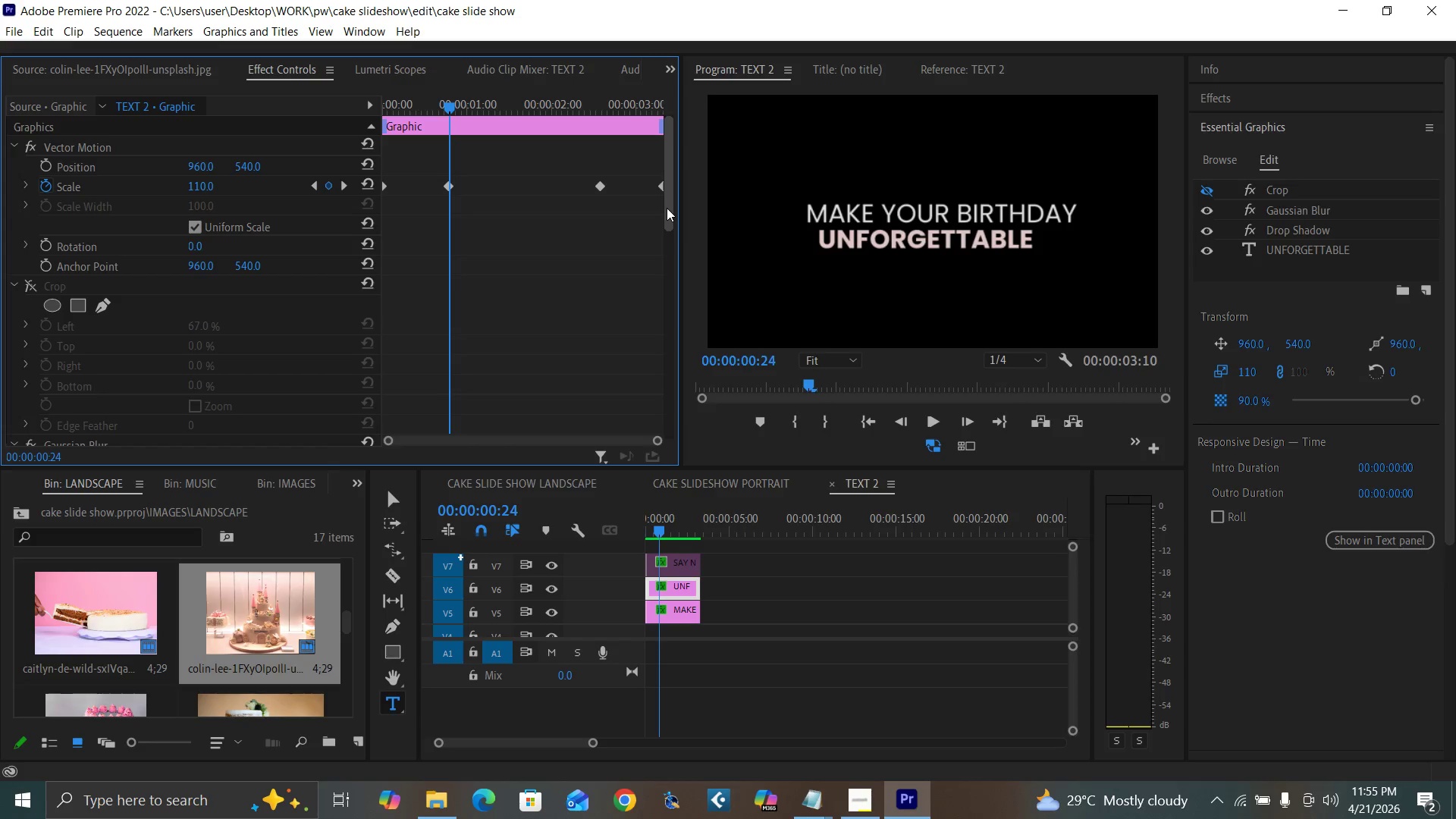 
left_click_drag(start_coordinate=[667, 208], to_coordinate=[664, 475])
 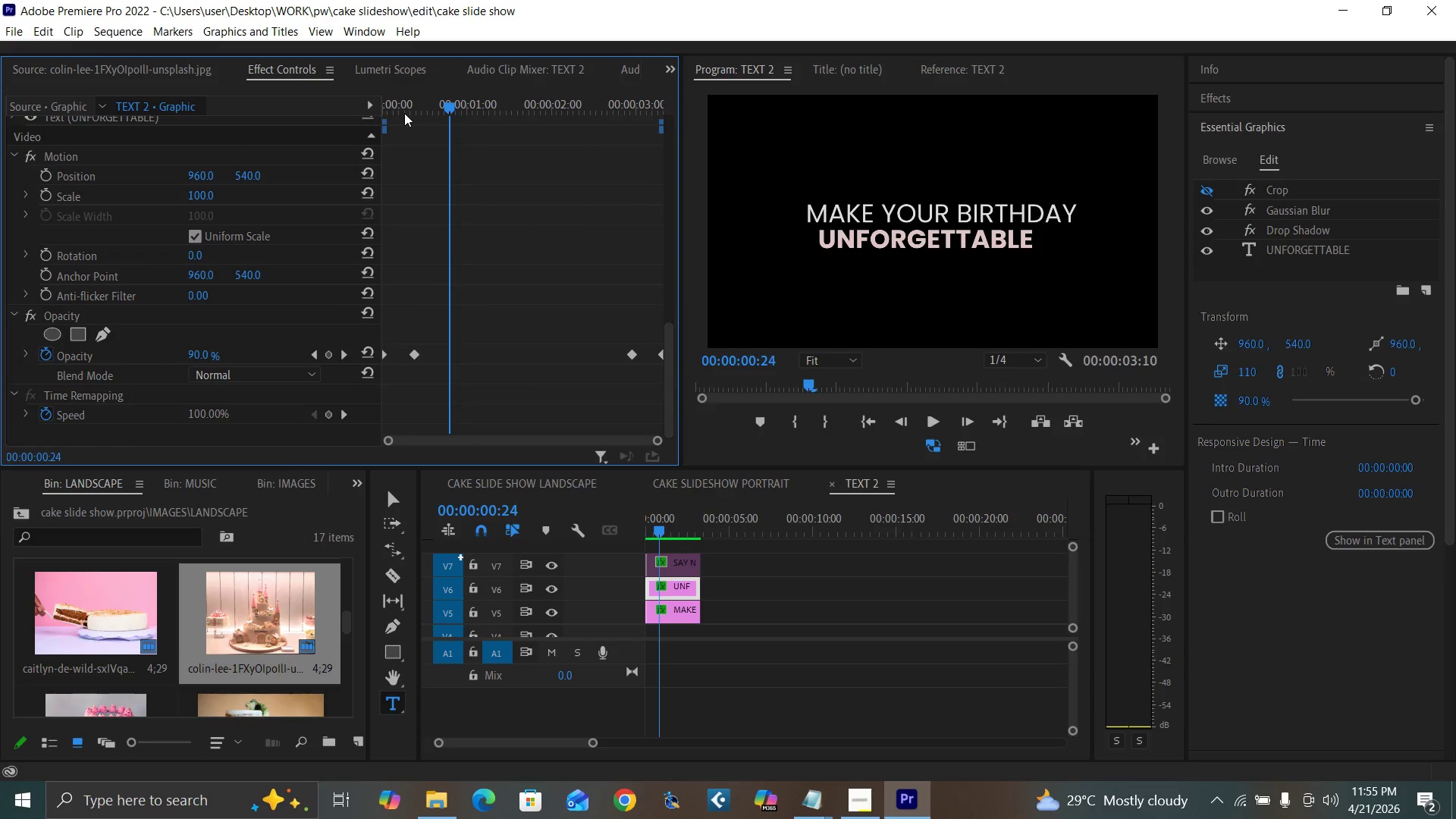 
left_click_drag(start_coordinate=[406, 109], to_coordinate=[422, 121])
 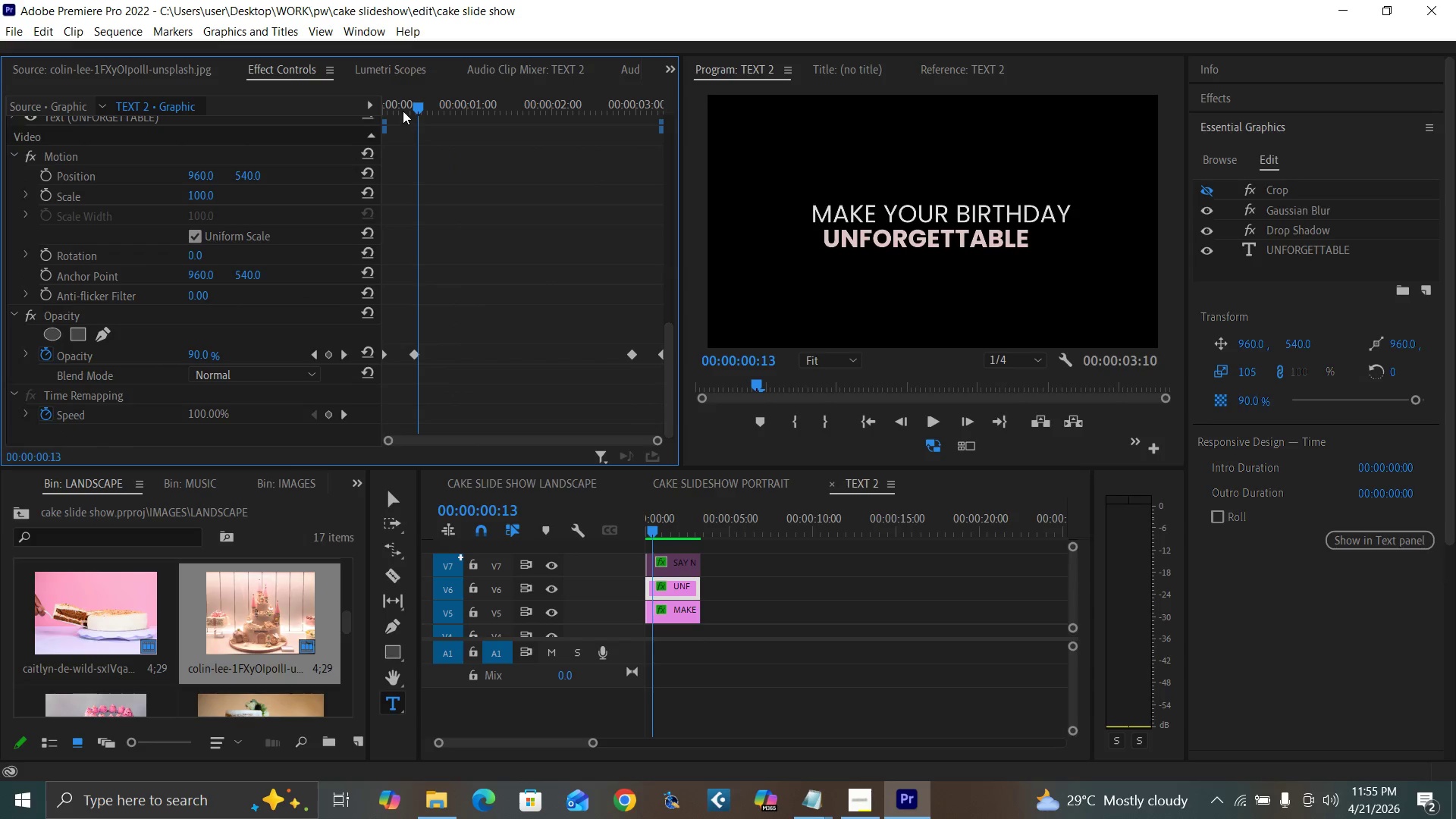 
key(ArrowLeft)
 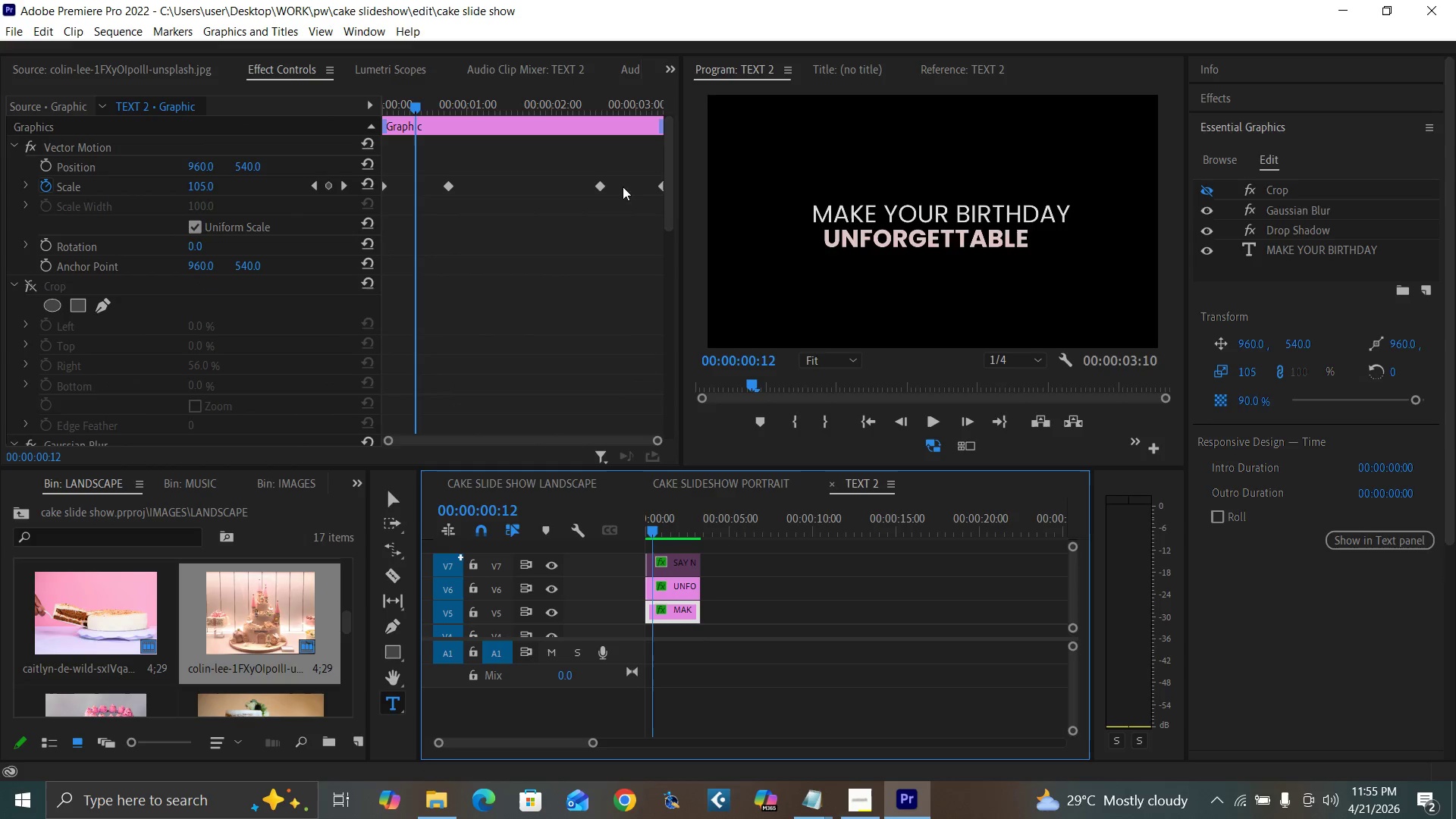 
left_click_drag(start_coordinate=[667, 206], to_coordinate=[671, 425])
 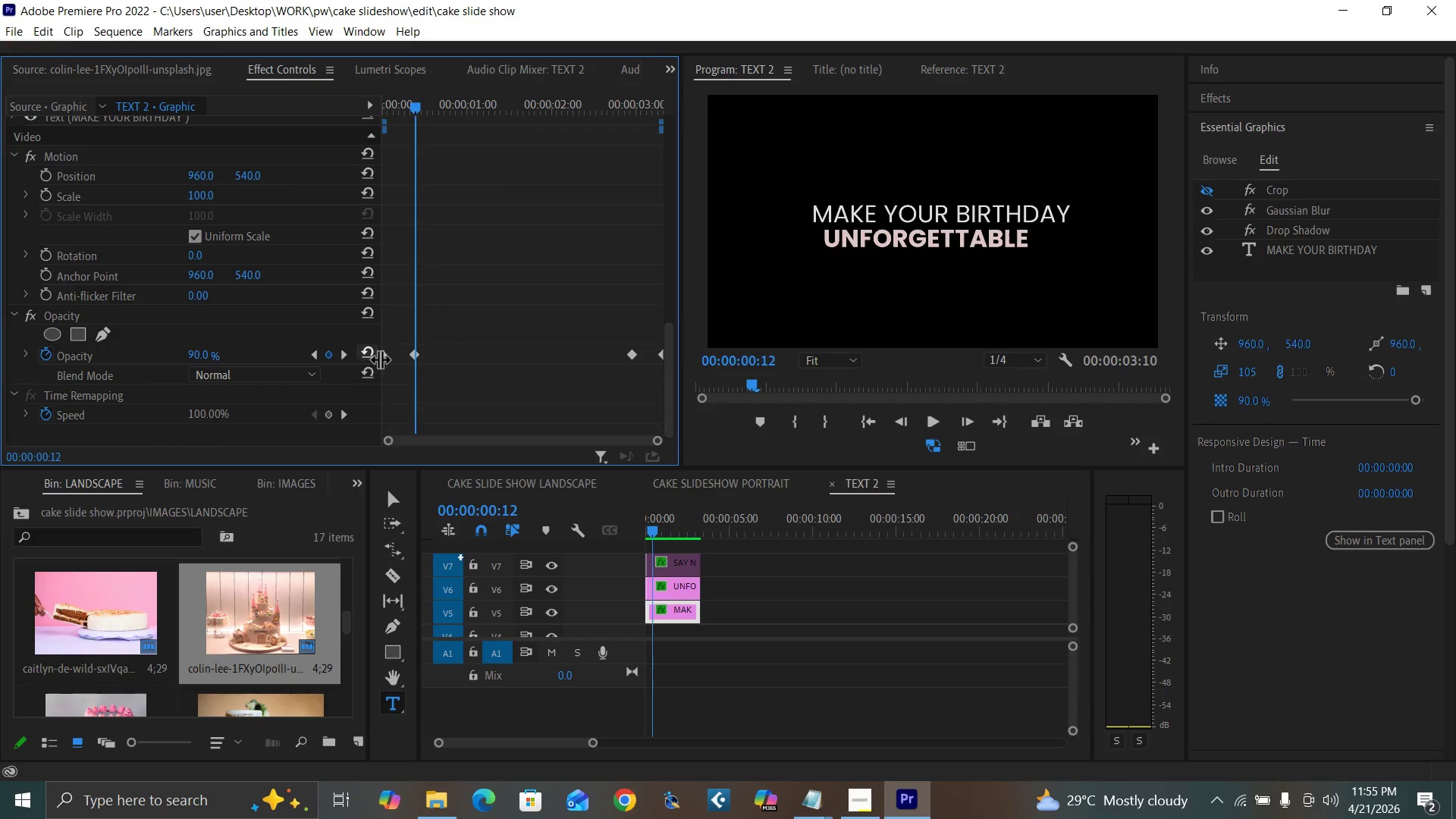 
wait(5.47)
 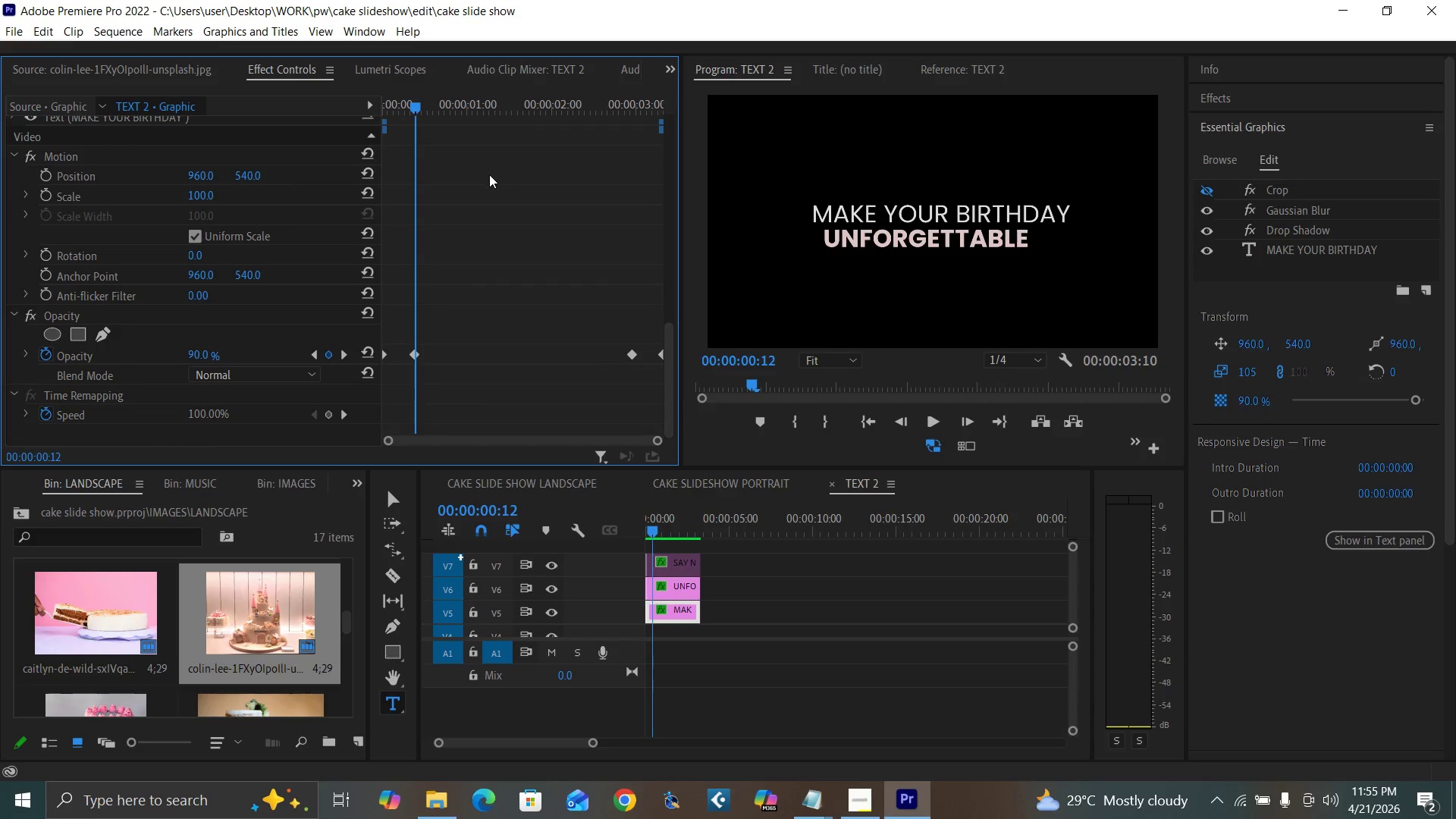 
left_click([414, 352])
 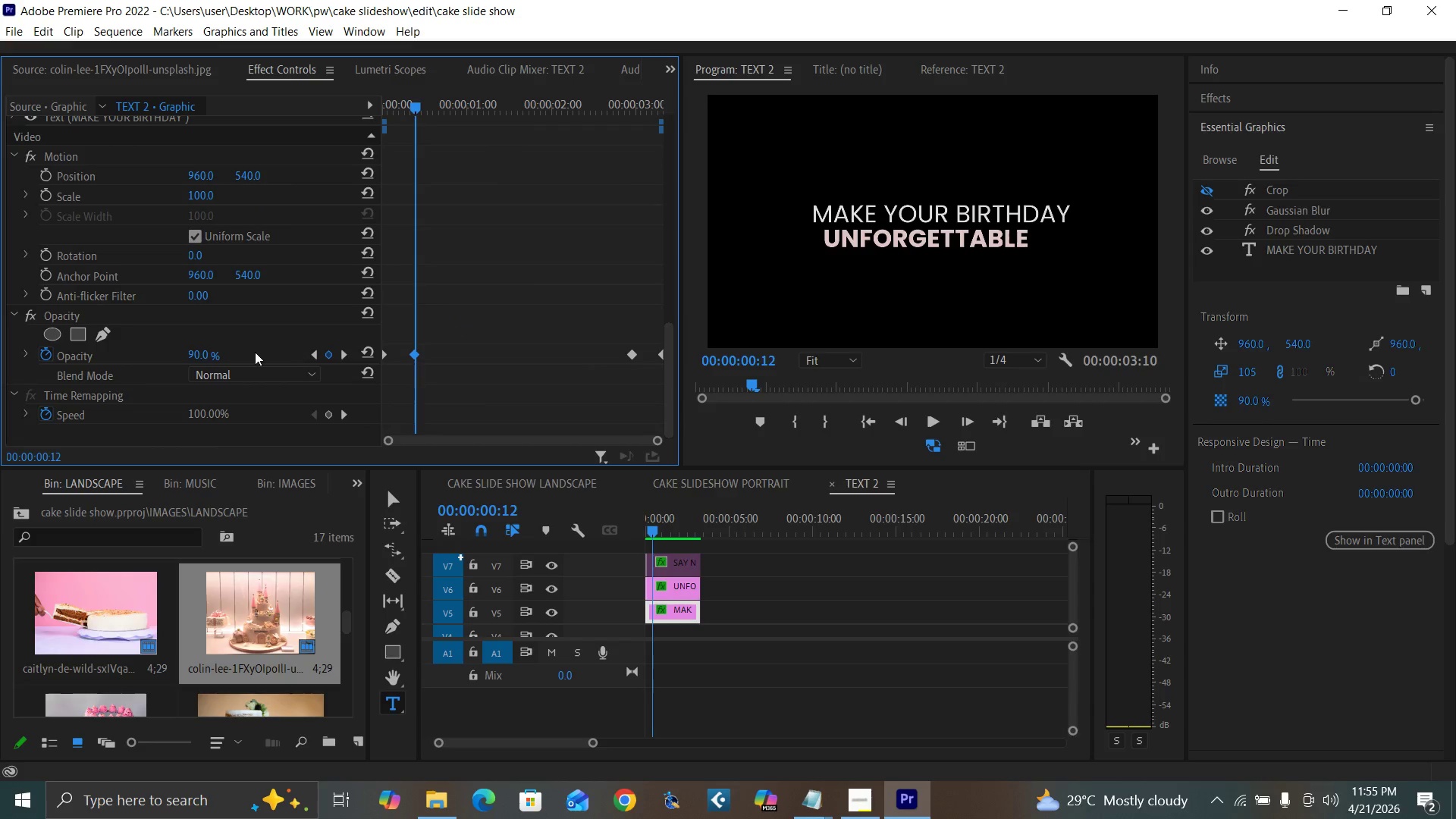 
key(Delete)
 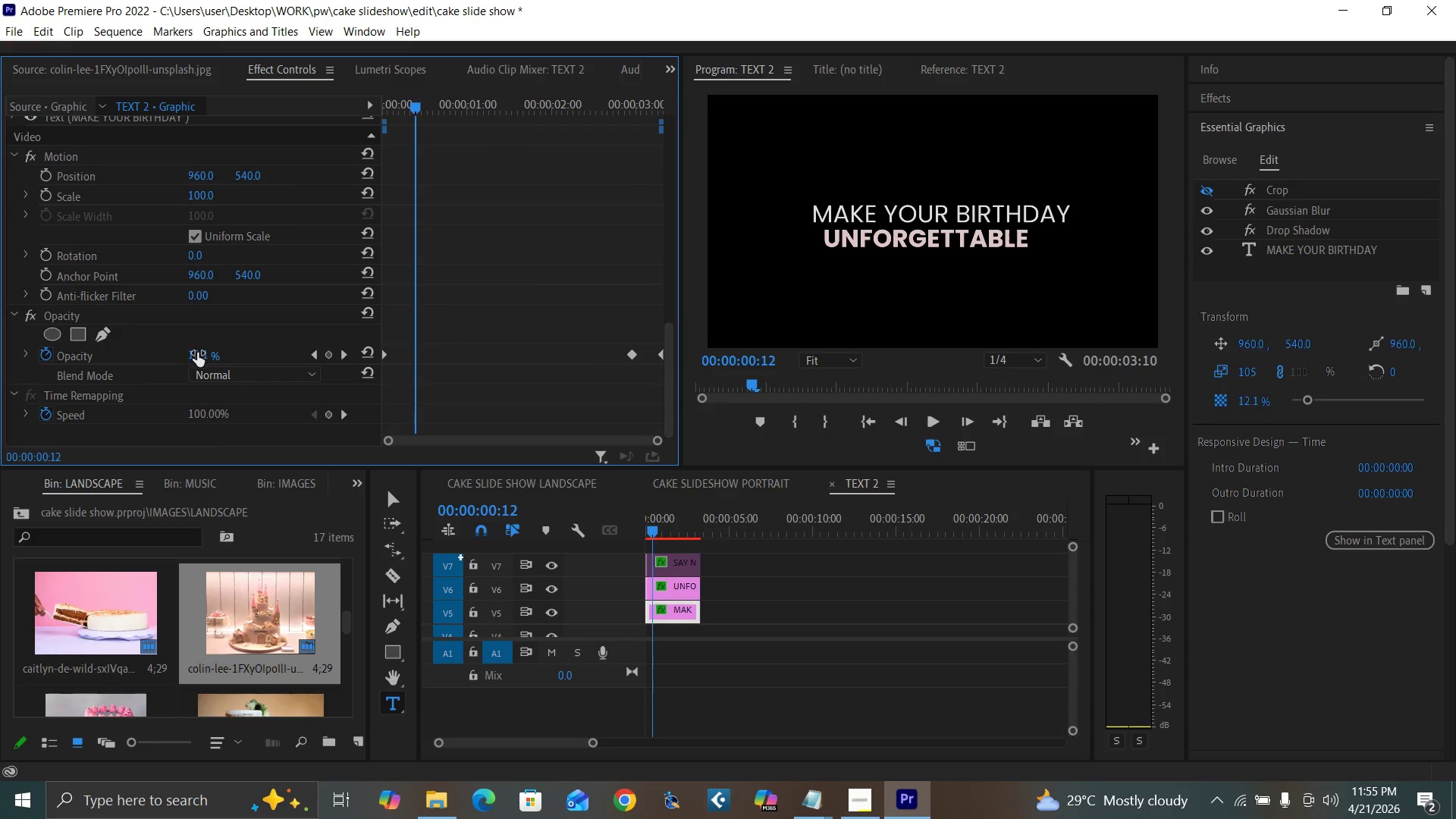 
left_click([197, 353])
 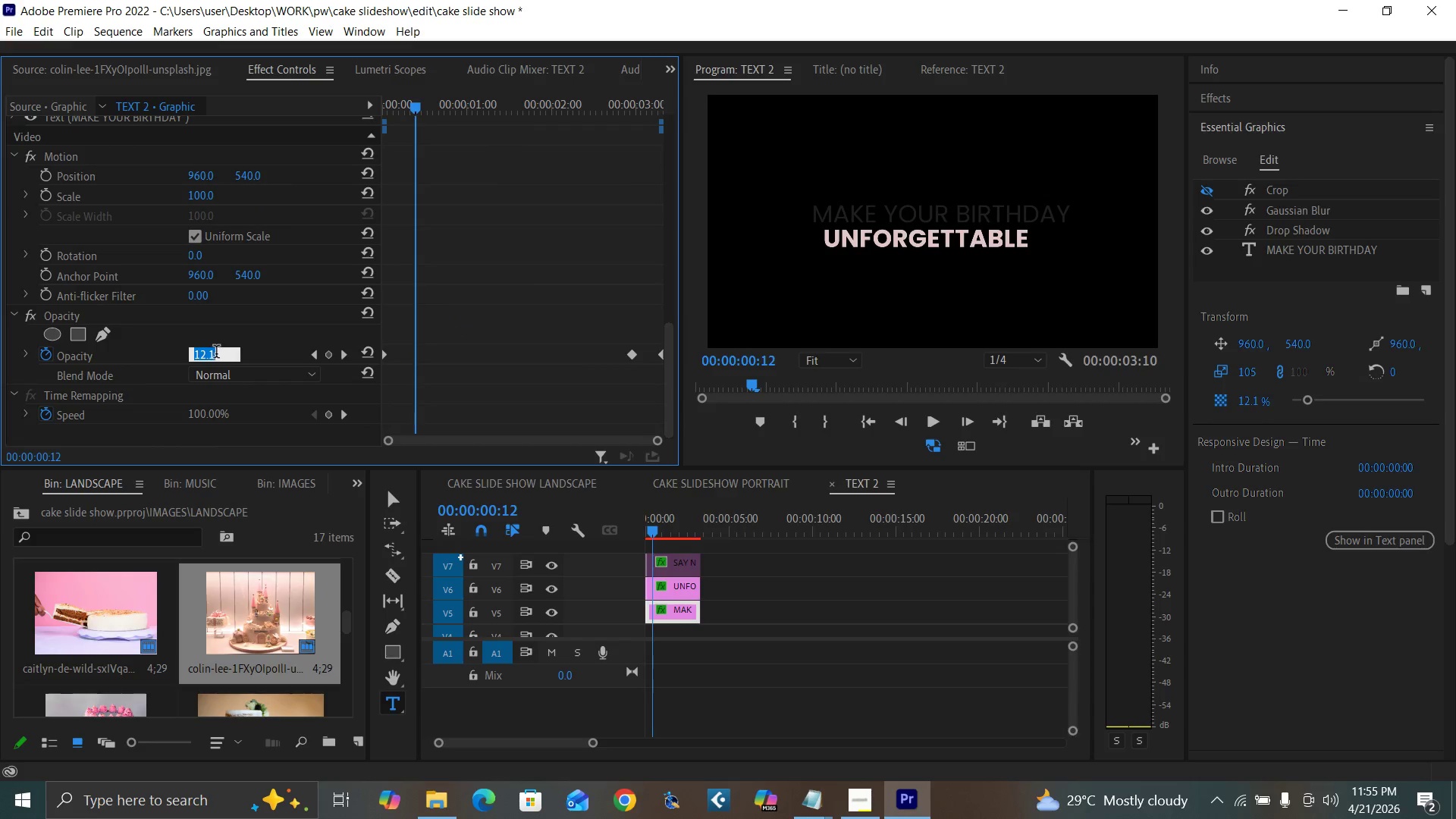 
key(9)
 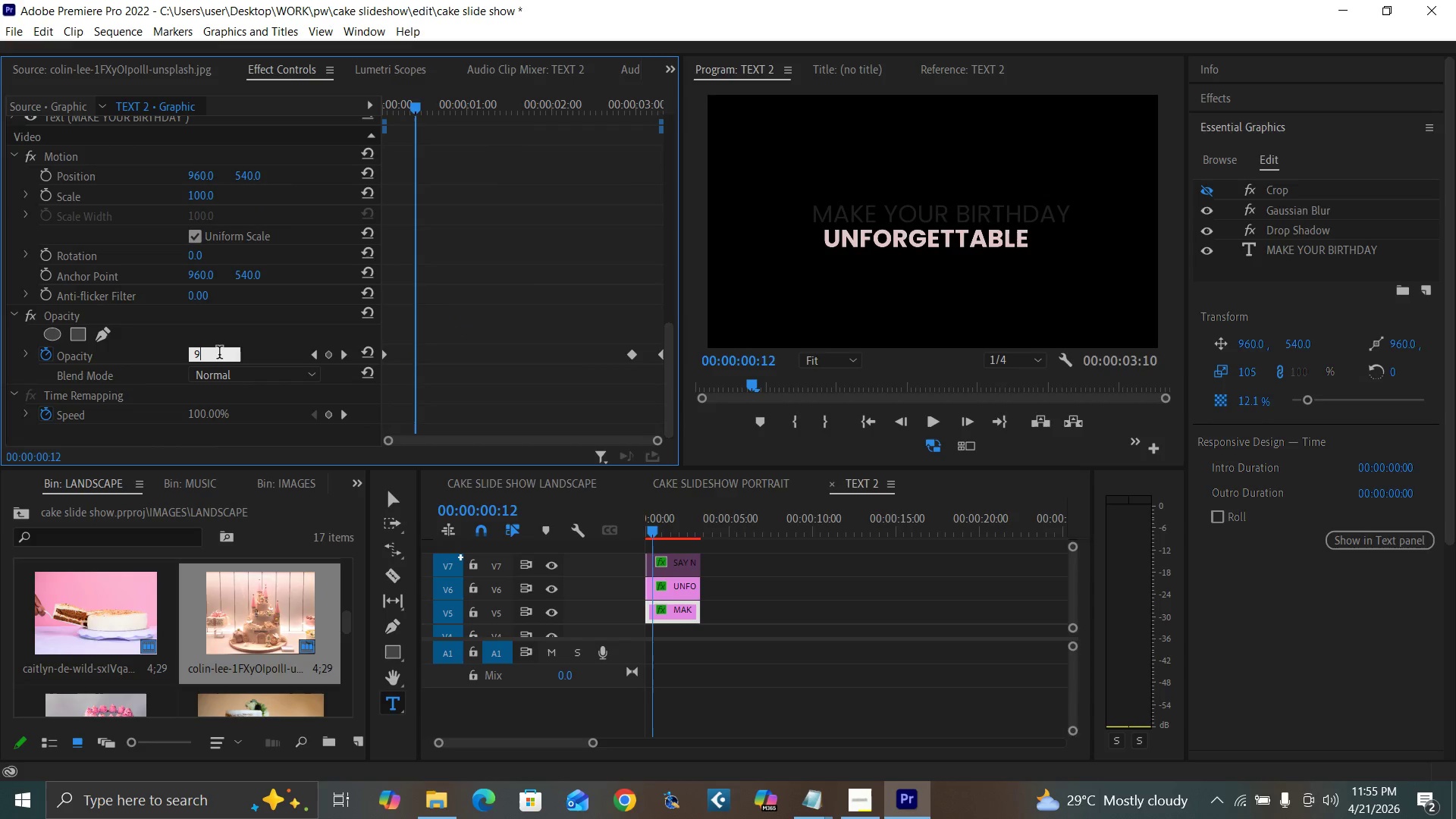 
key(5)
 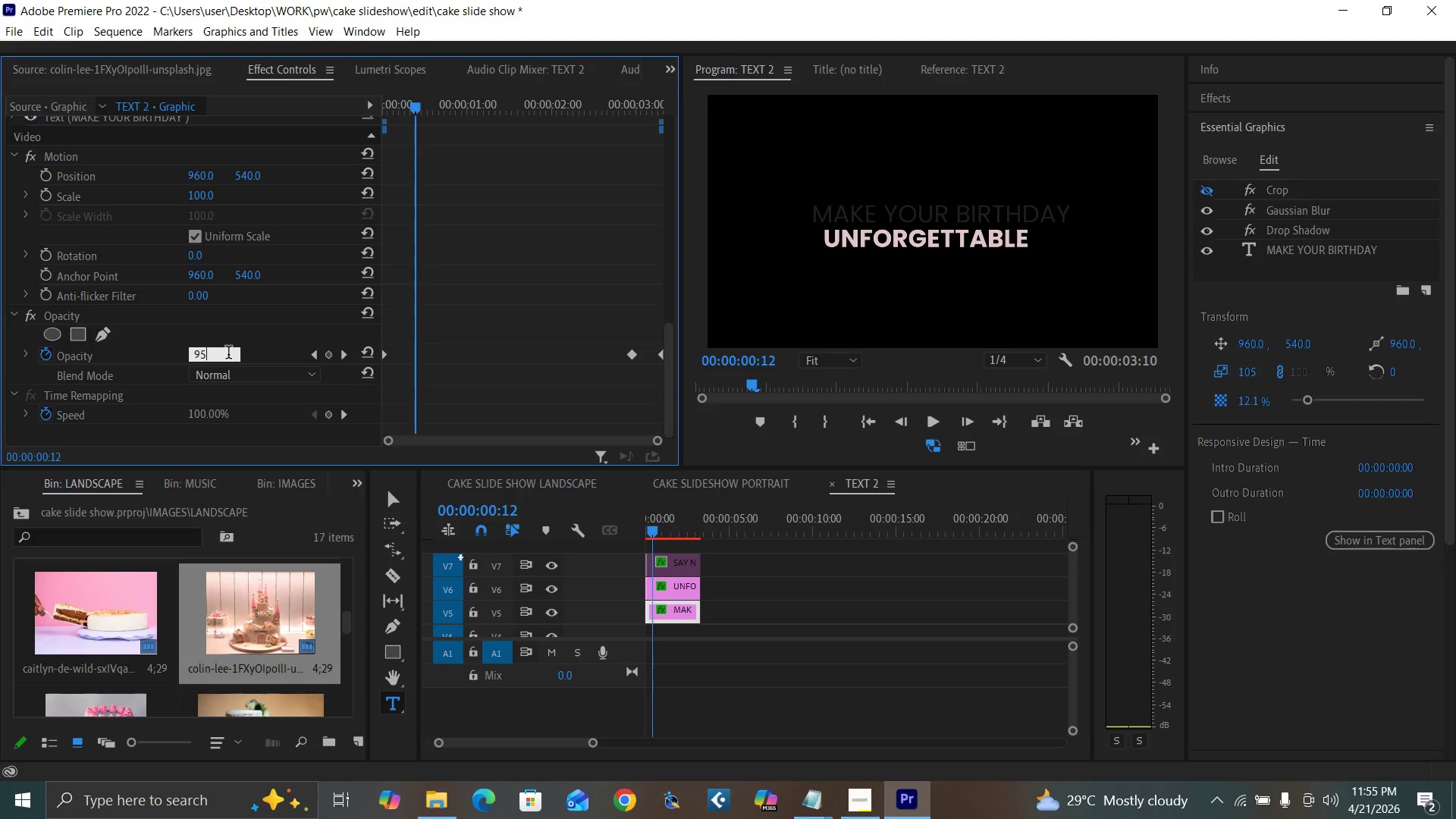 
key(Enter)
 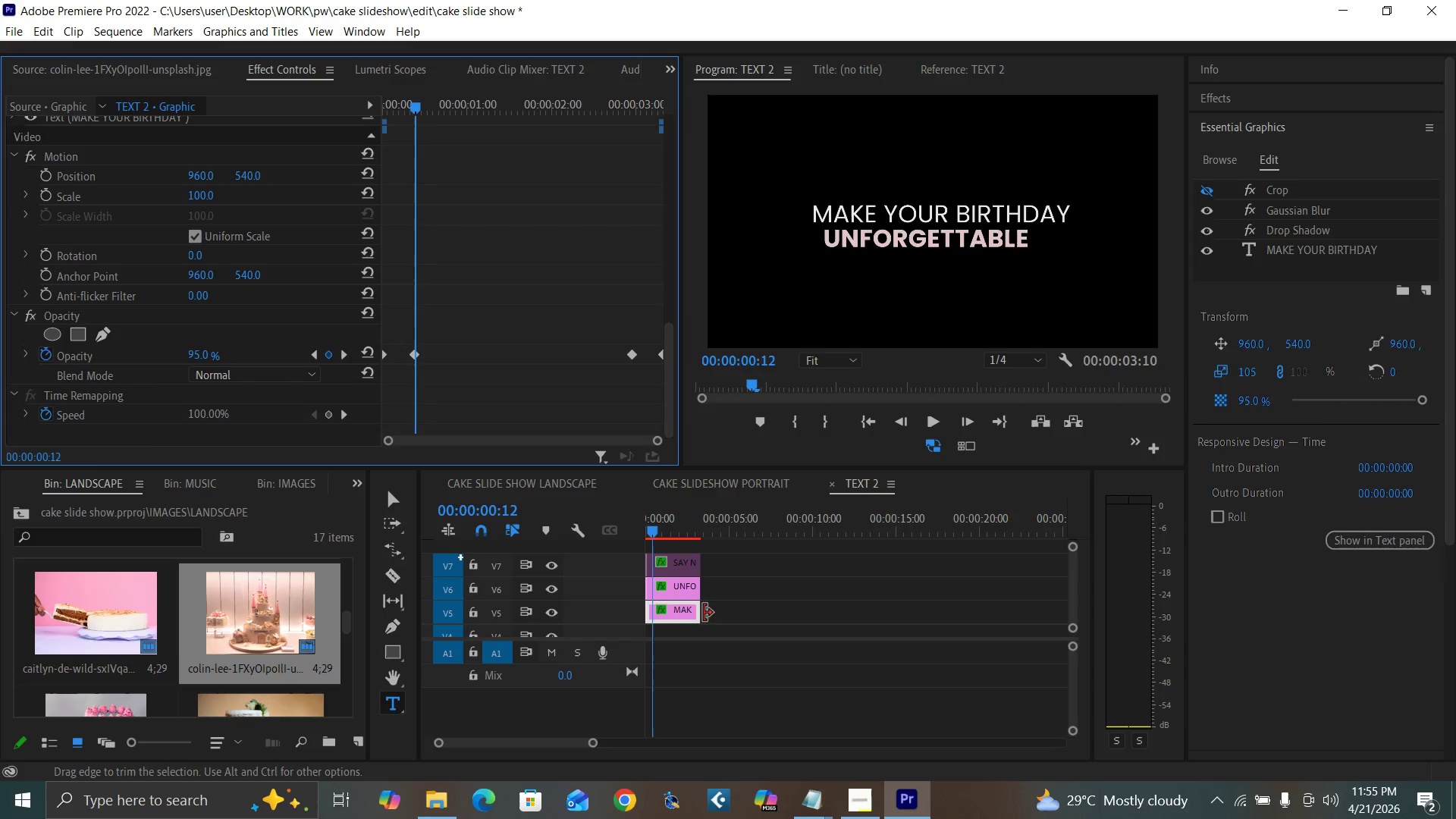 
left_click([686, 594])
 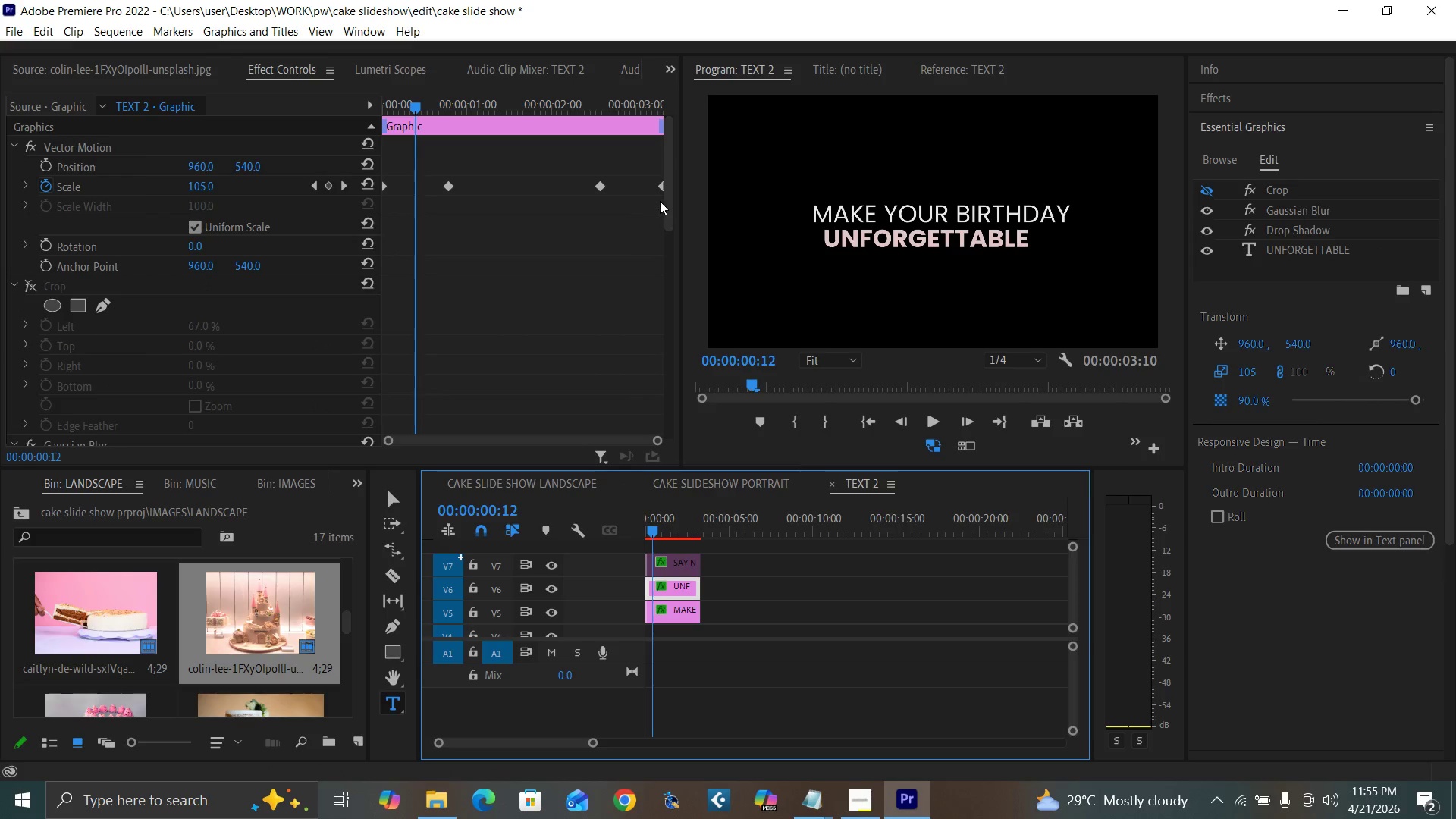 
left_click_drag(start_coordinate=[665, 205], to_coordinate=[662, 452])
 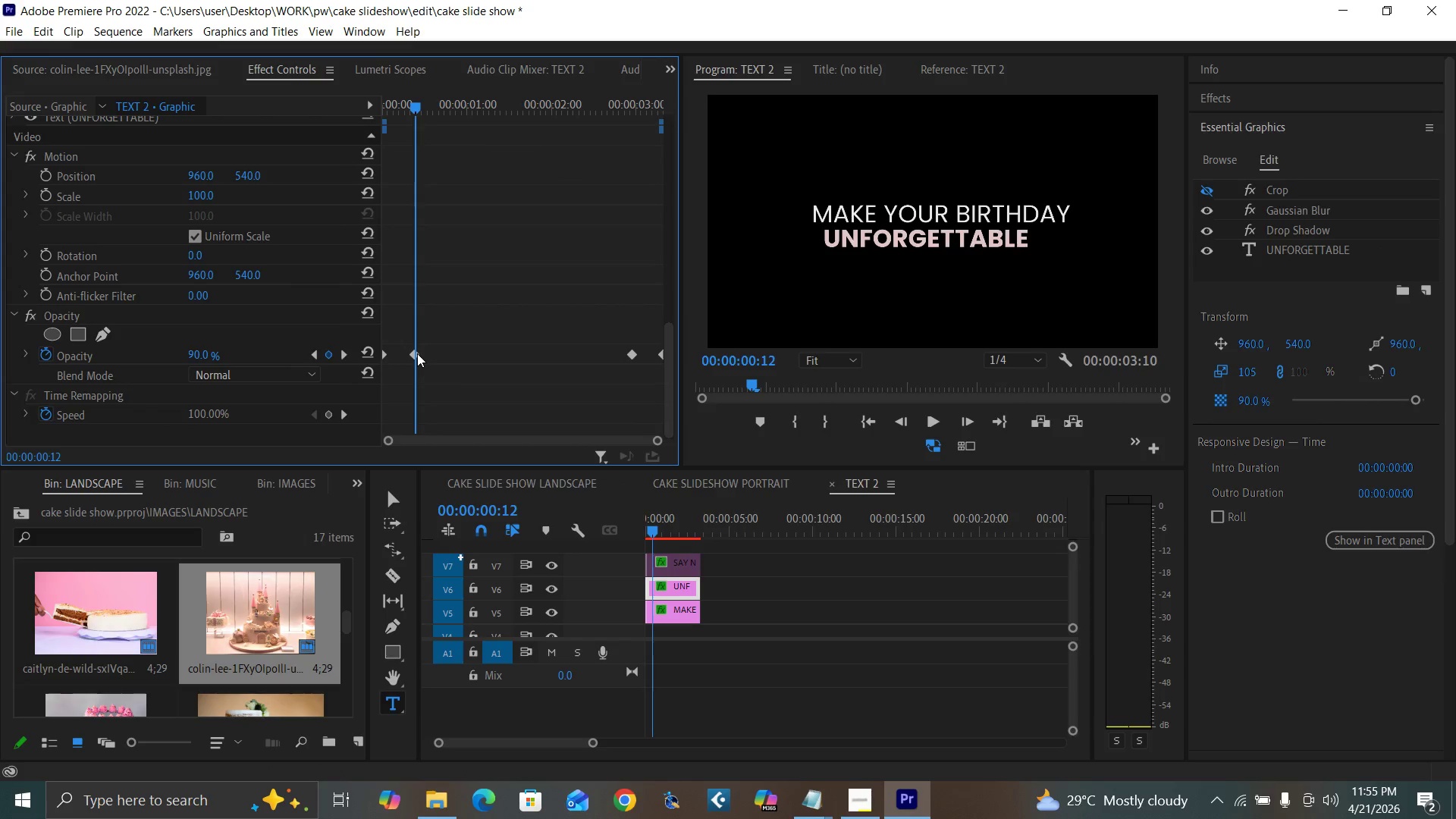 
left_click([415, 354])
 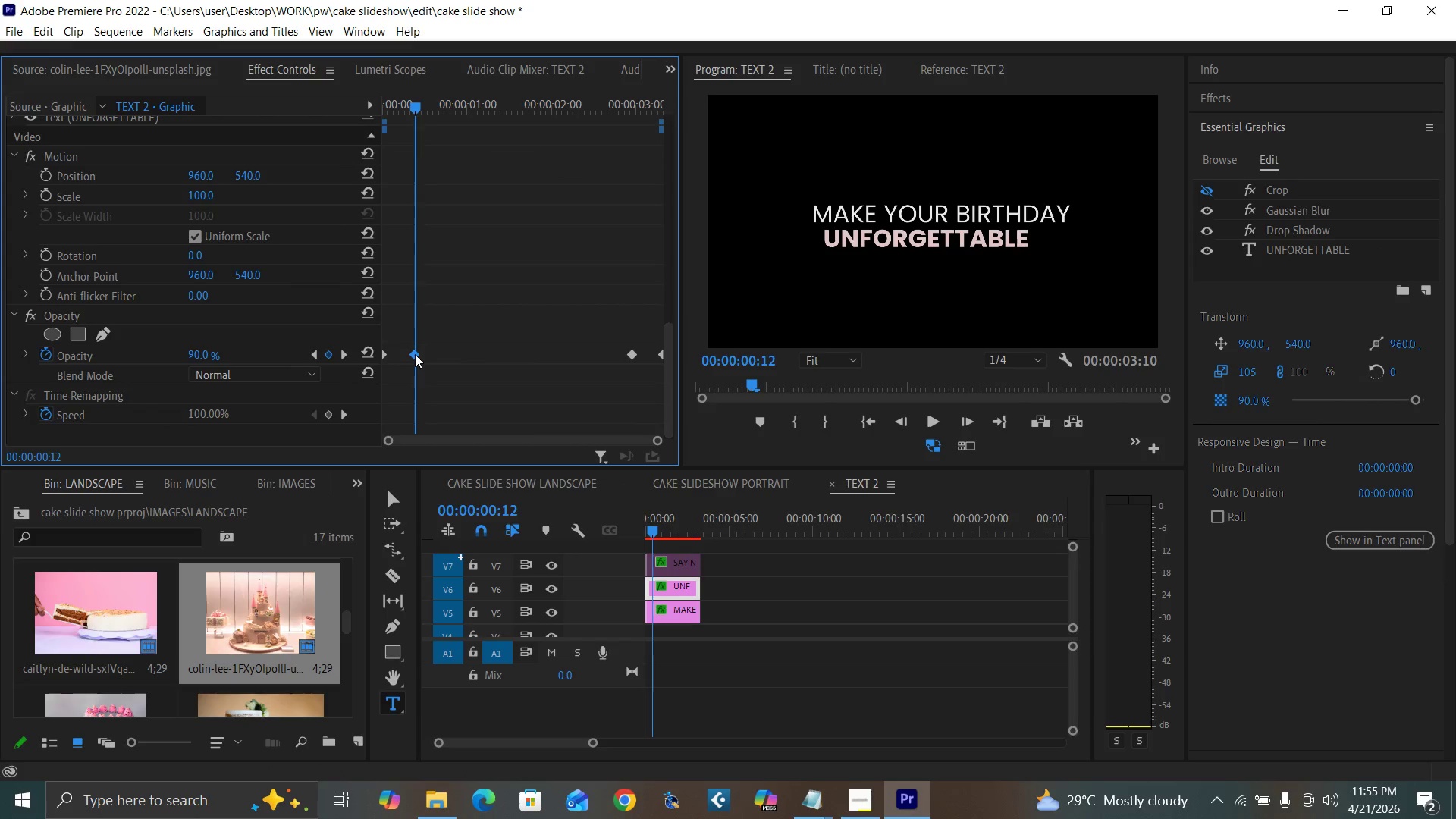 
key(Backspace)
 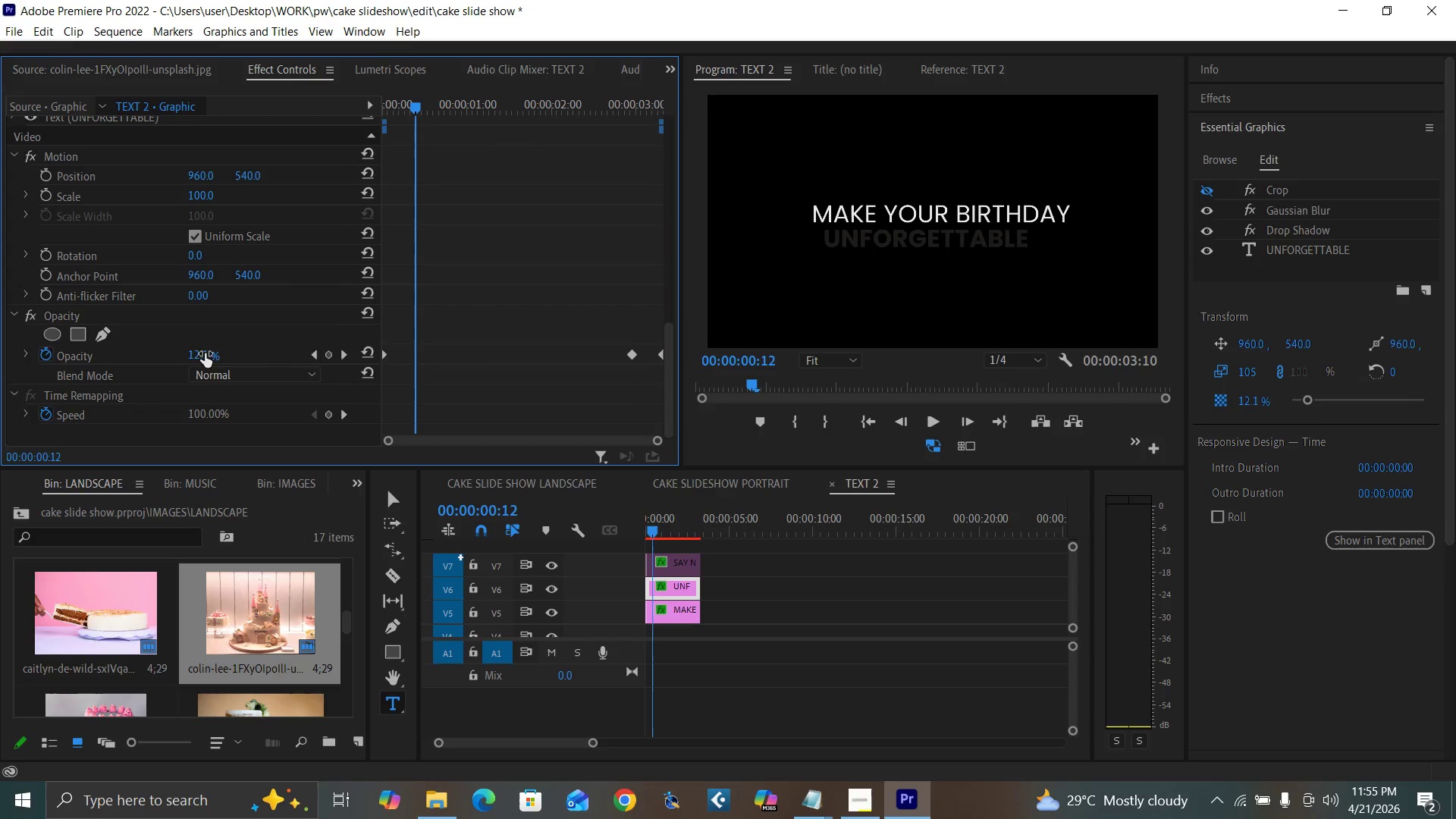 
left_click([201, 356])
 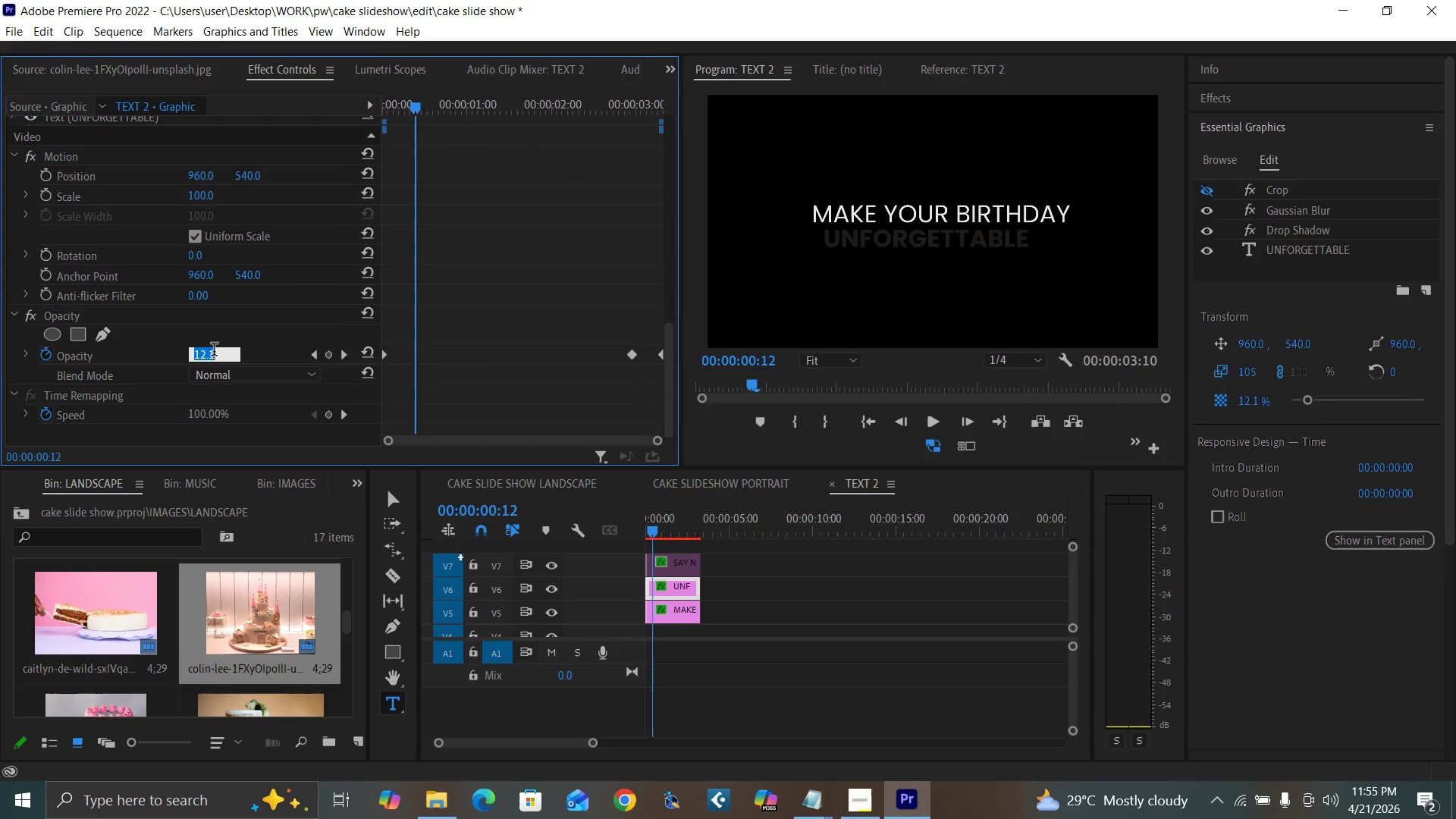 
type(95)
 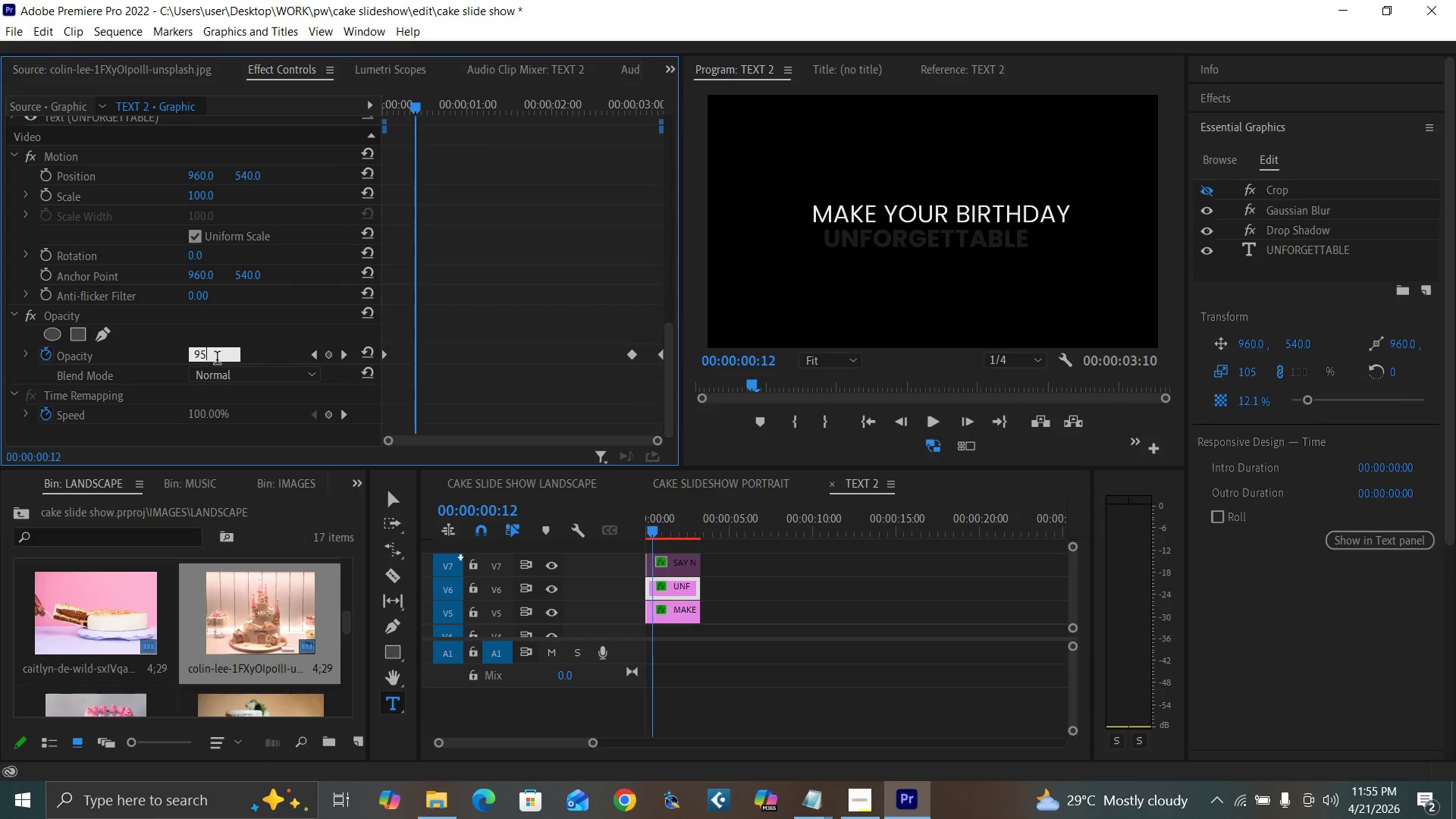 
key(Enter)
 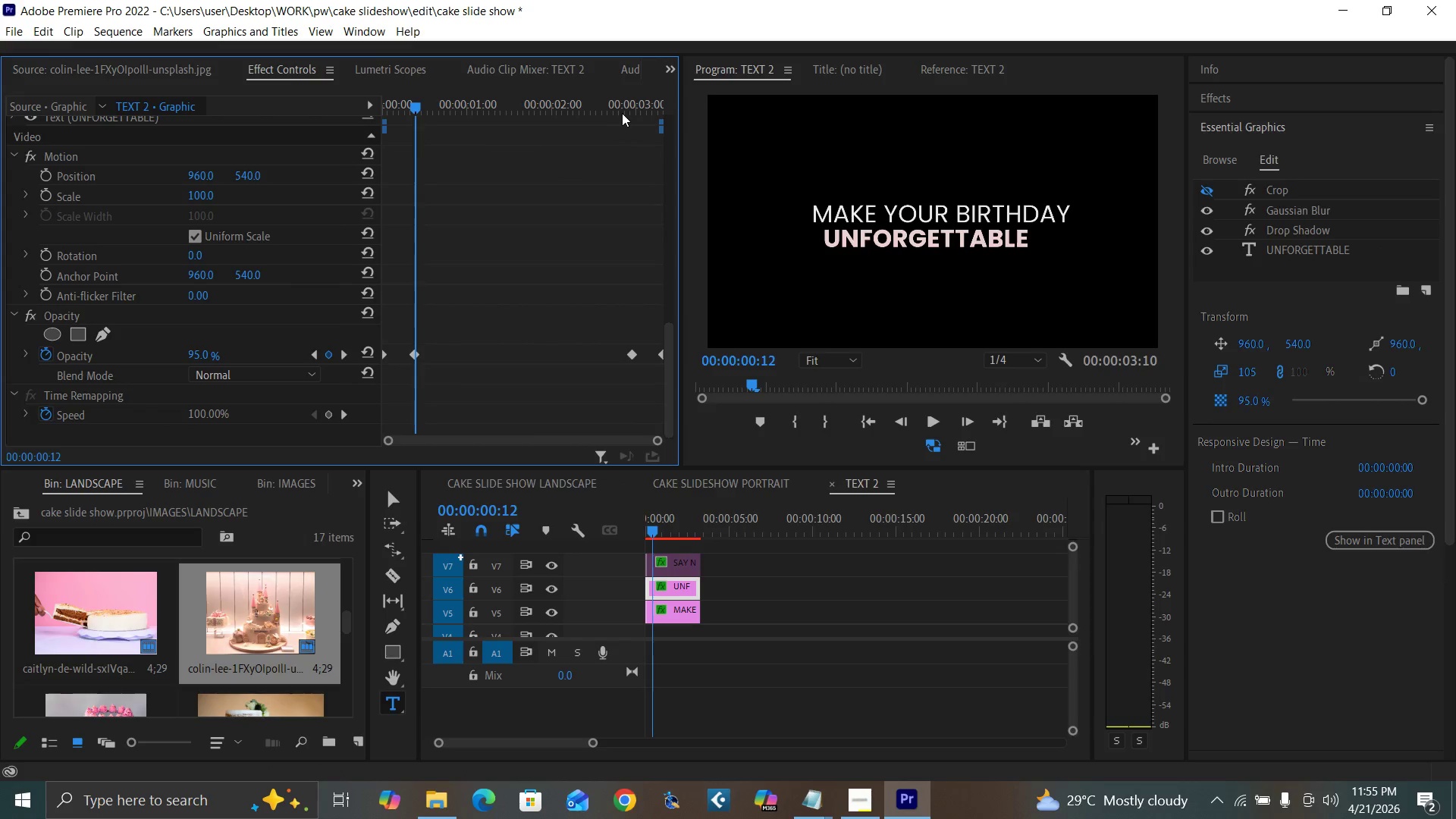 
left_click([632, 105])
 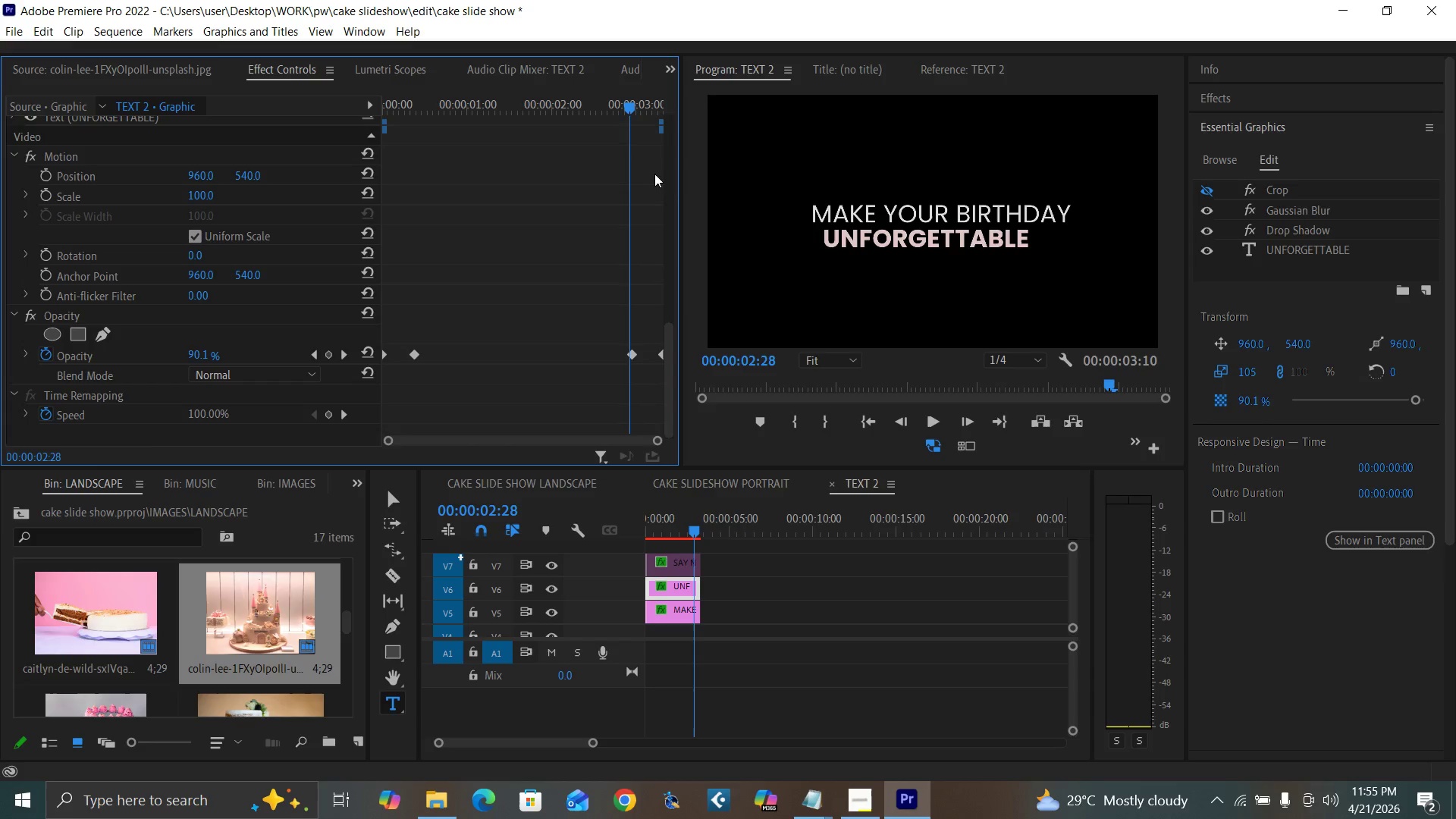 
key(ArrowRight)
 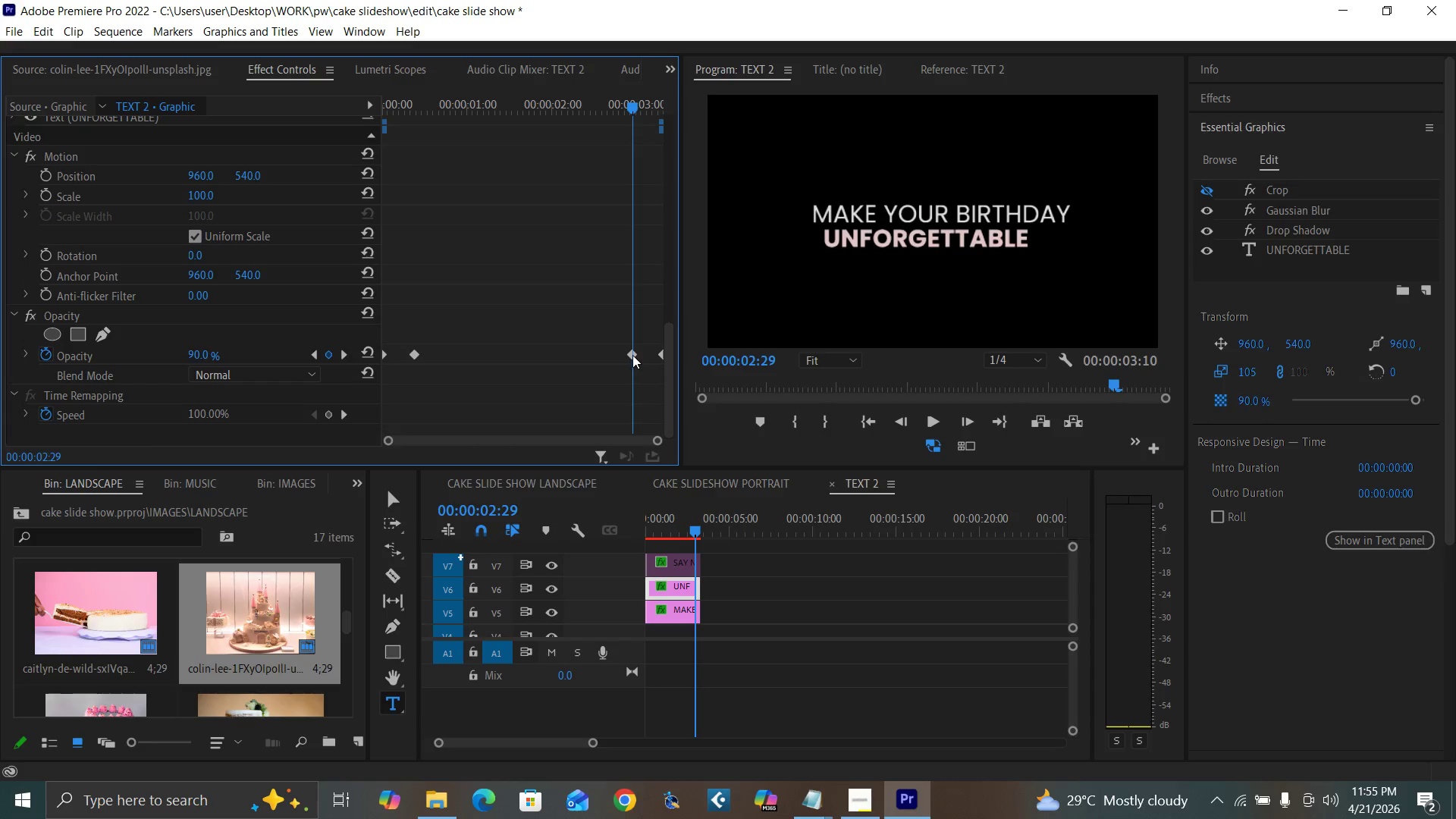 
left_click([632, 354])
 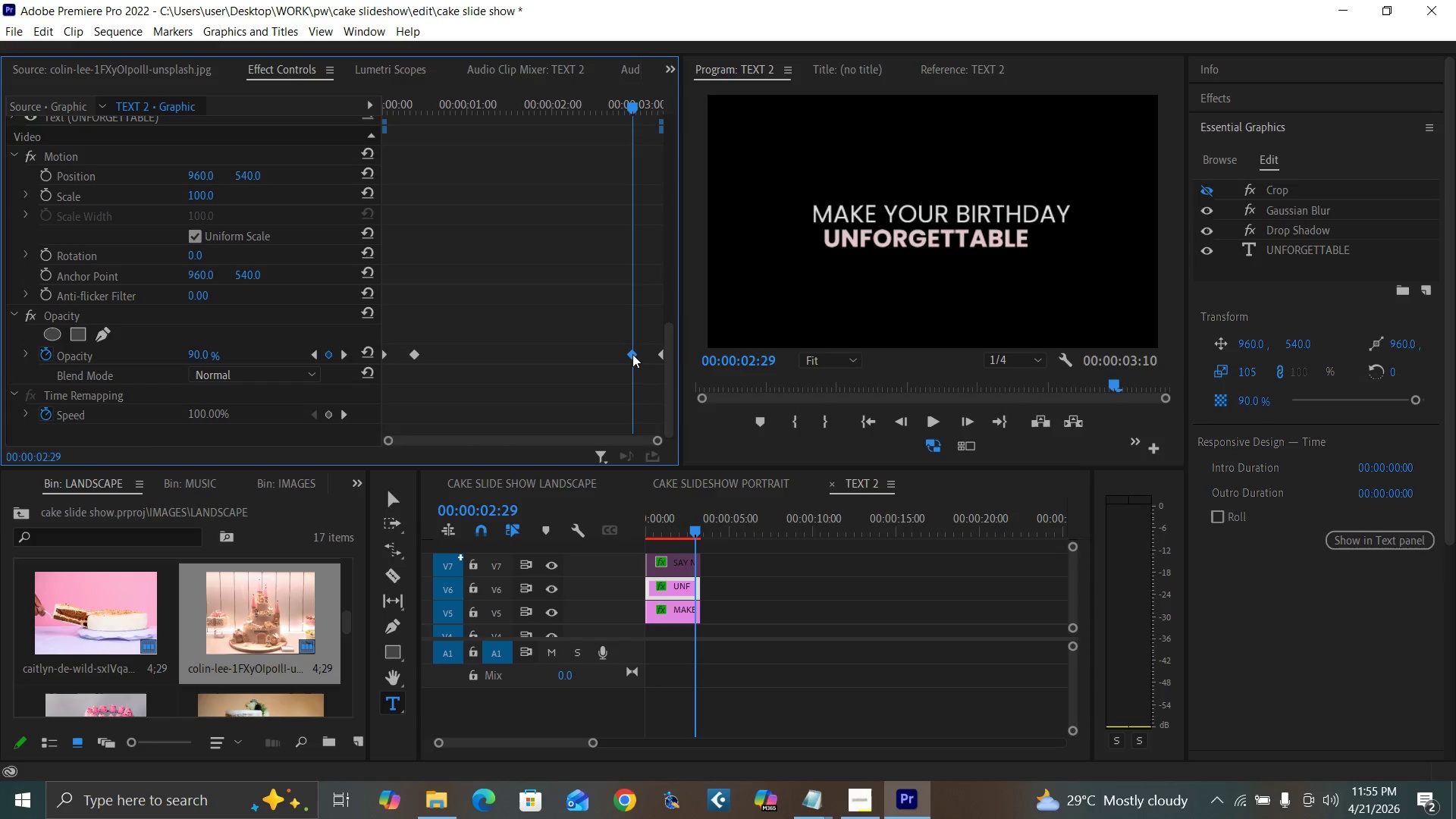 
key(Backspace)
 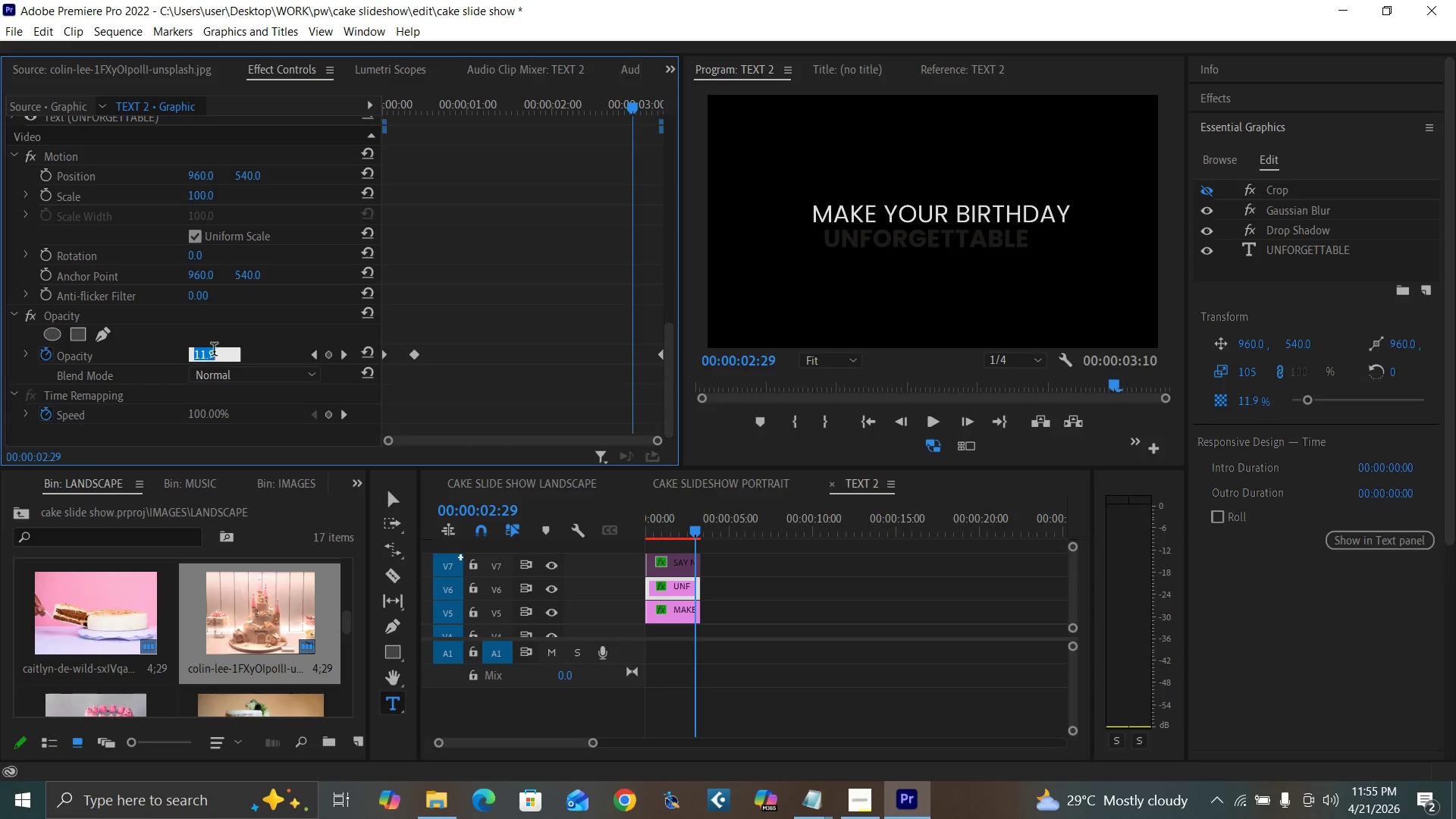 
type(95)
 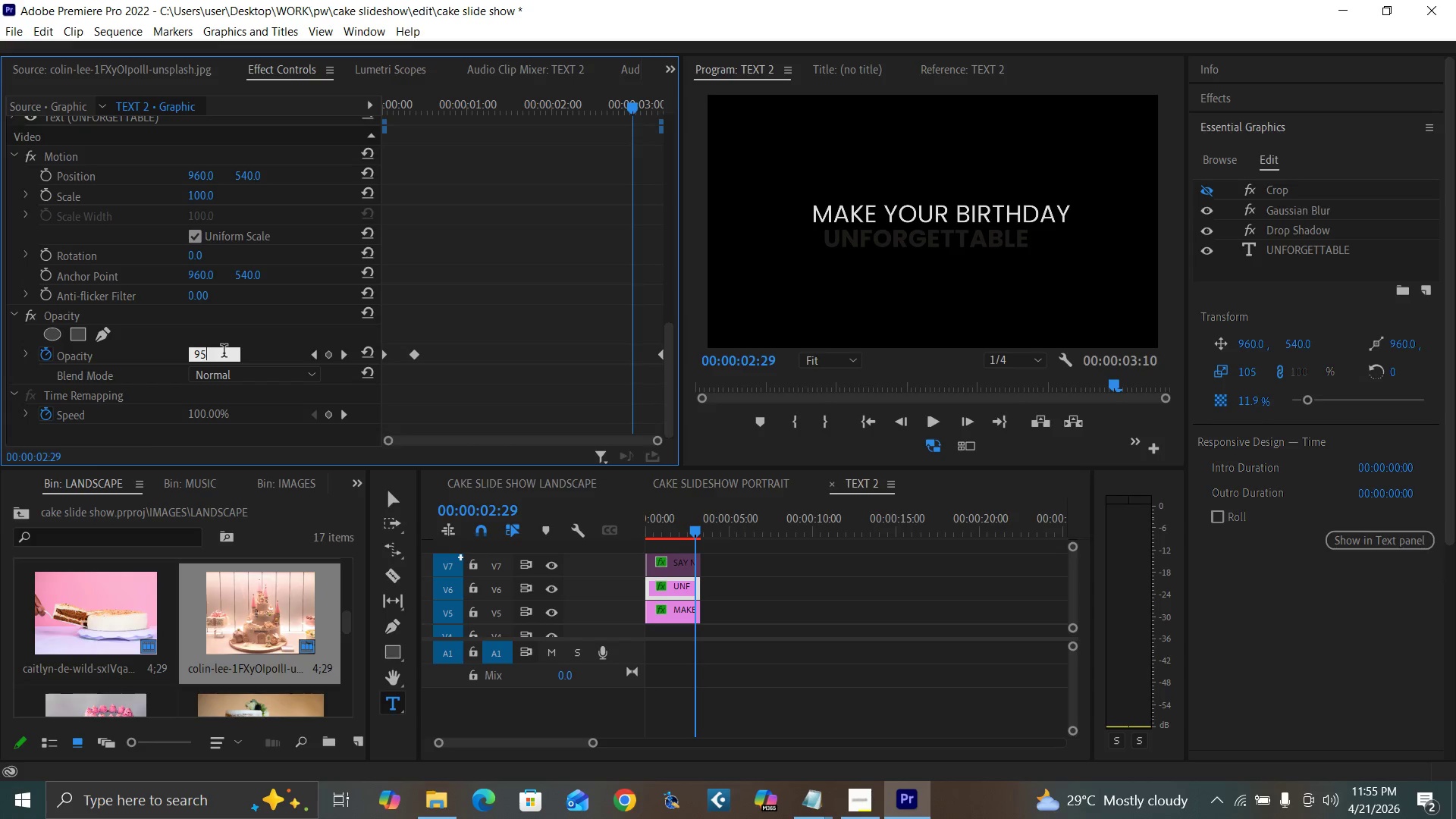 
key(Enter)
 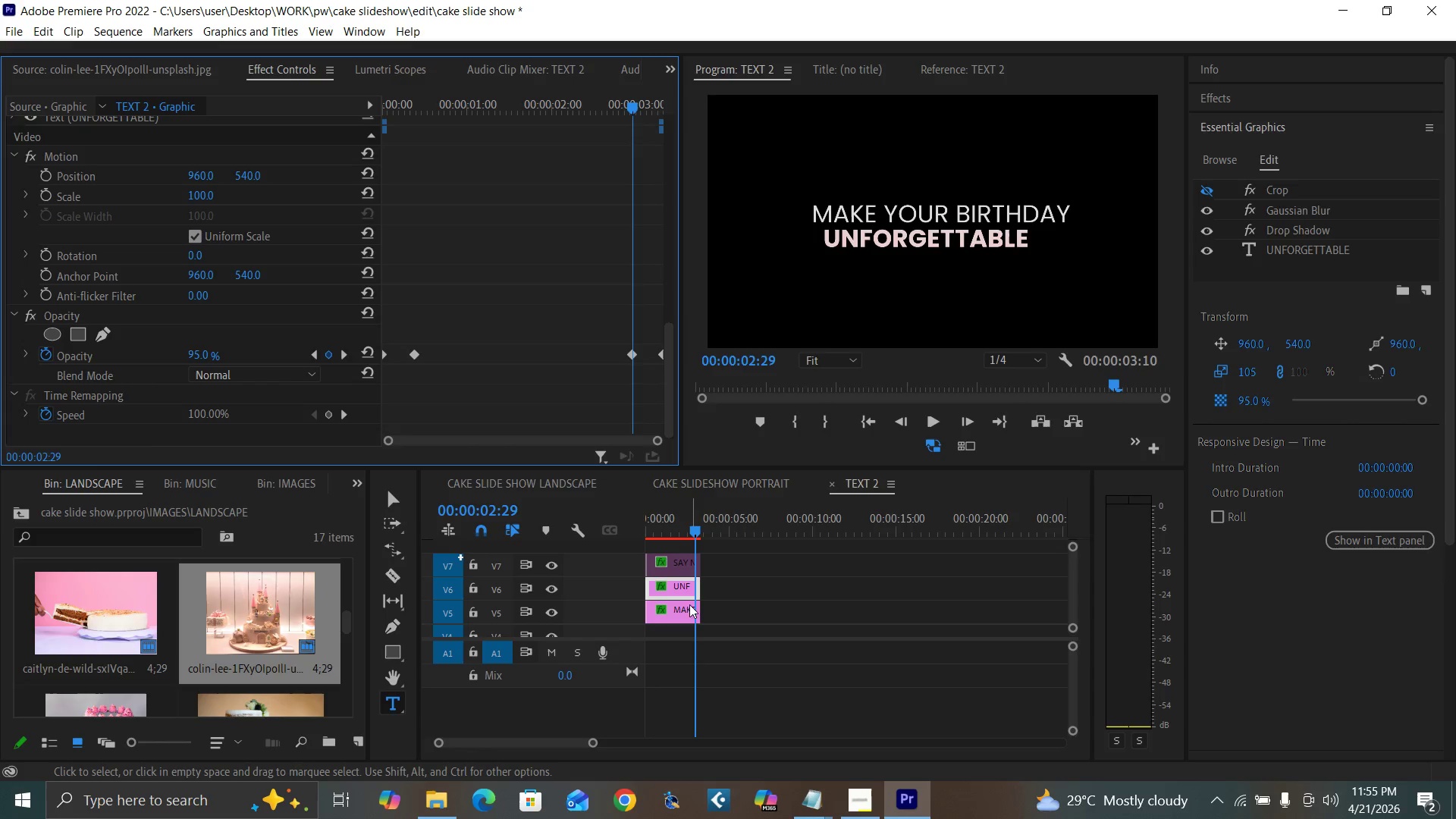 
left_click([688, 612])
 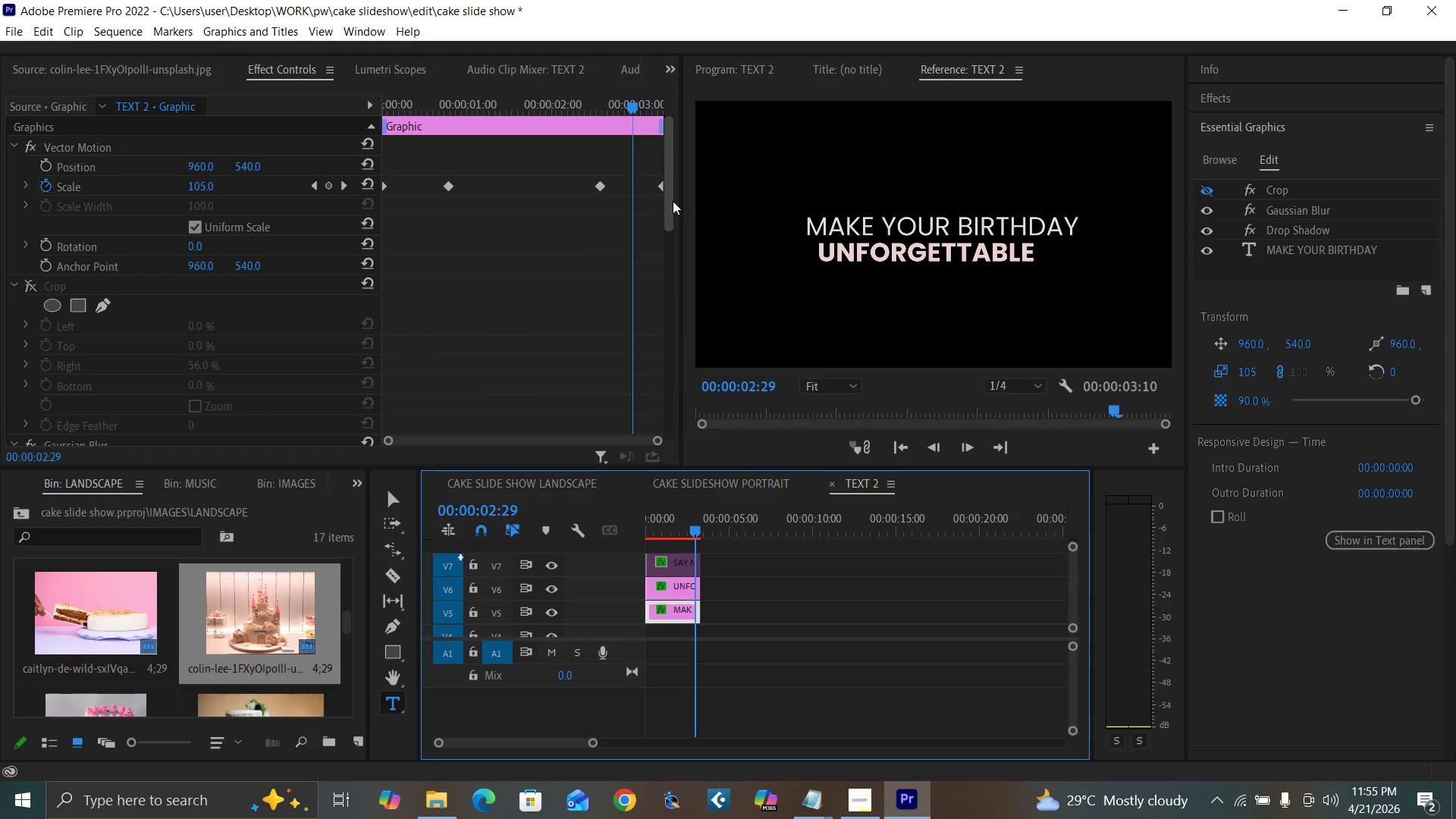 
left_click_drag(start_coordinate=[667, 203], to_coordinate=[671, 445])
 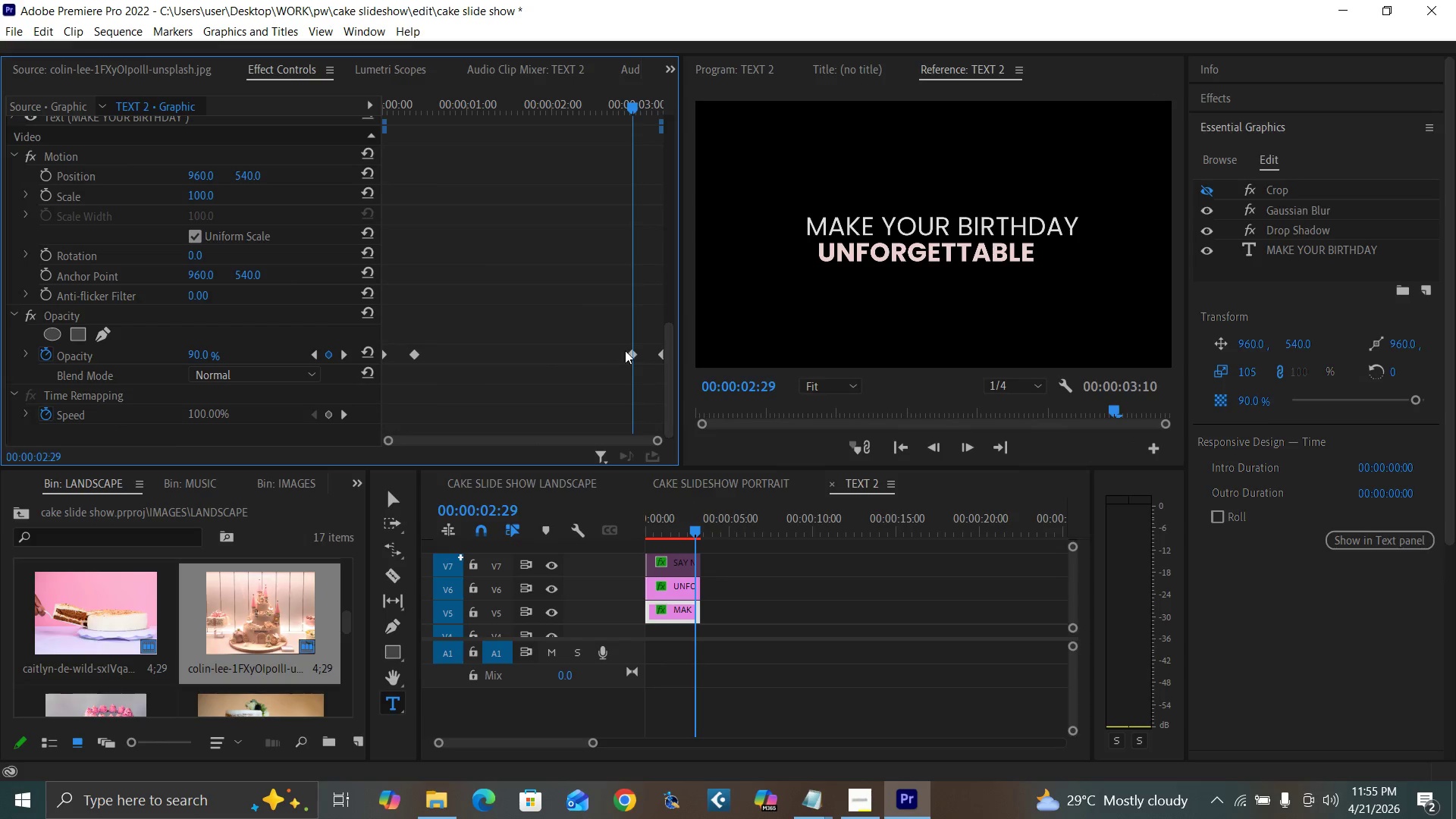 
left_click([630, 353])
 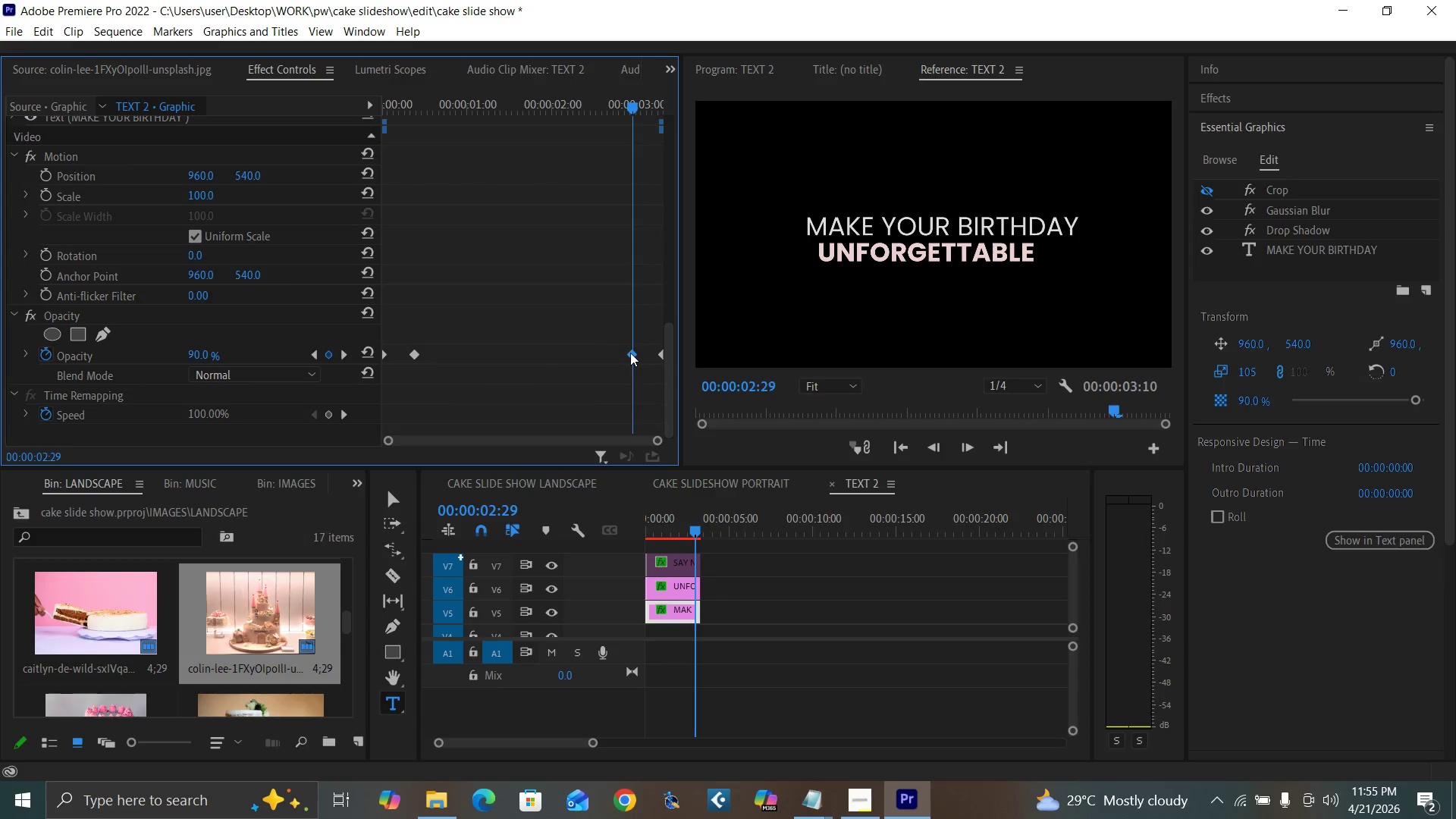 
key(Delete)
 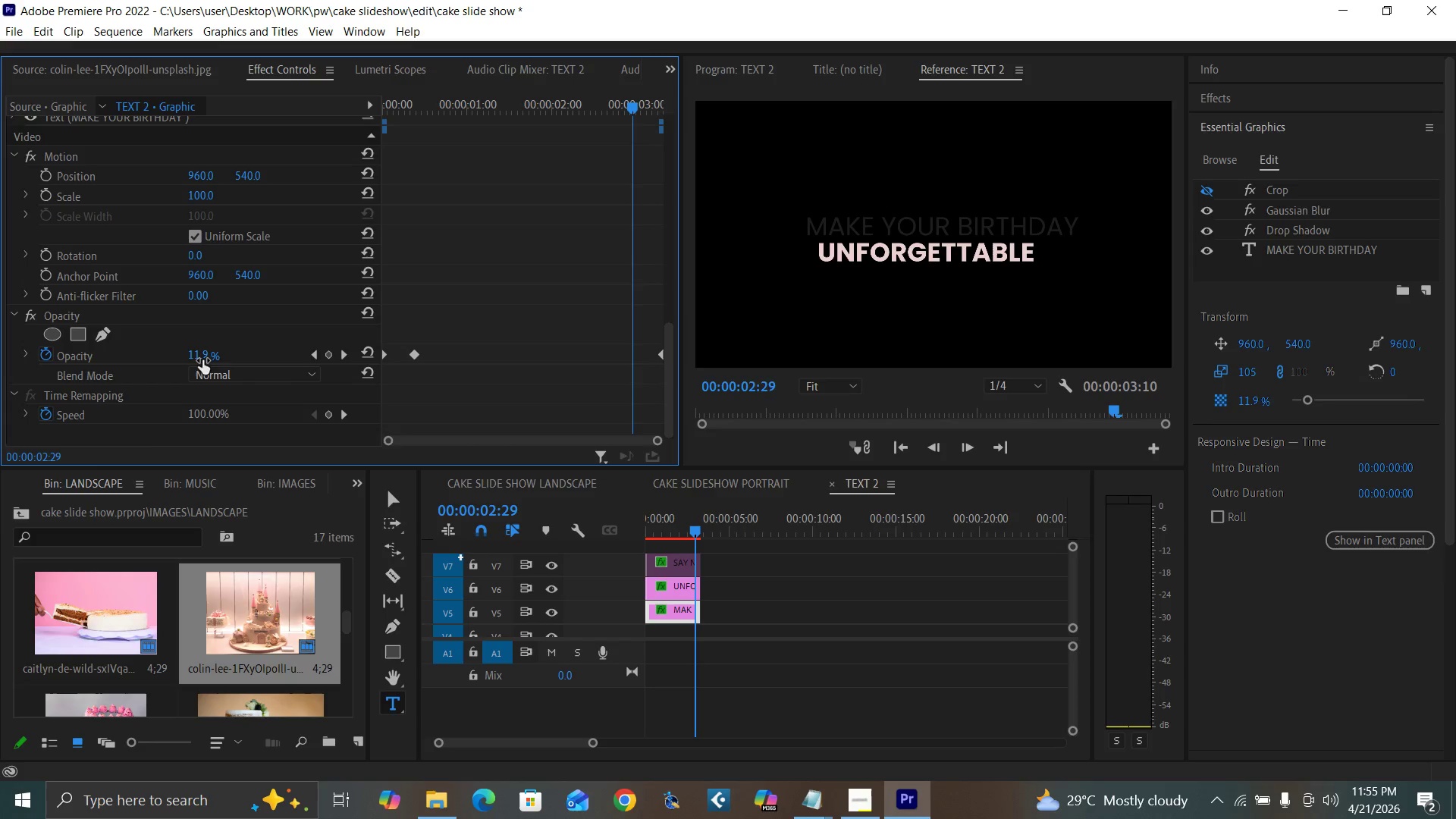 
left_click([191, 354])
 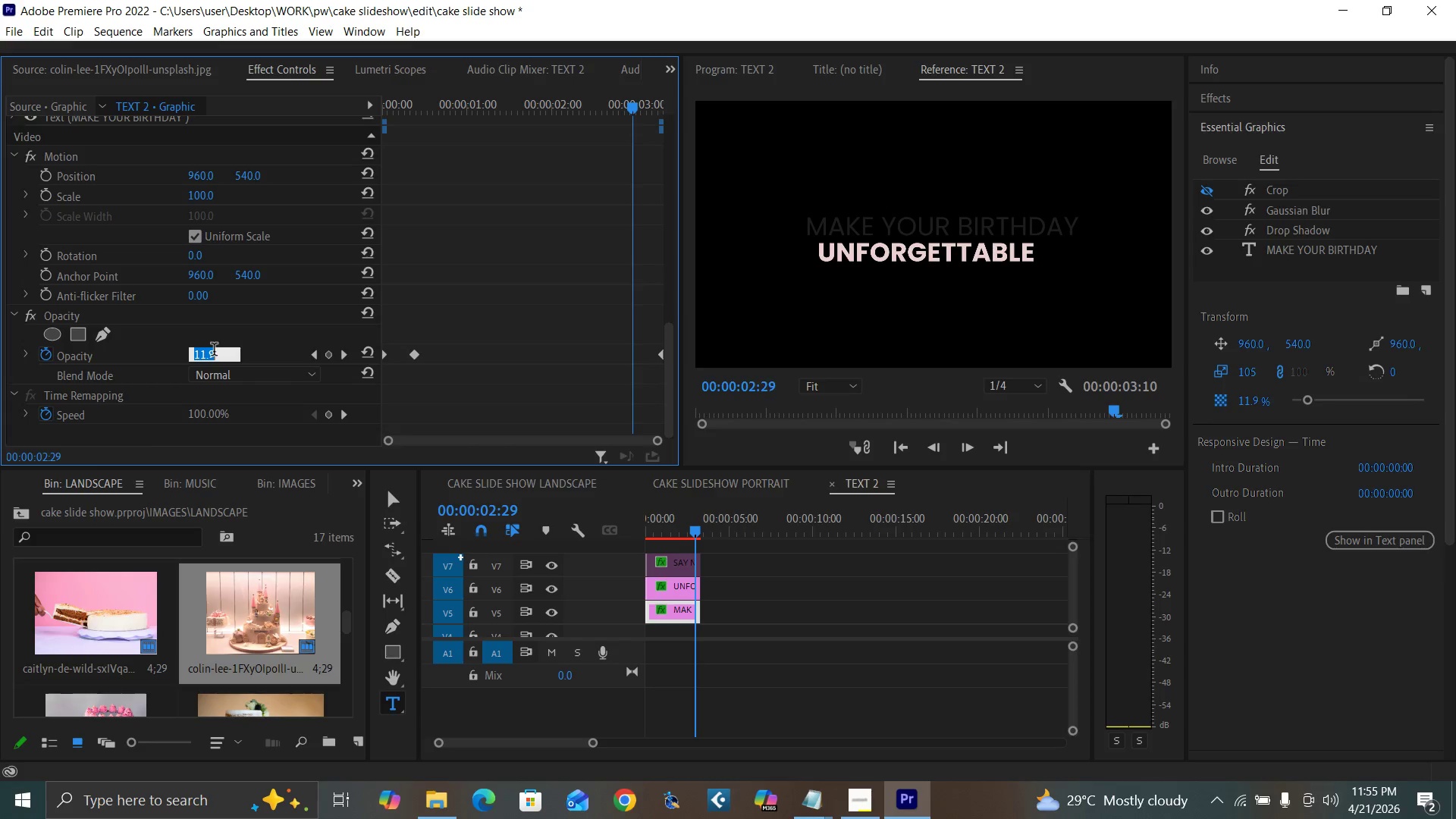 
type(95)
 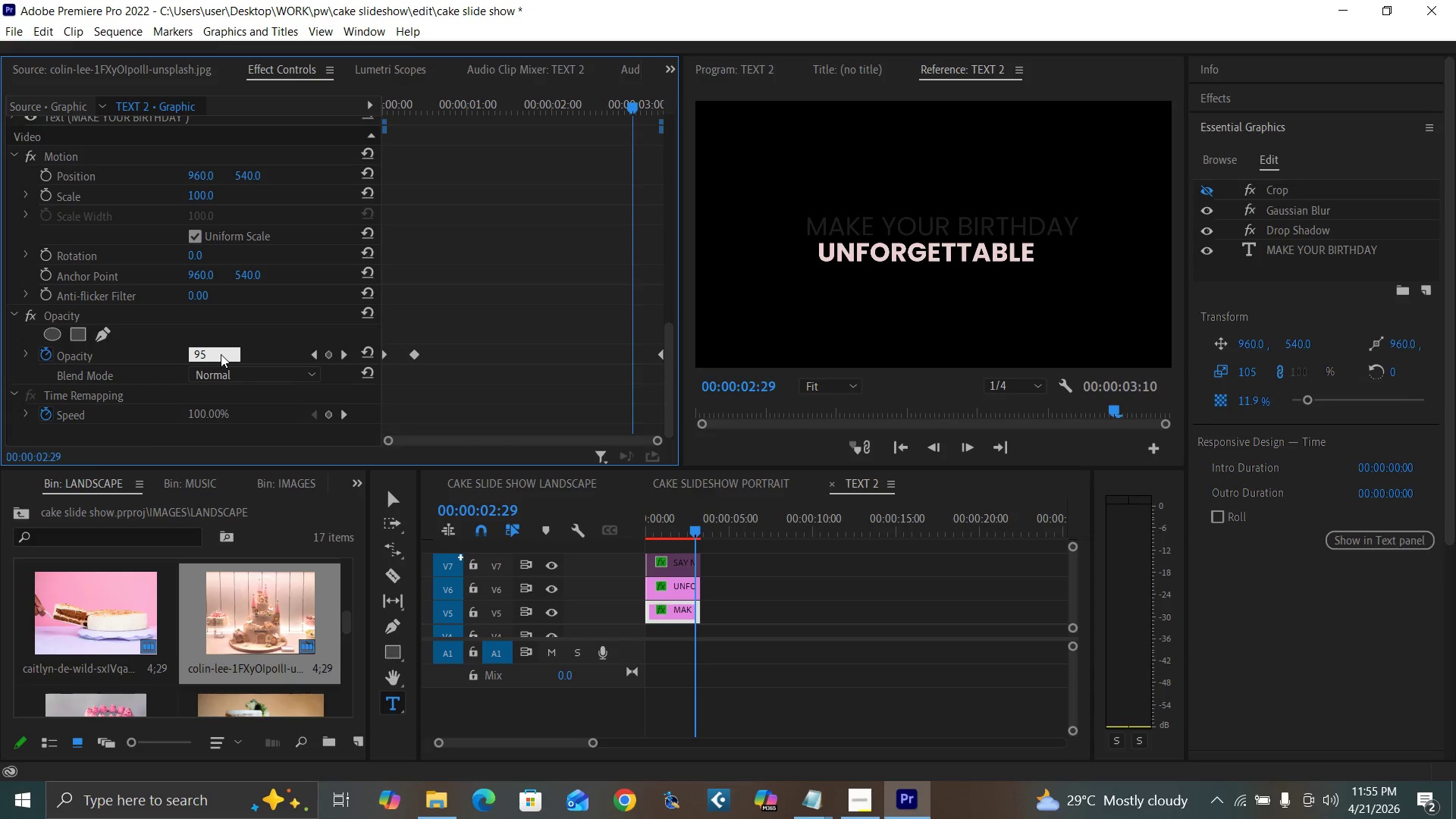 
key(Enter)
 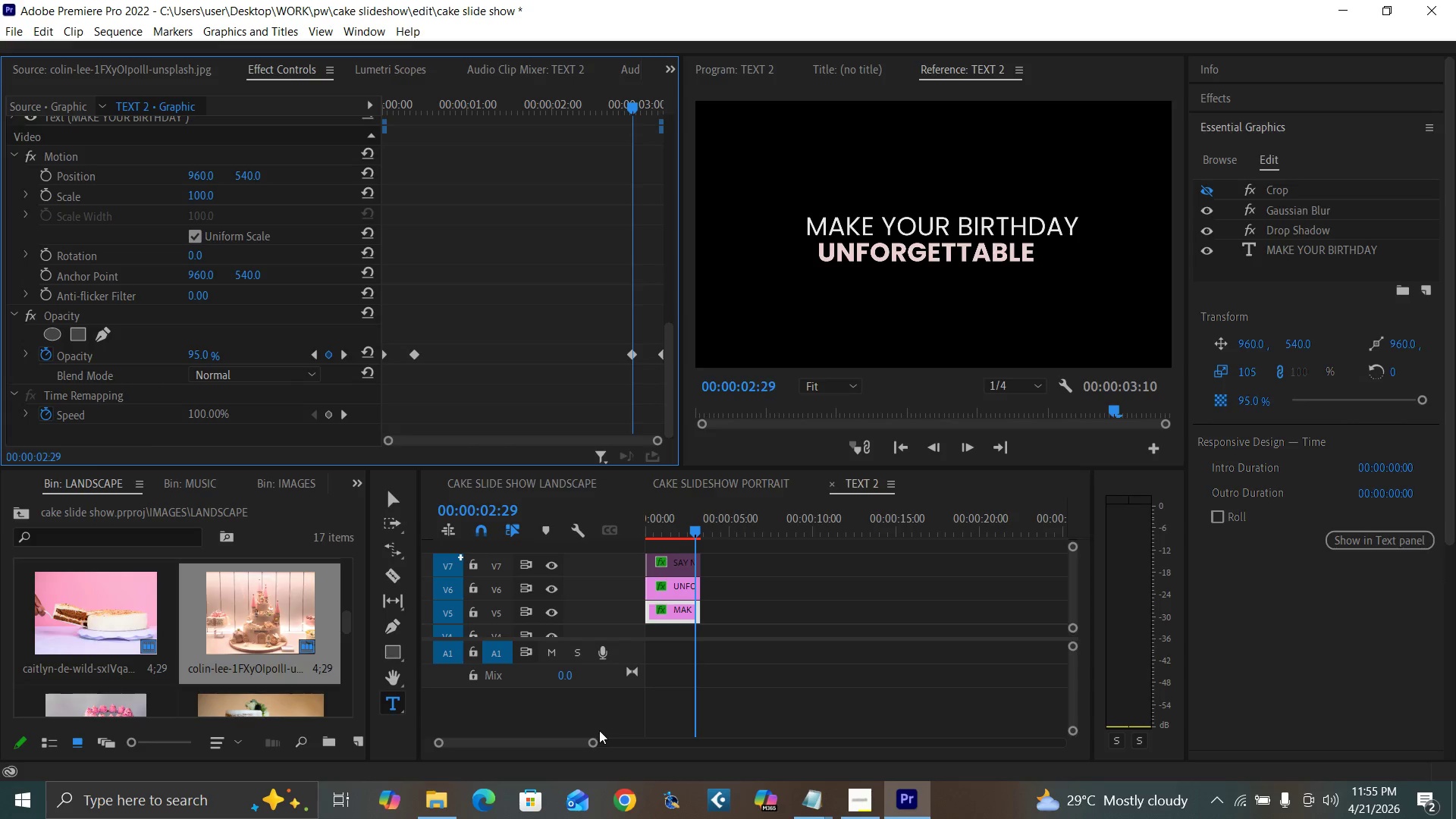 
left_click_drag(start_coordinate=[592, 744], to_coordinate=[623, 764])
 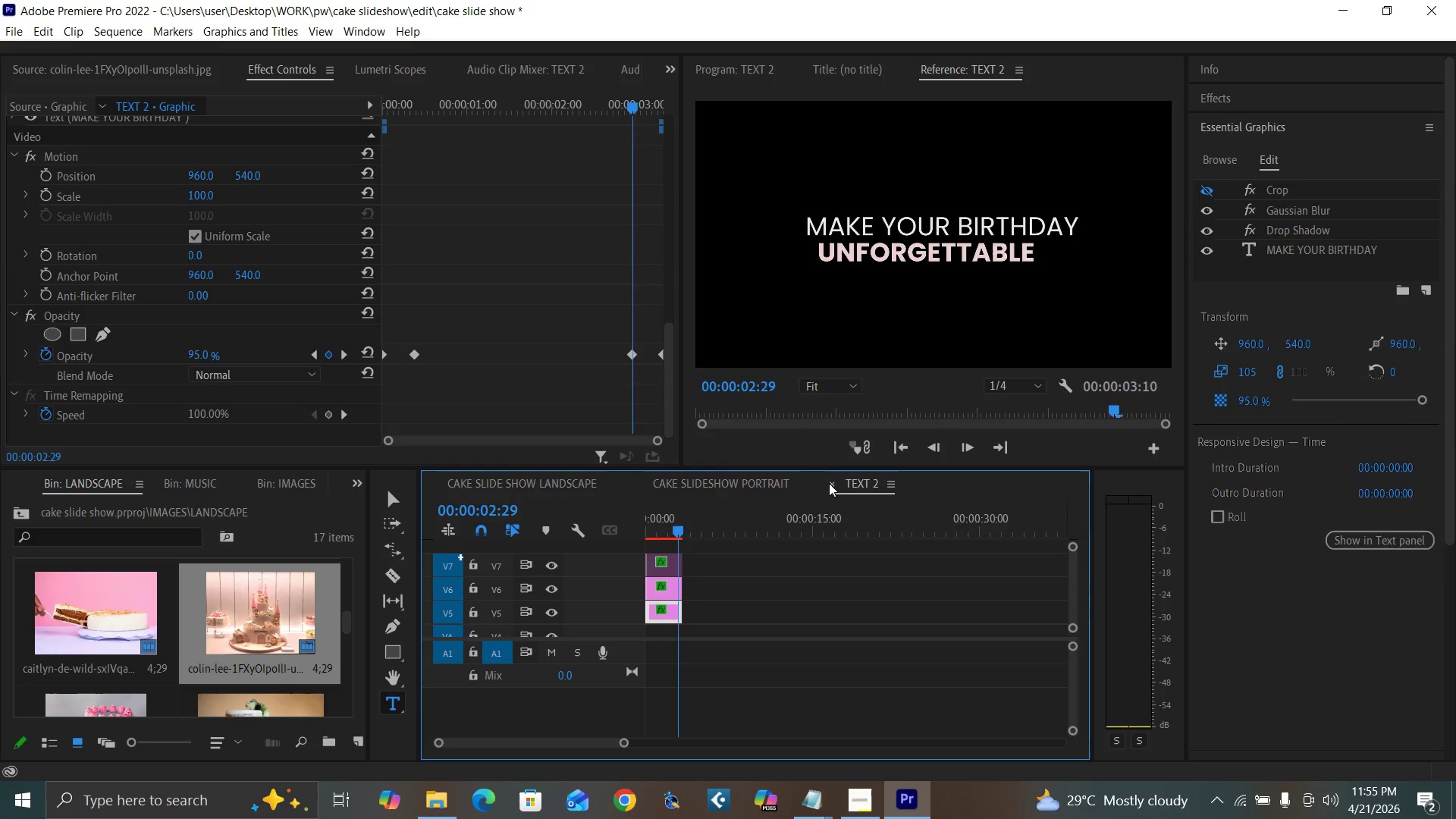 
left_click([830, 485])
 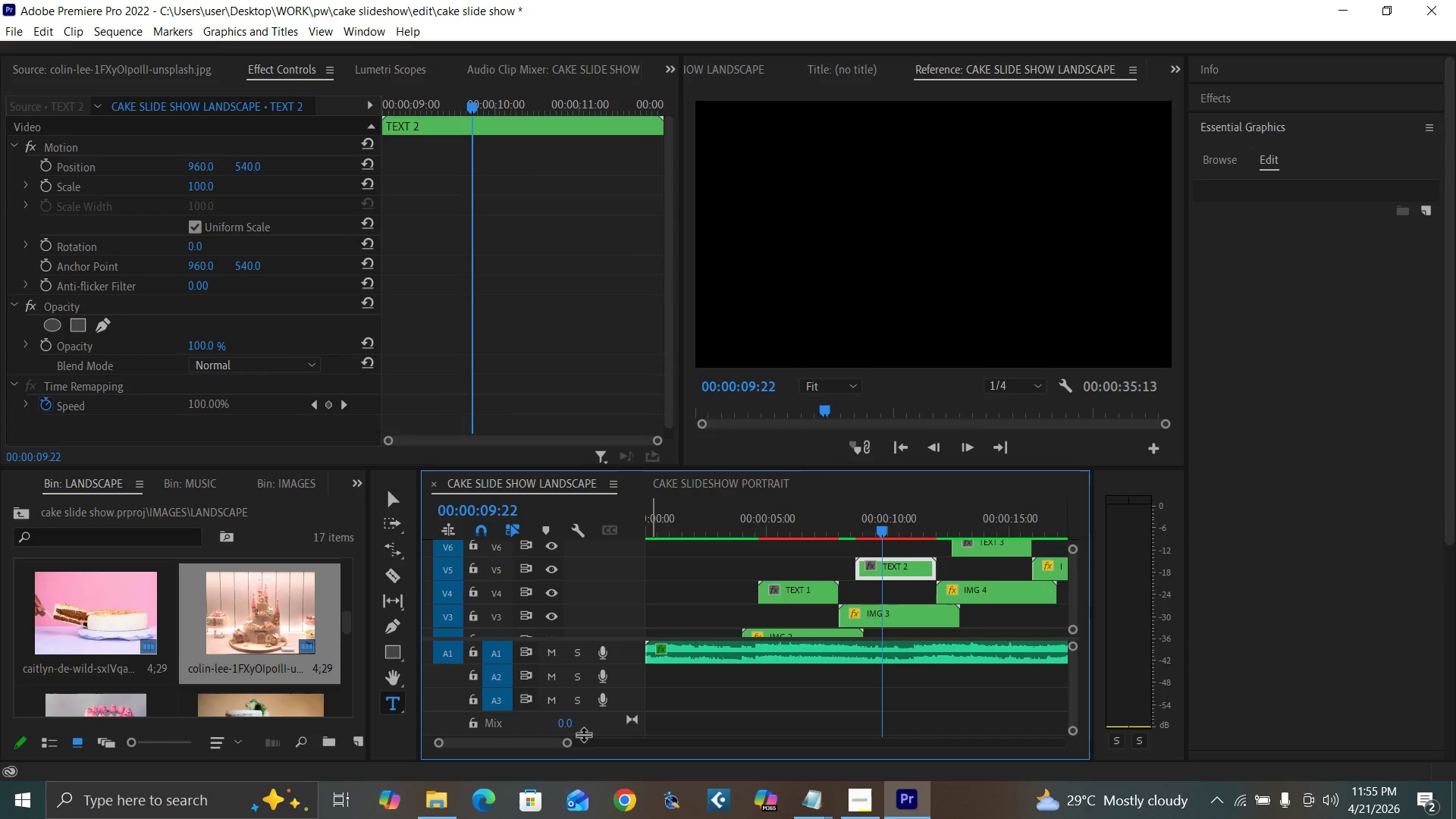 
left_click_drag(start_coordinate=[568, 745], to_coordinate=[596, 755])
 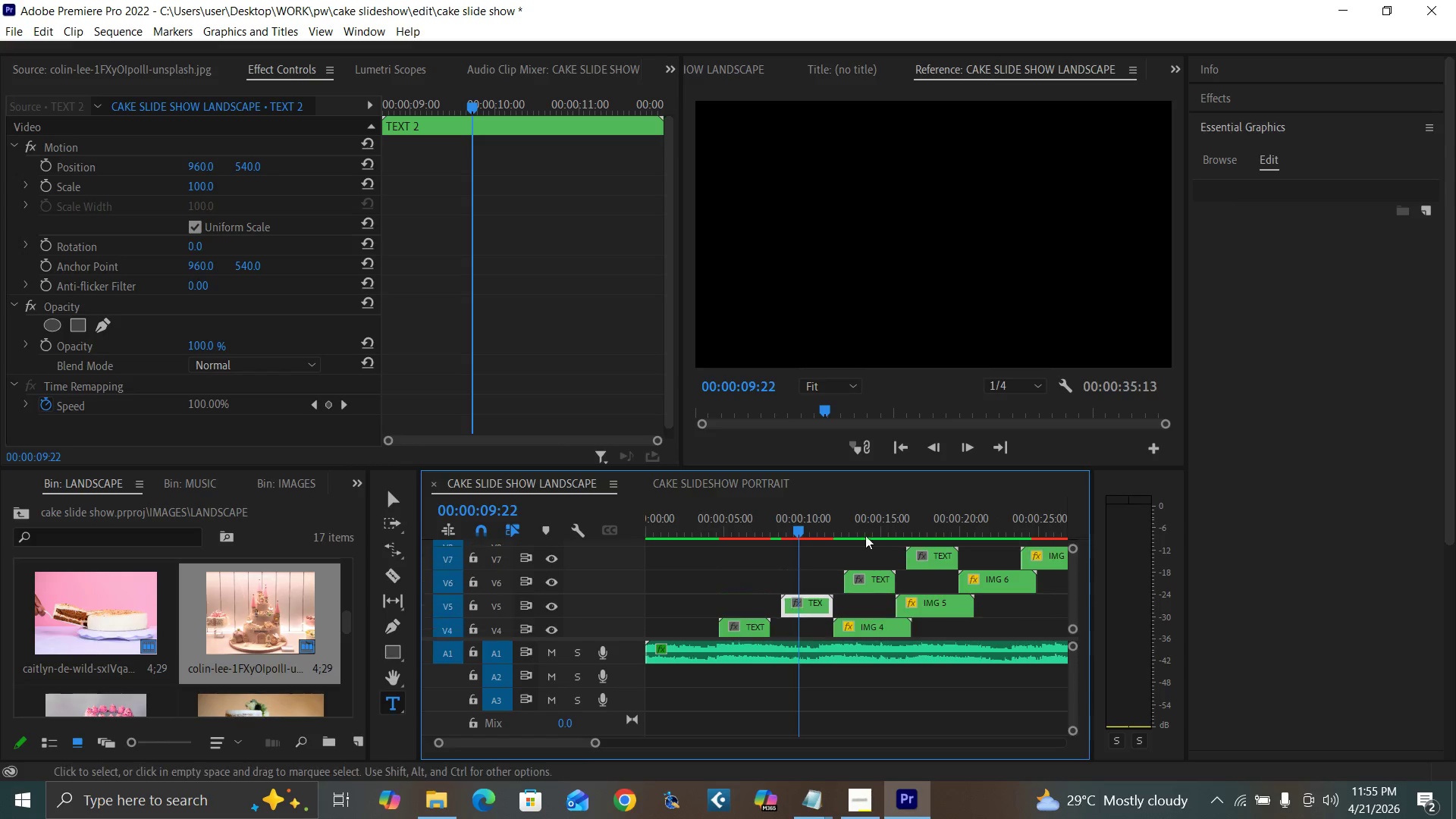 
left_click([857, 532])
 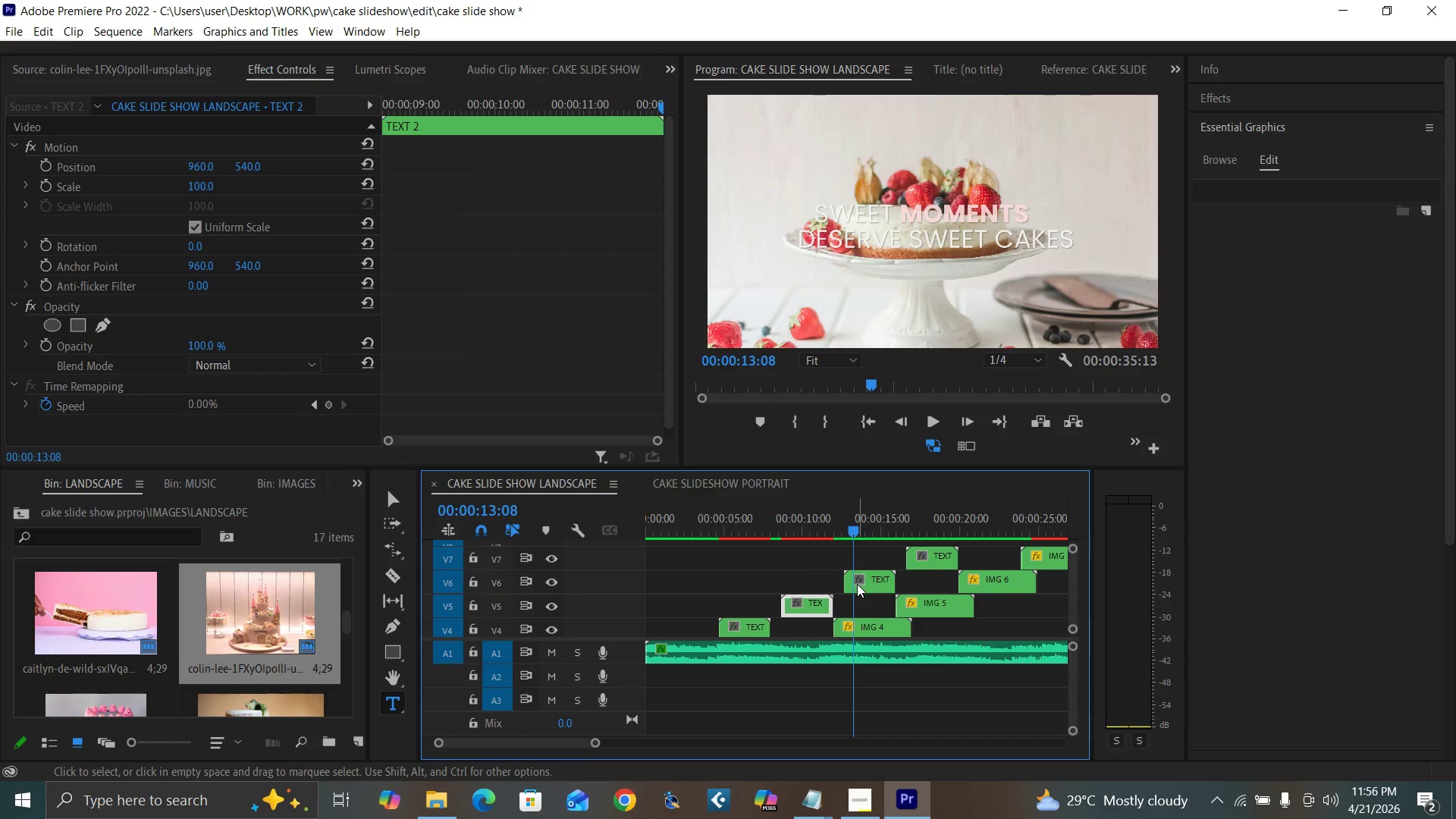 
left_click([857, 585])
 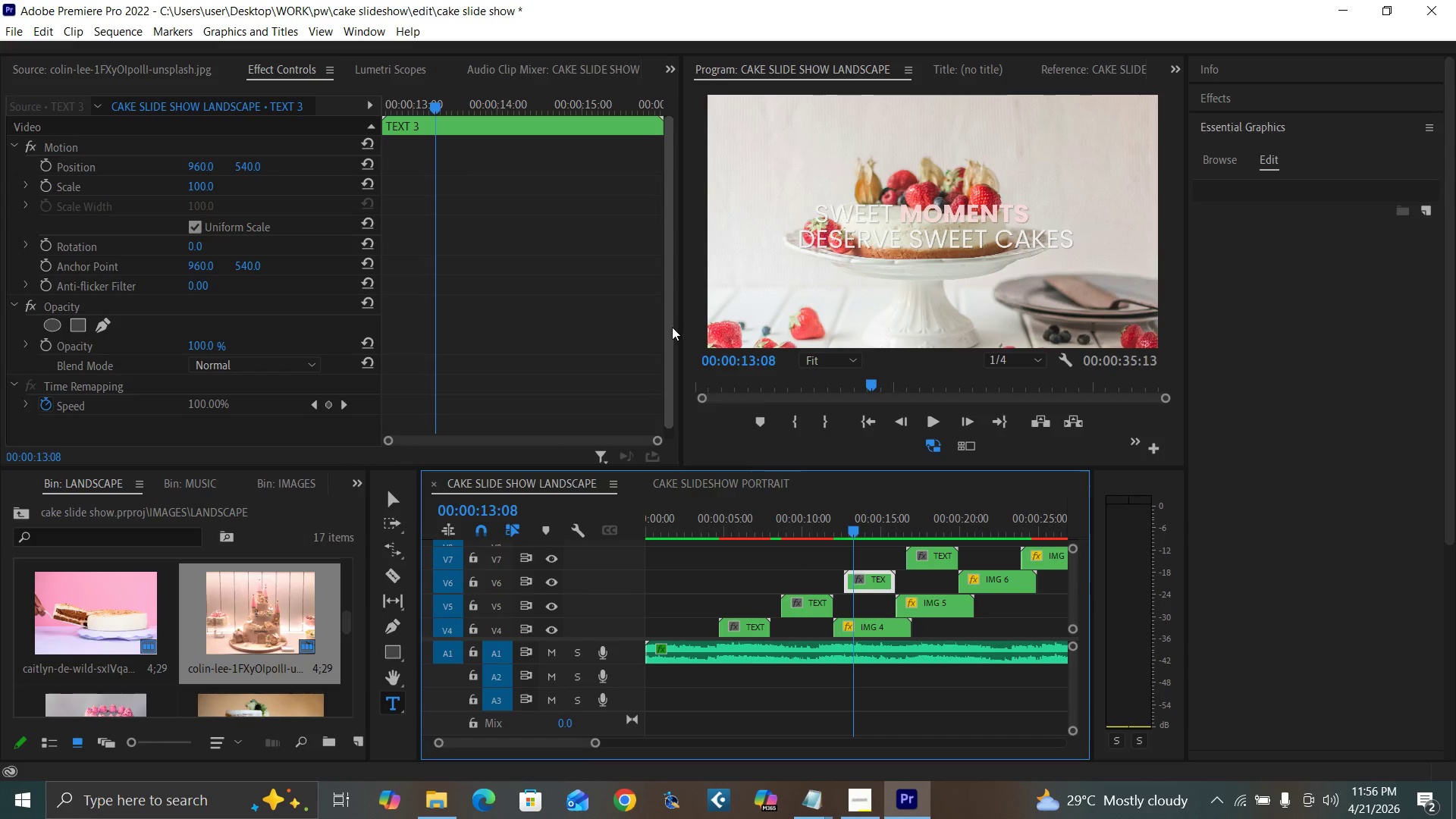 
left_click([883, 583])
 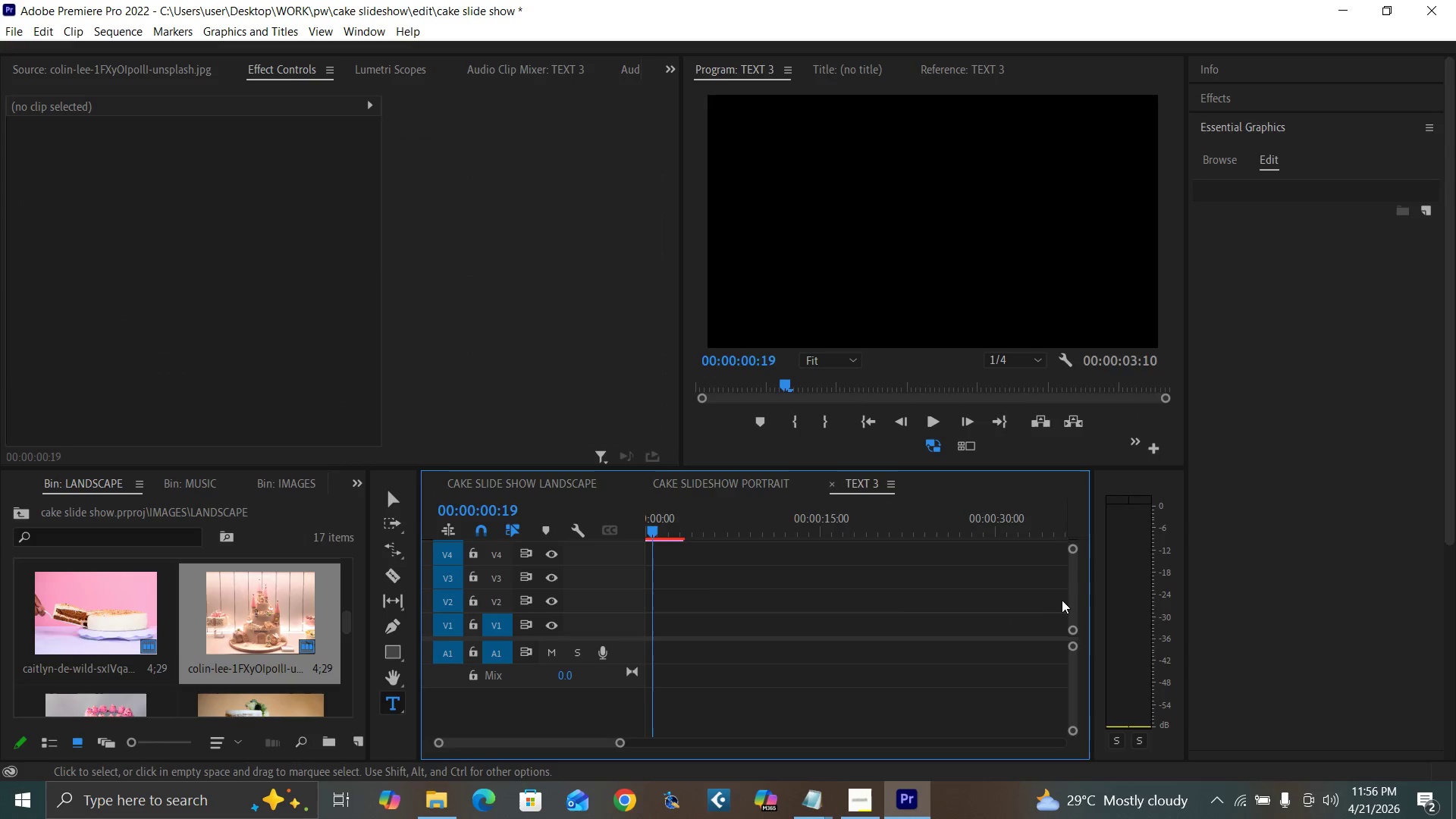 
left_click_drag(start_coordinate=[1072, 608], to_coordinate=[1072, 604])
 